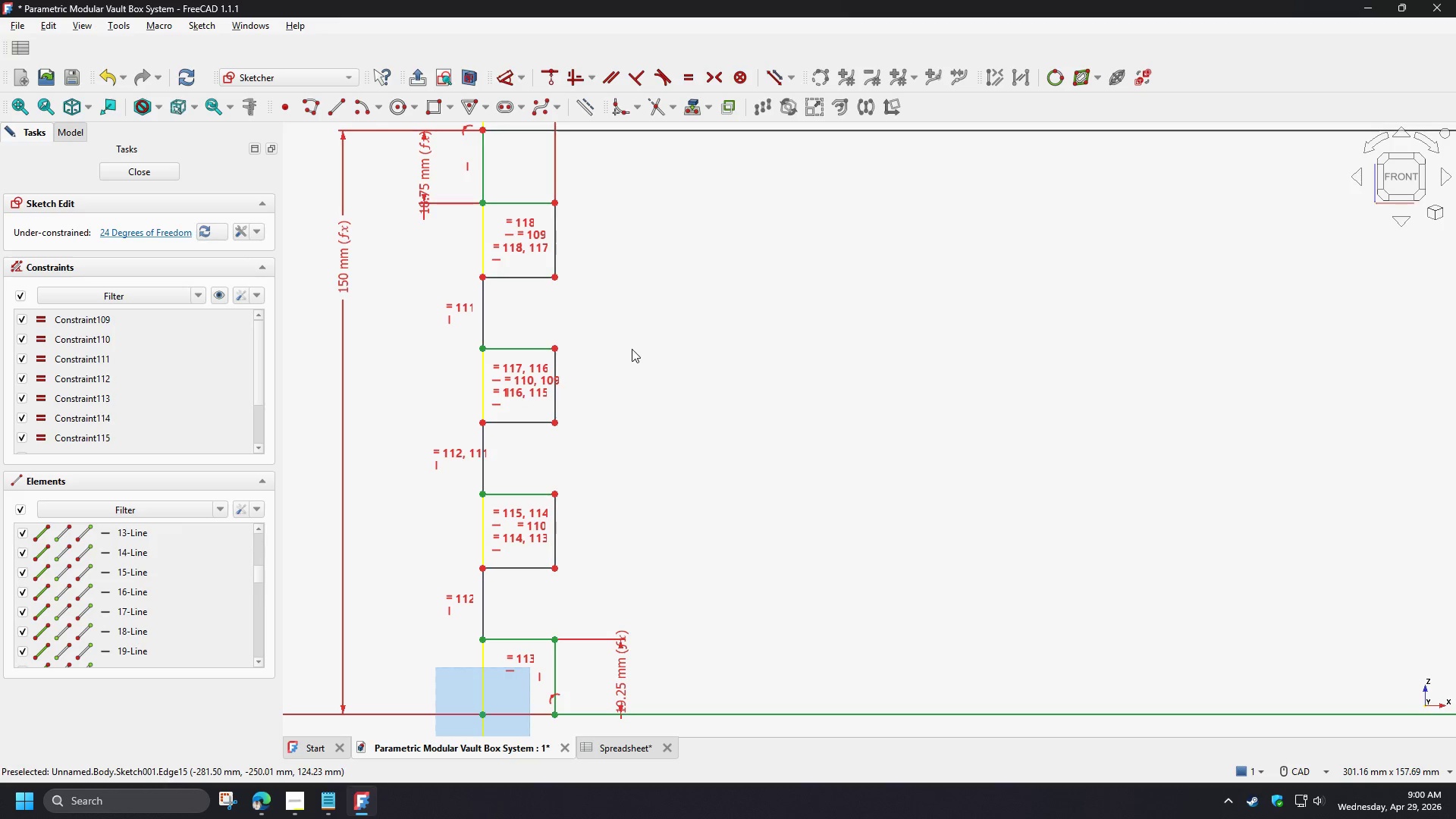 
left_click([632, 349])
 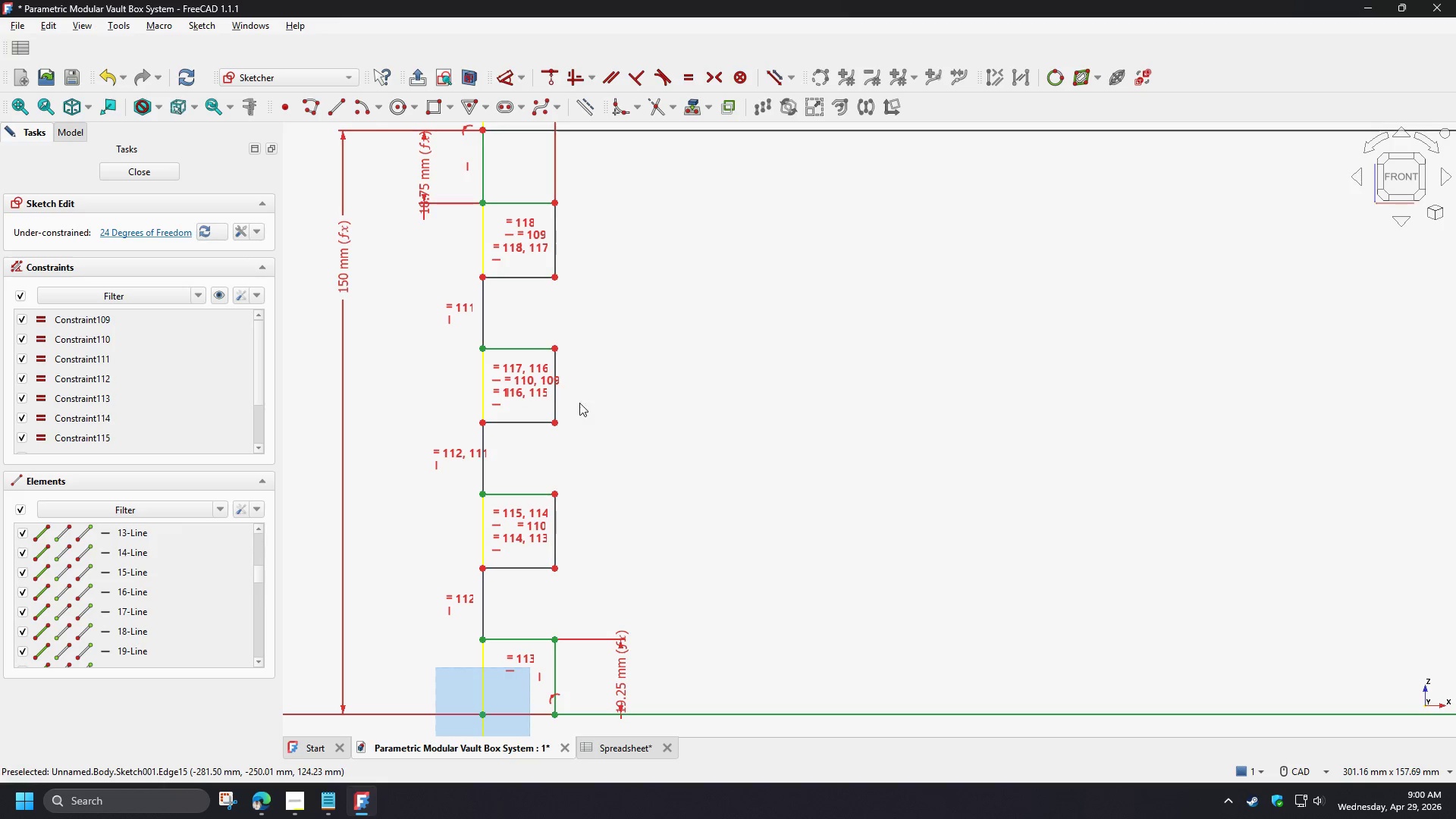 
scroll: coordinate [559, 400], scroll_direction: up, amount: 3.0
 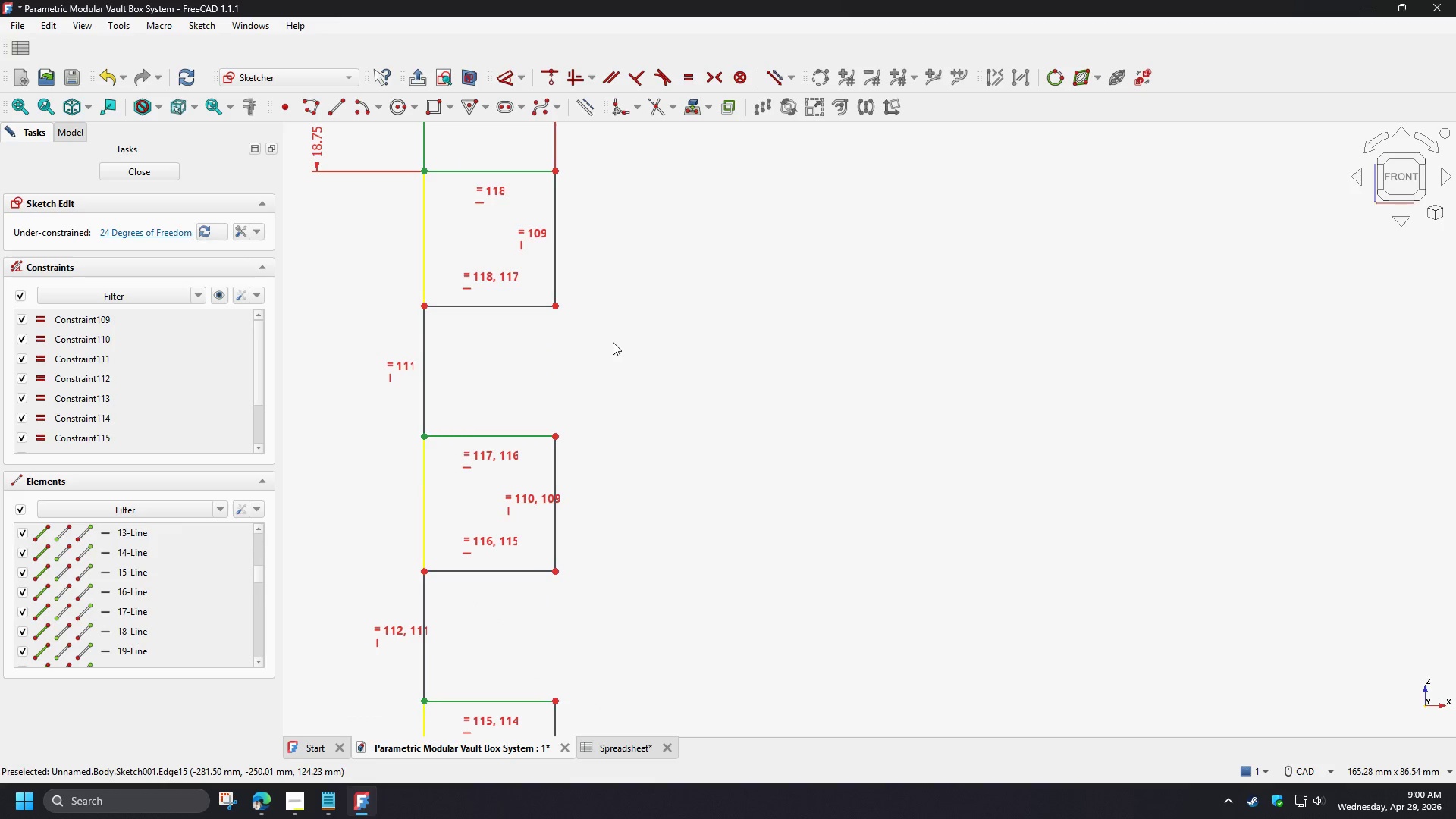 
scroll: coordinate [610, 286], scroll_direction: down, amount: 2.0
 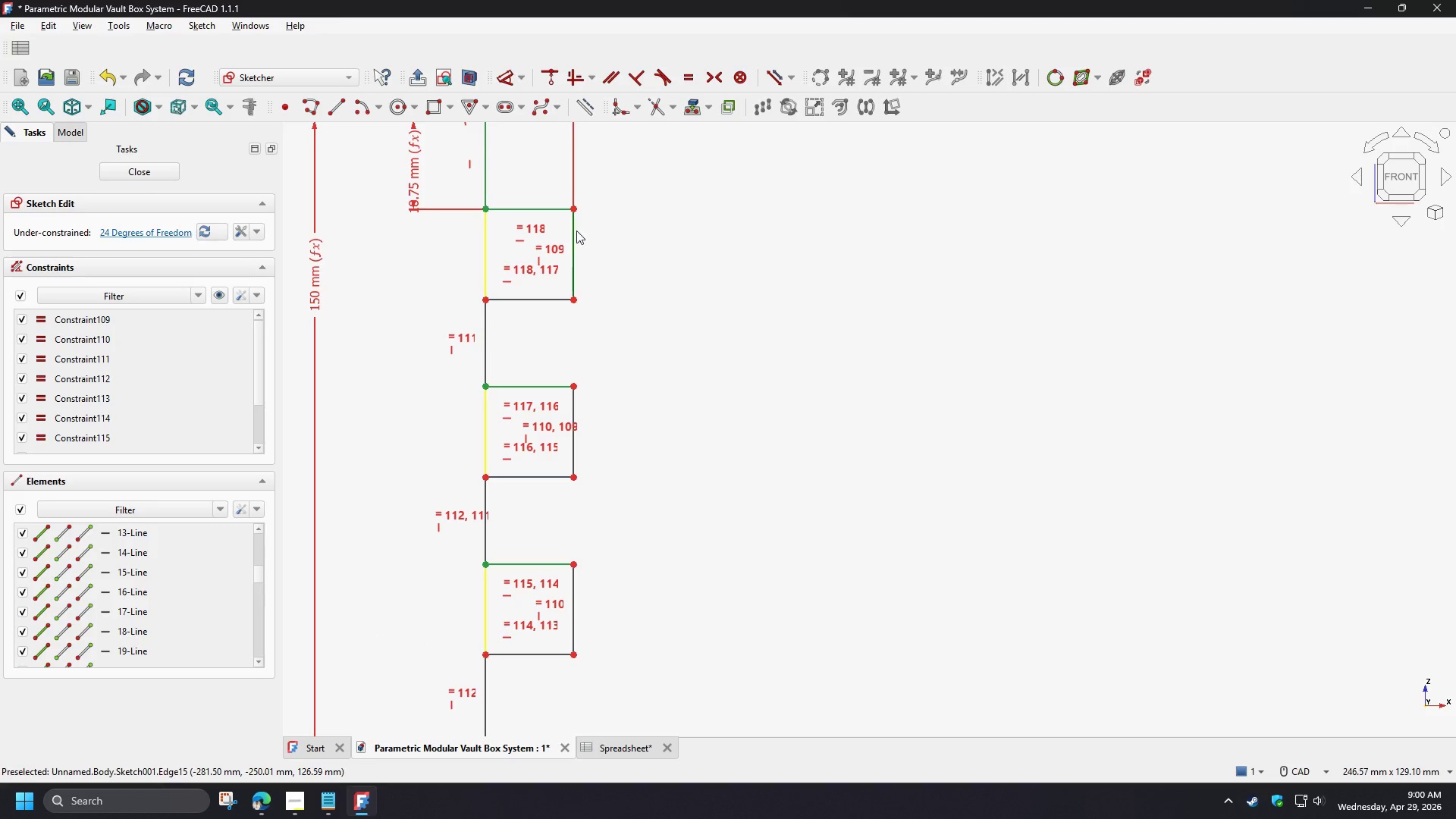 
left_click([575, 231])
 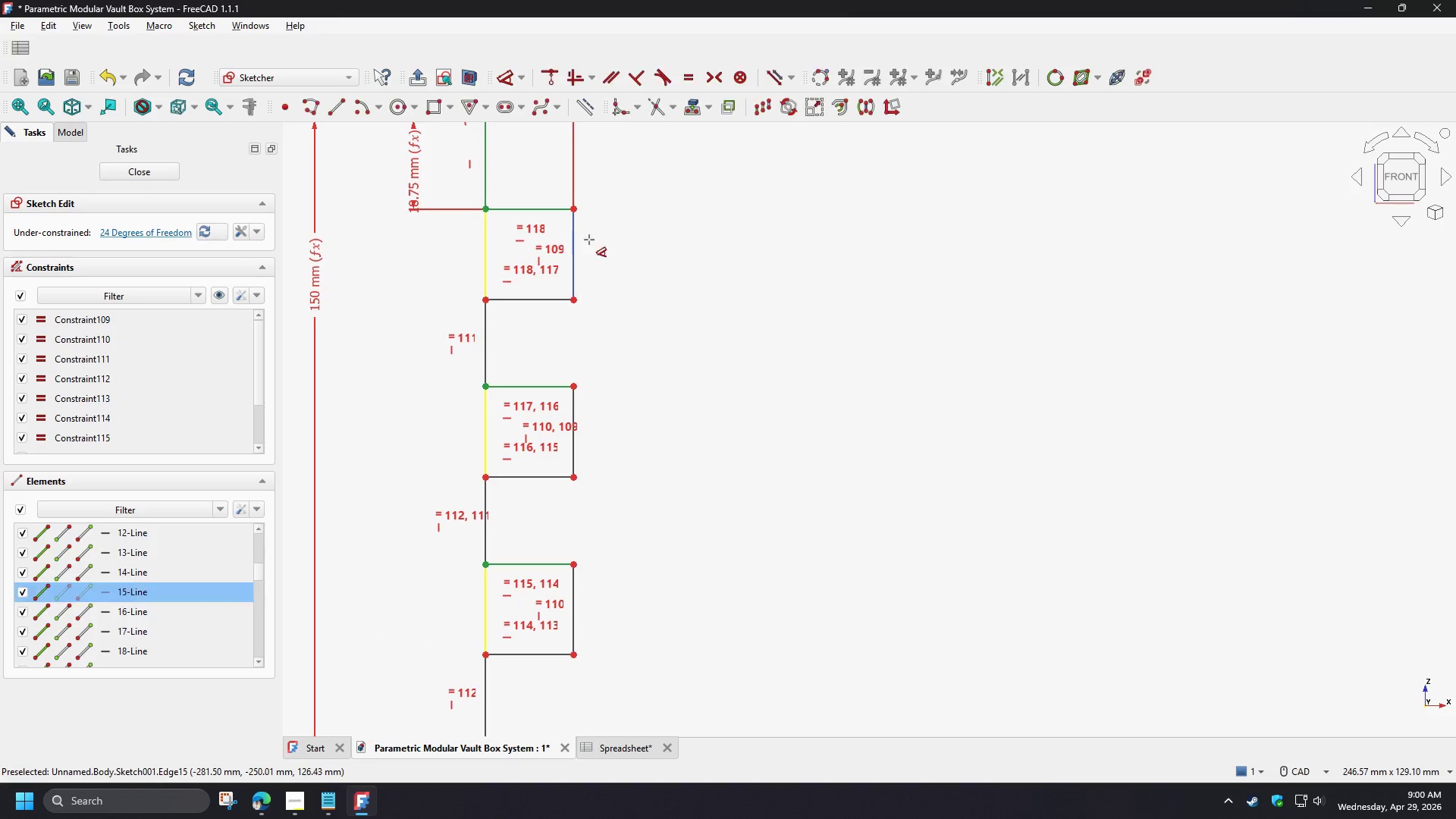 
key(D)
 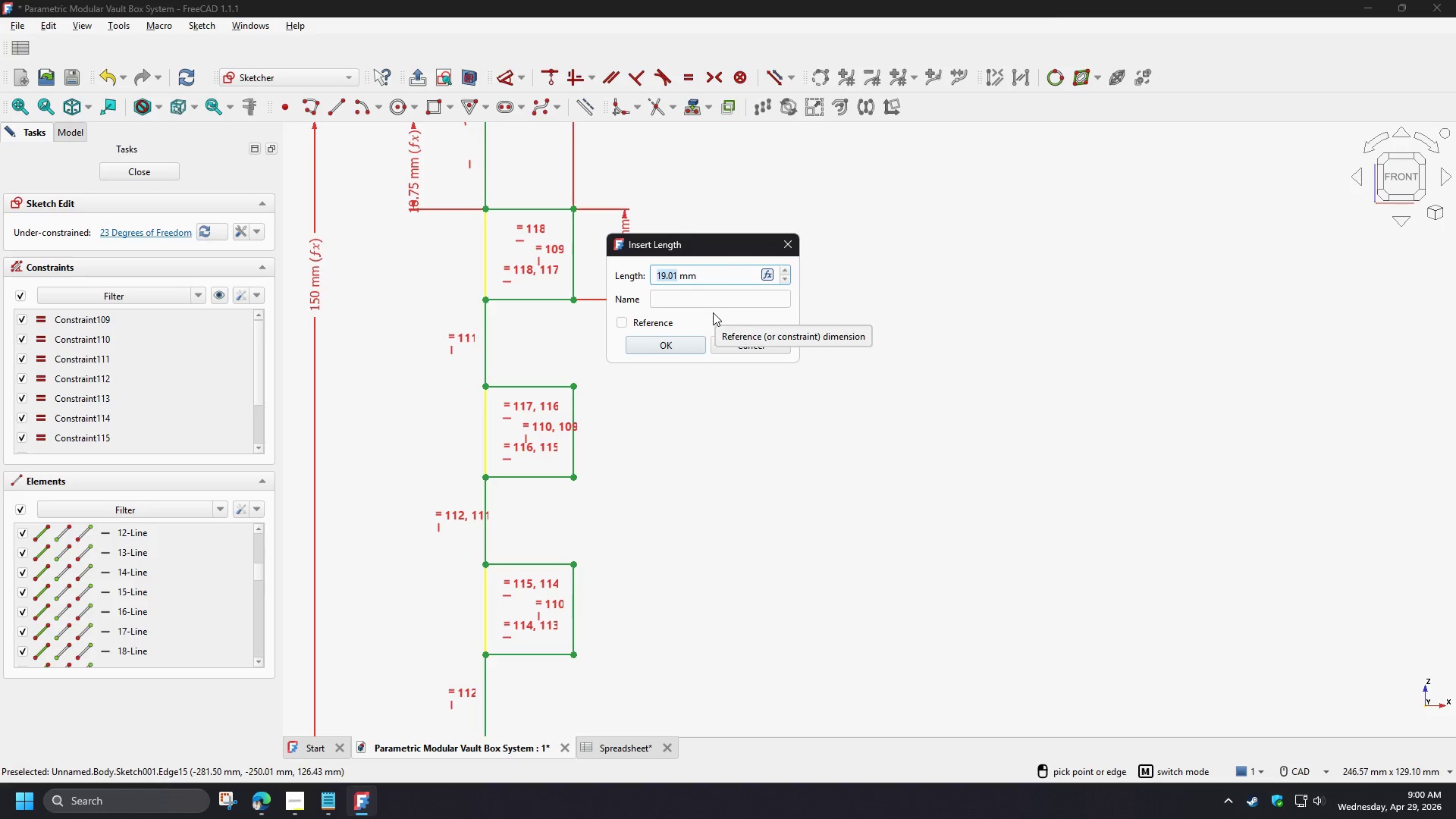 
left_click([766, 273])
 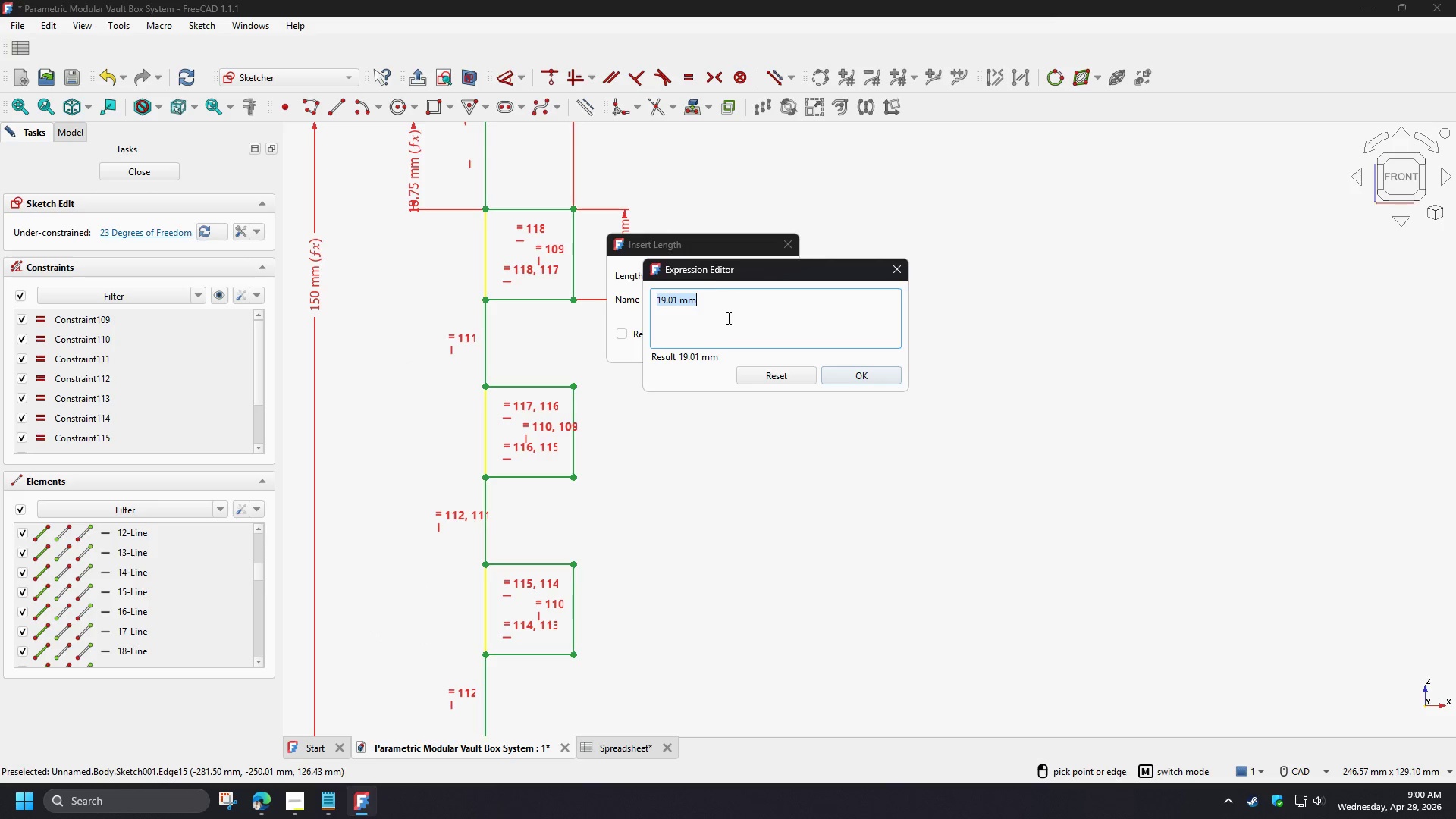 
key(Control+V)
 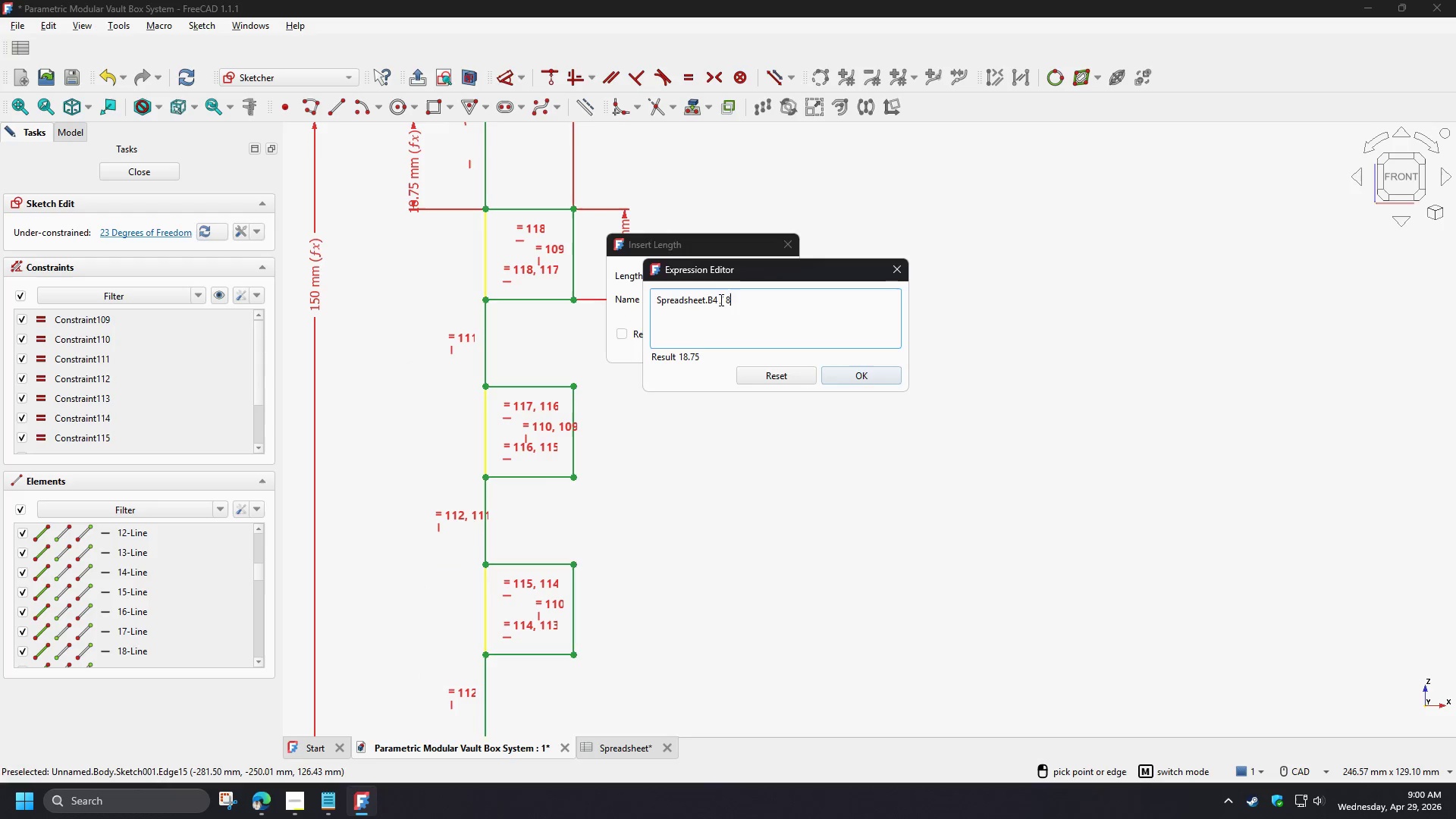 
left_click_drag(start_coordinate=[720, 300], to_coordinate=[745, 303])
 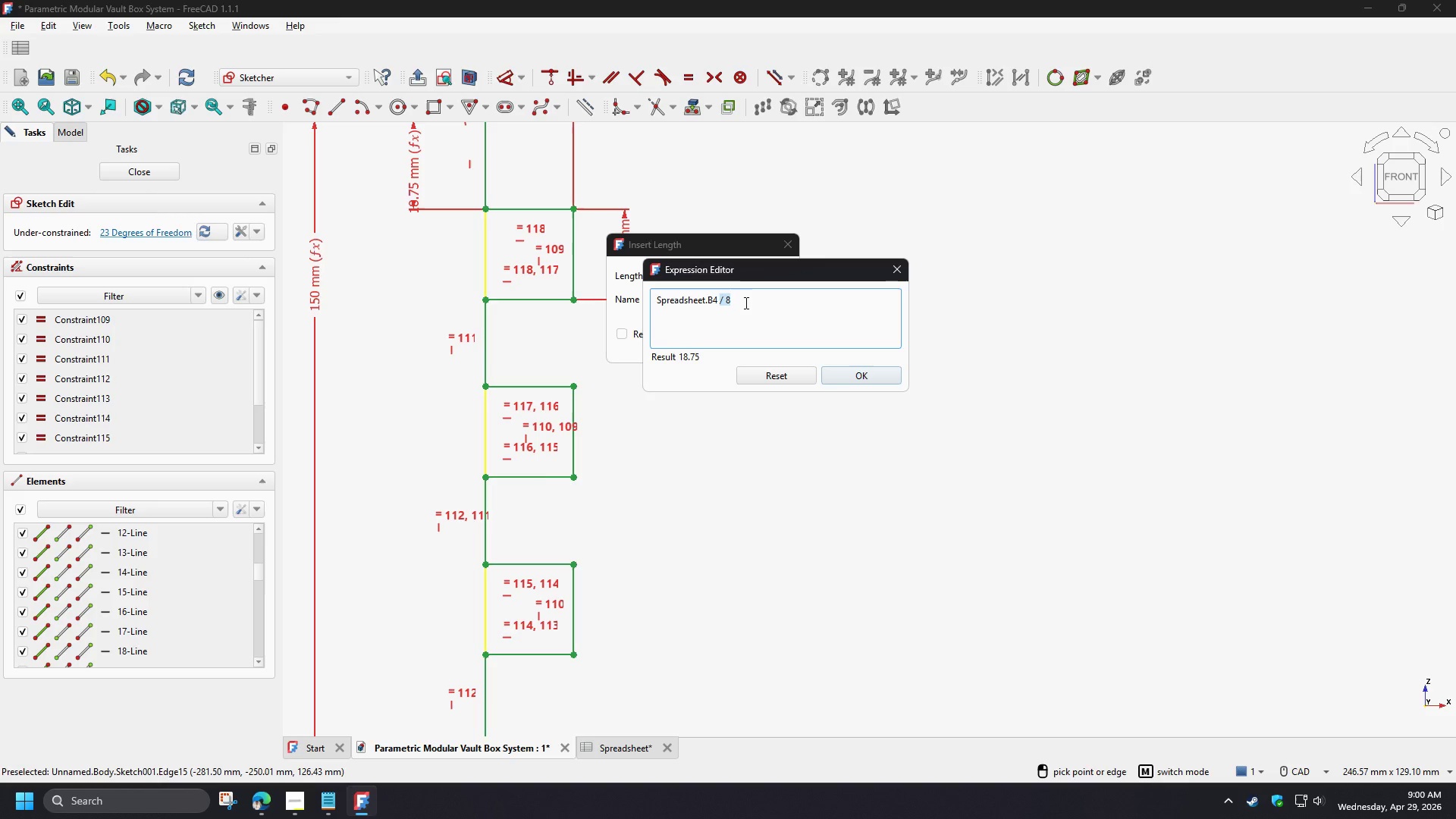 
key(Backspace)
 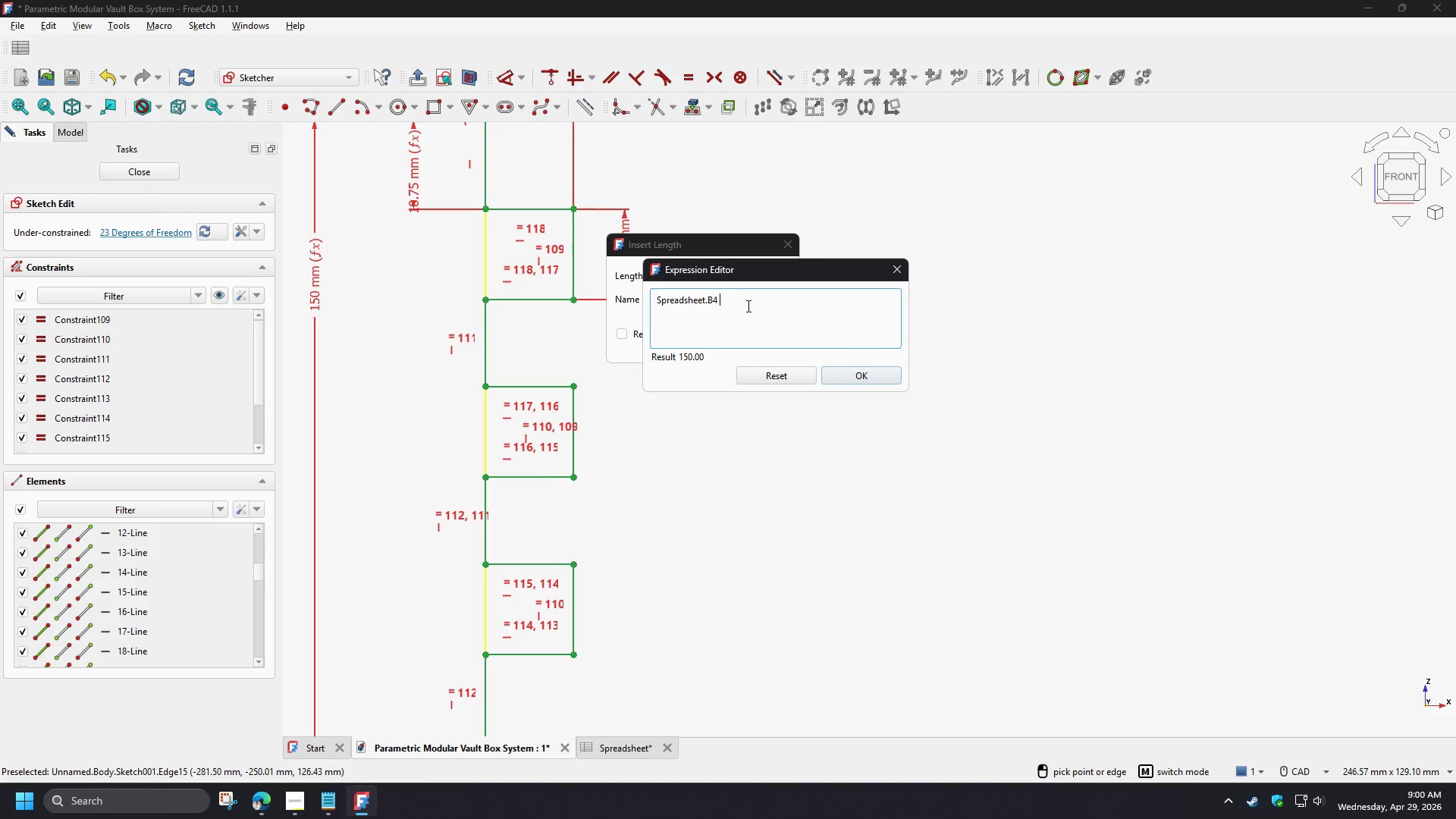 
key(NumpadSubtract)
 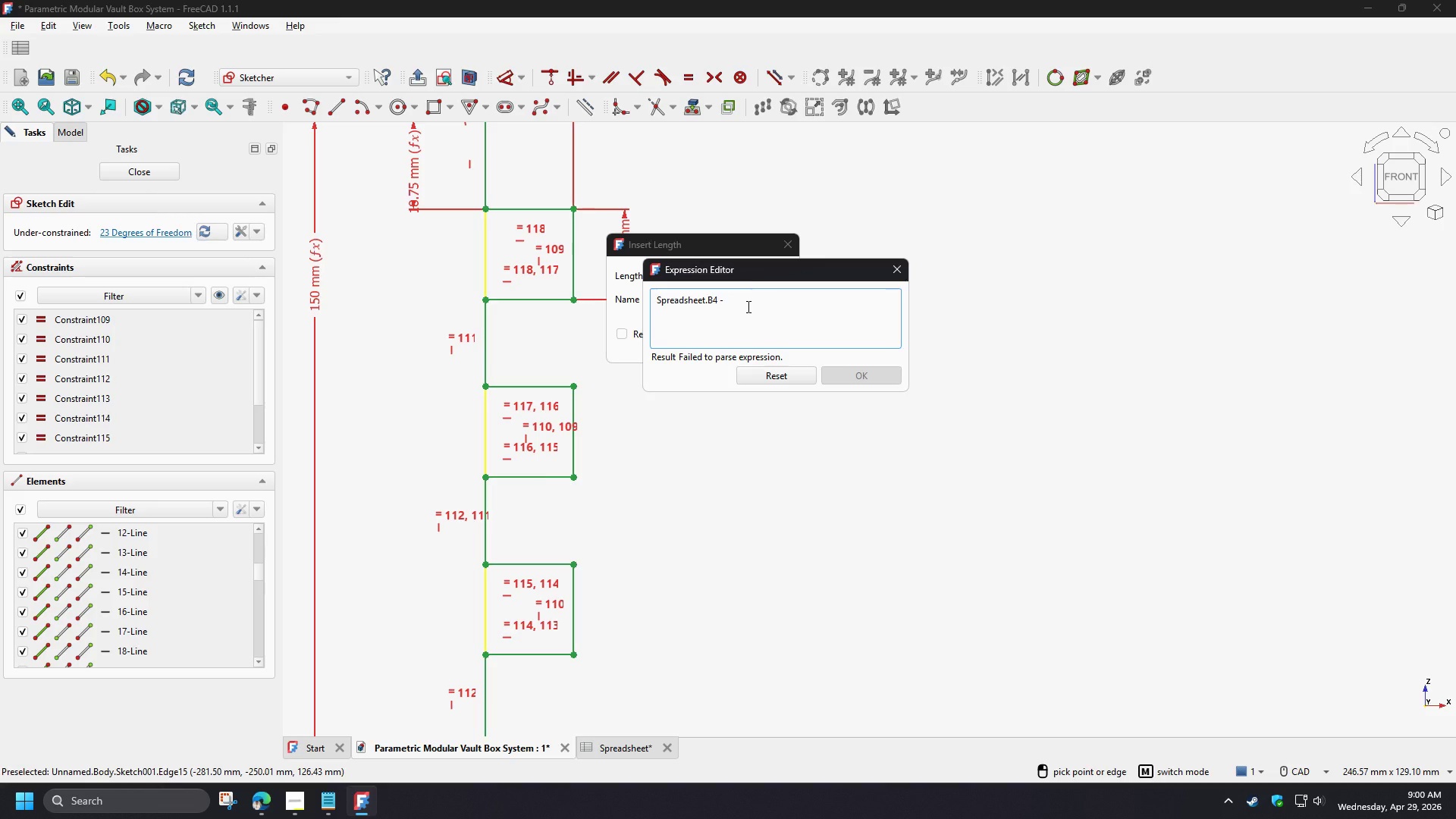 
key(Control+V)
 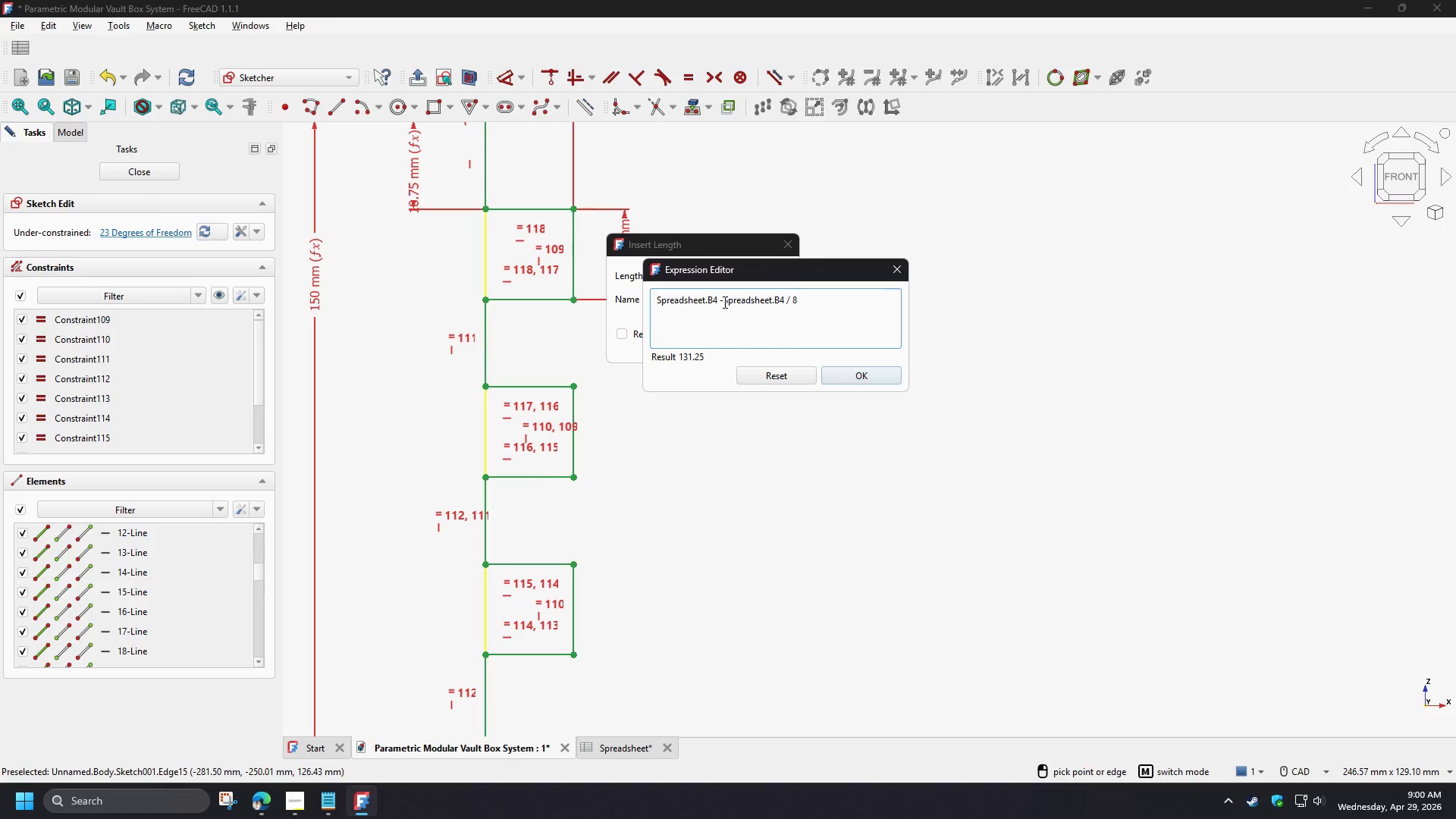 
left_click([723, 301])
 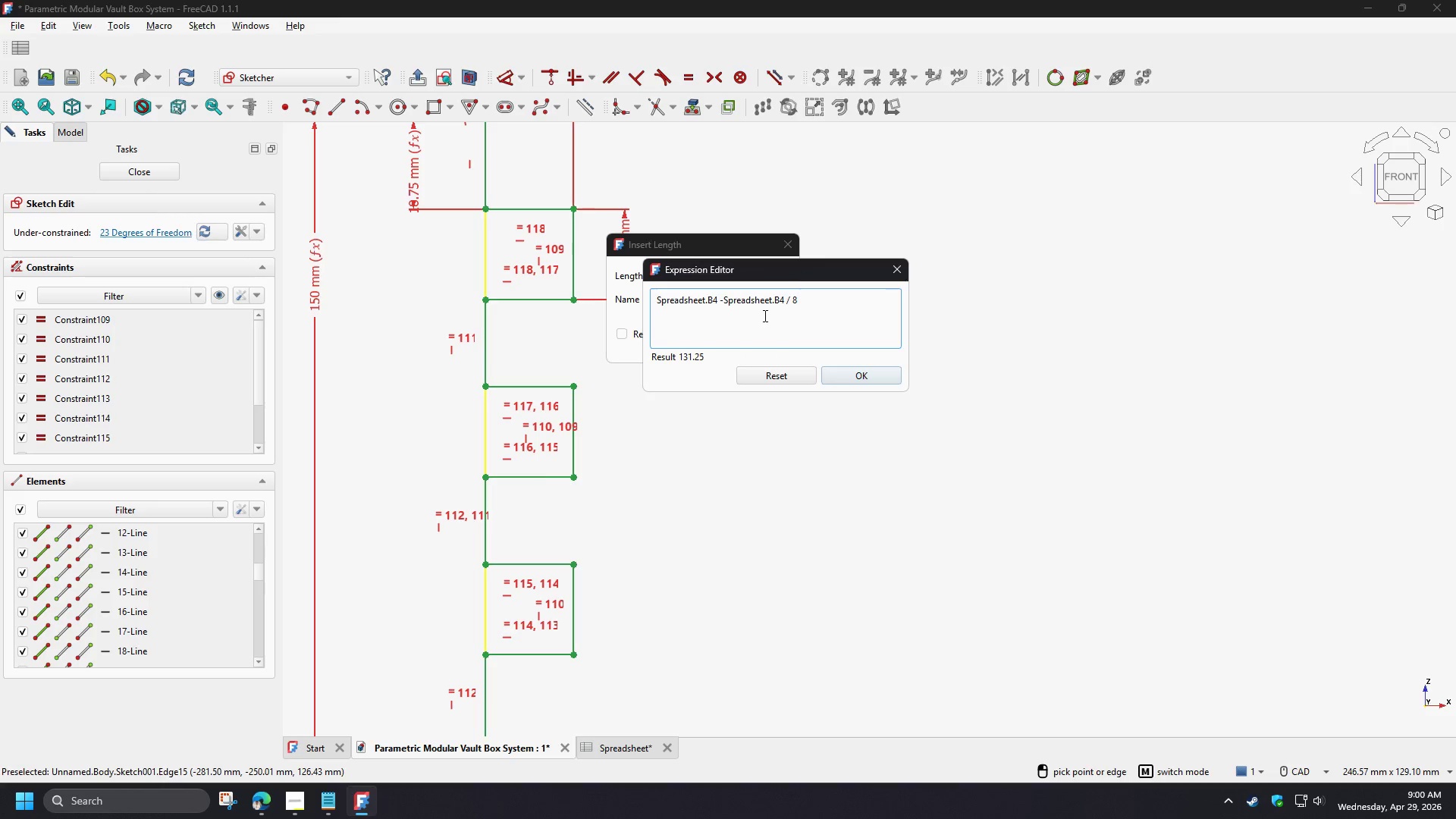 
key(Shift+9)
 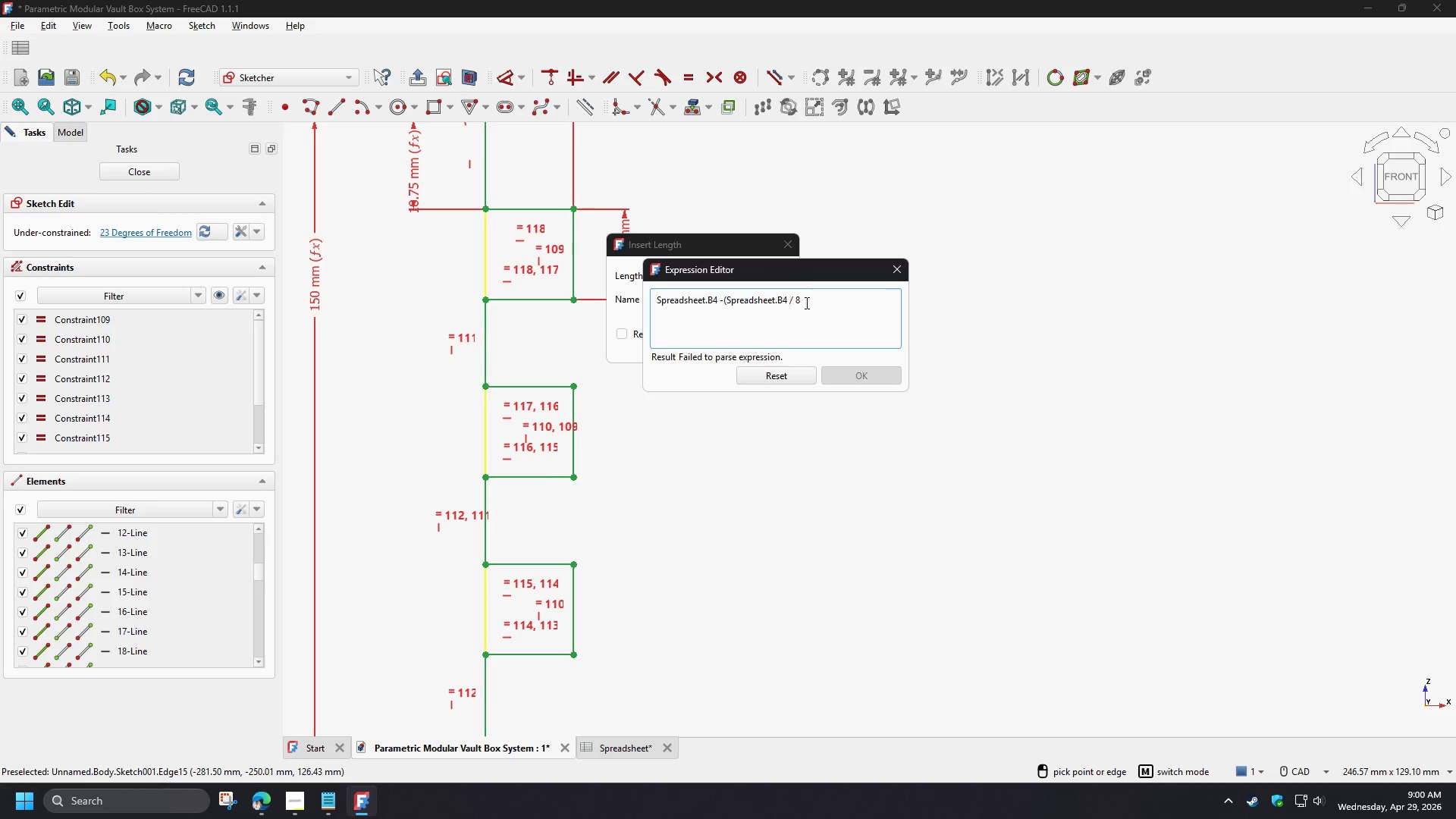 
left_click([805, 303])
 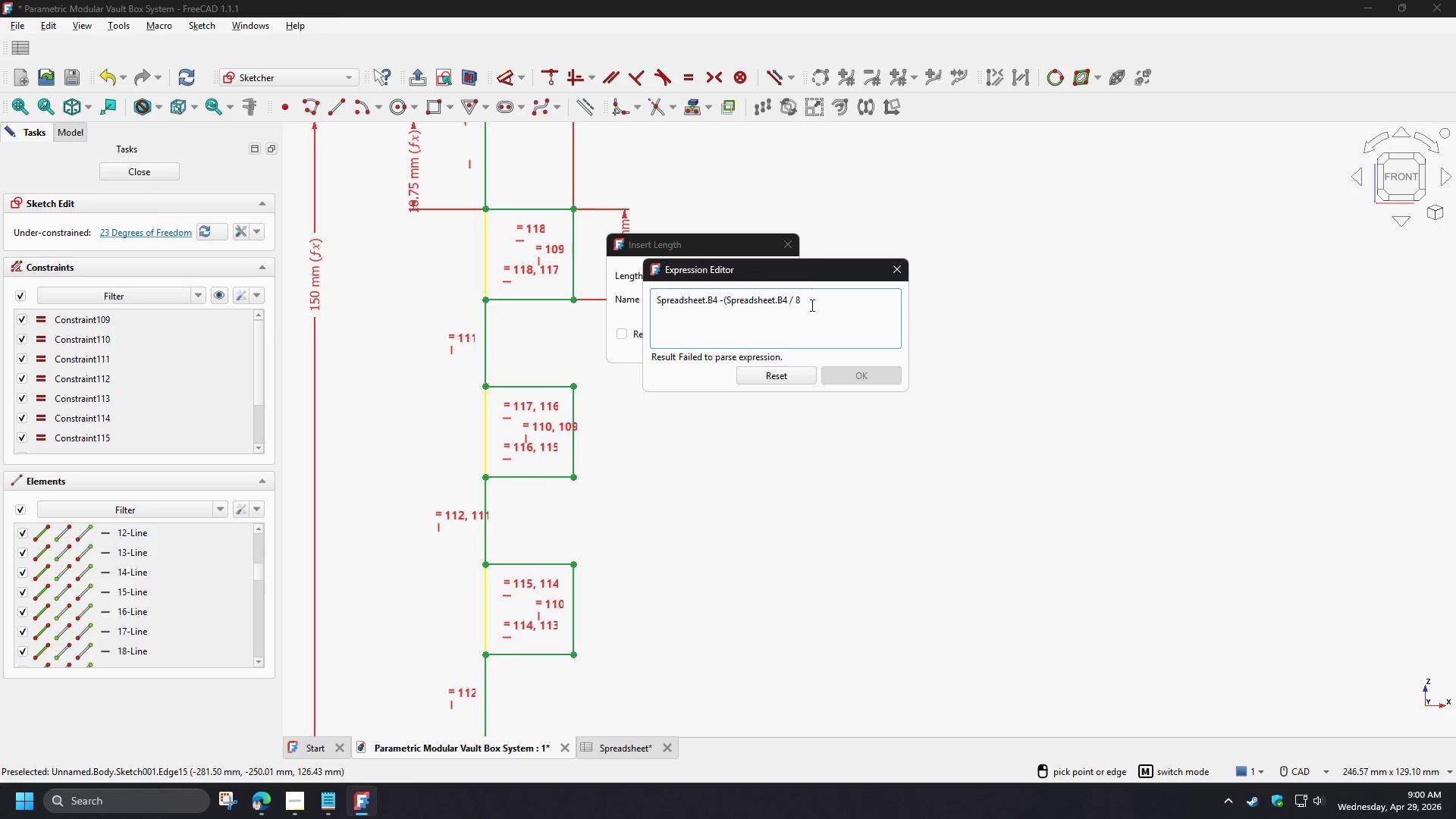 
key(Shift+ShiftRight)
 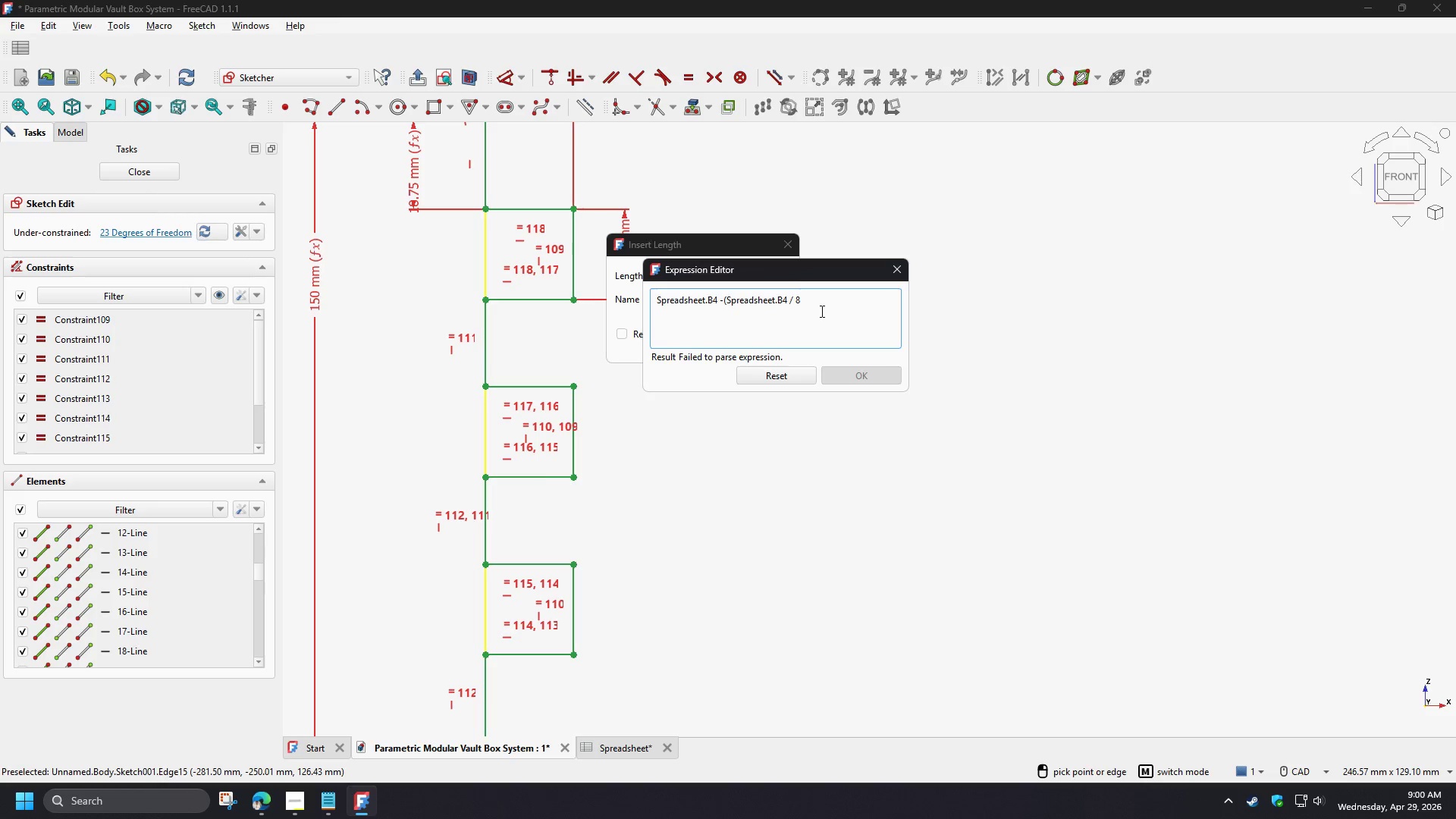 
key(Shift+0)
 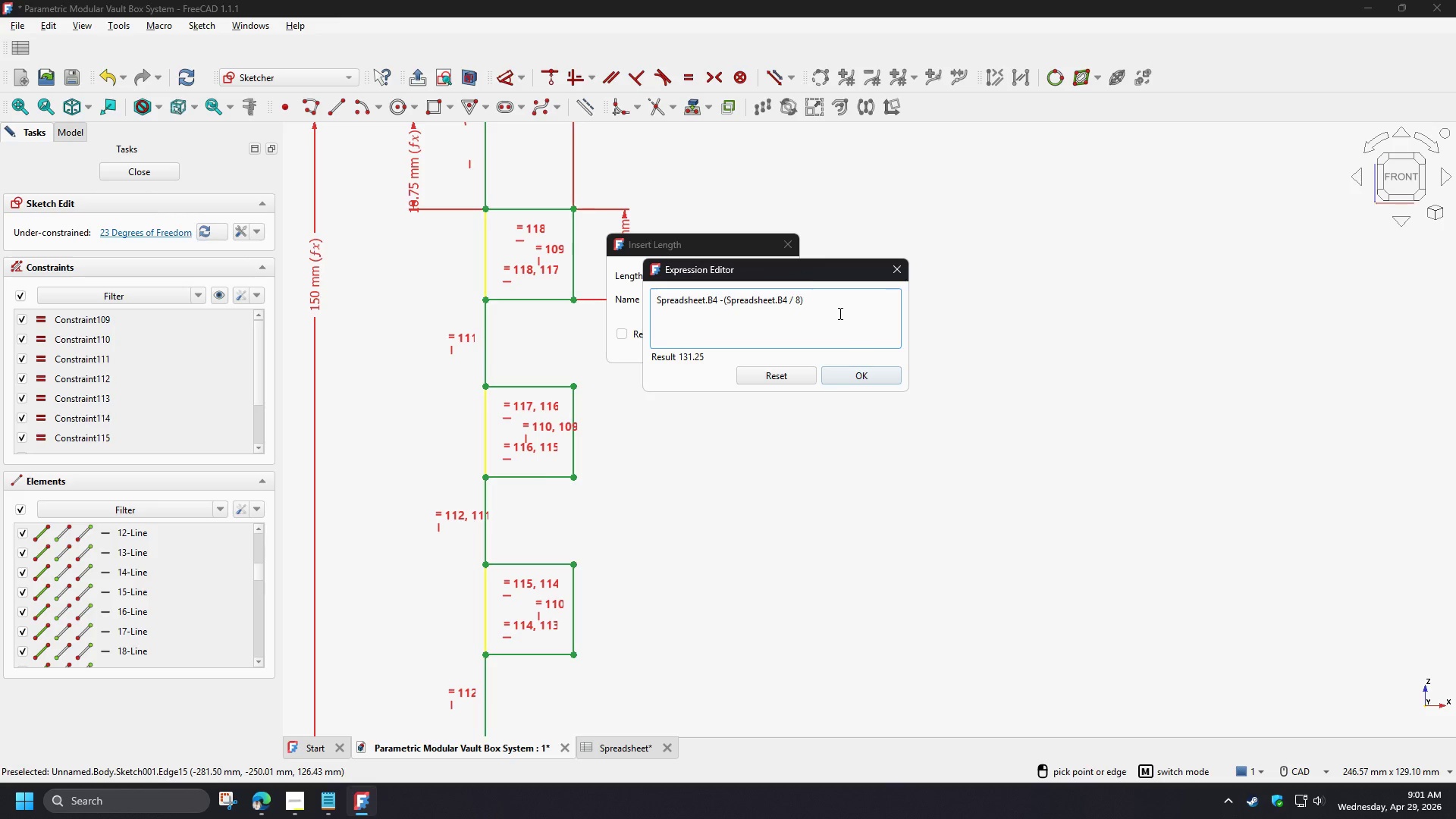 
wait(11.38)
 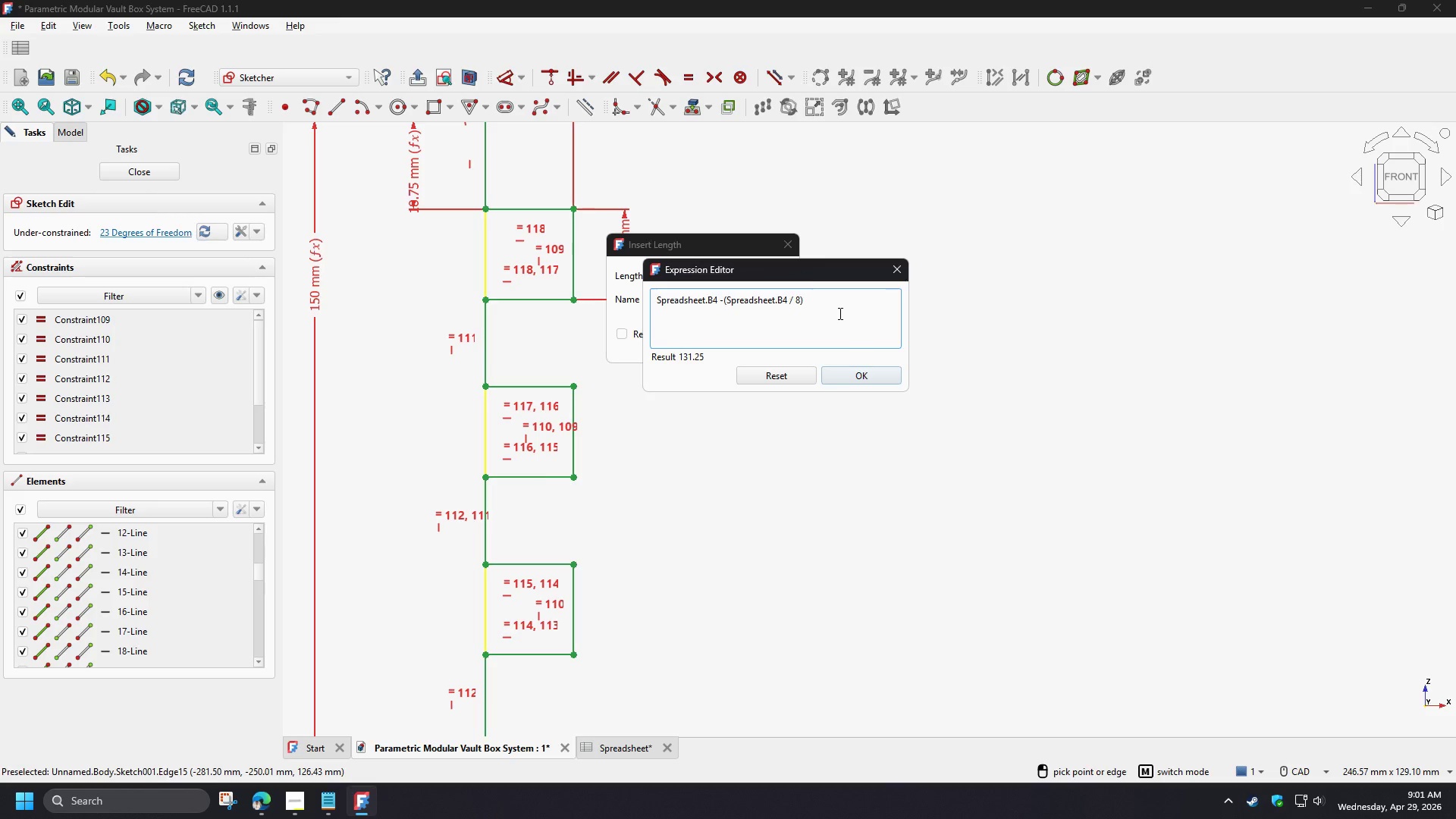 
key(NumpadSubtract)
 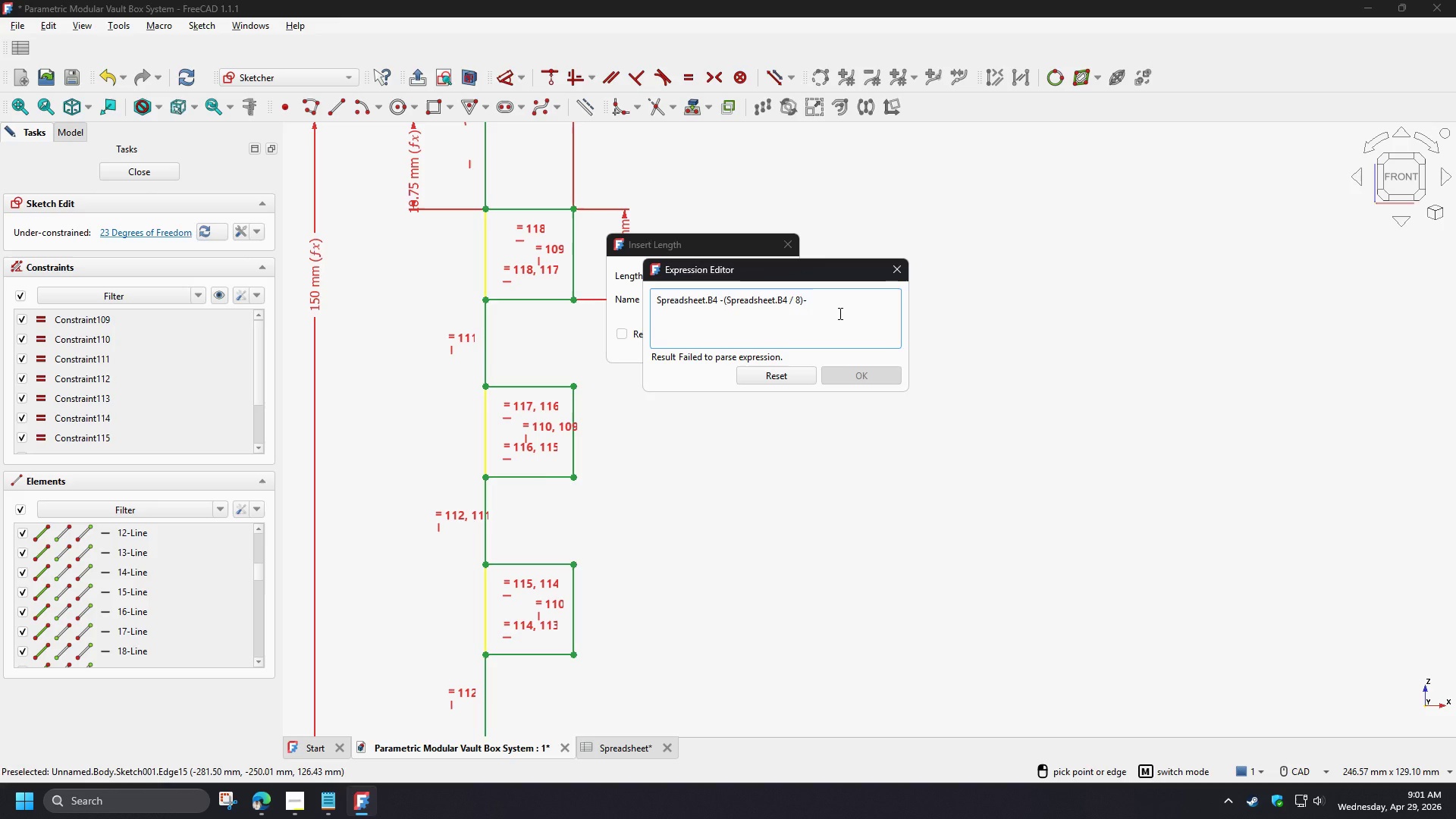 
wait(9.64)
 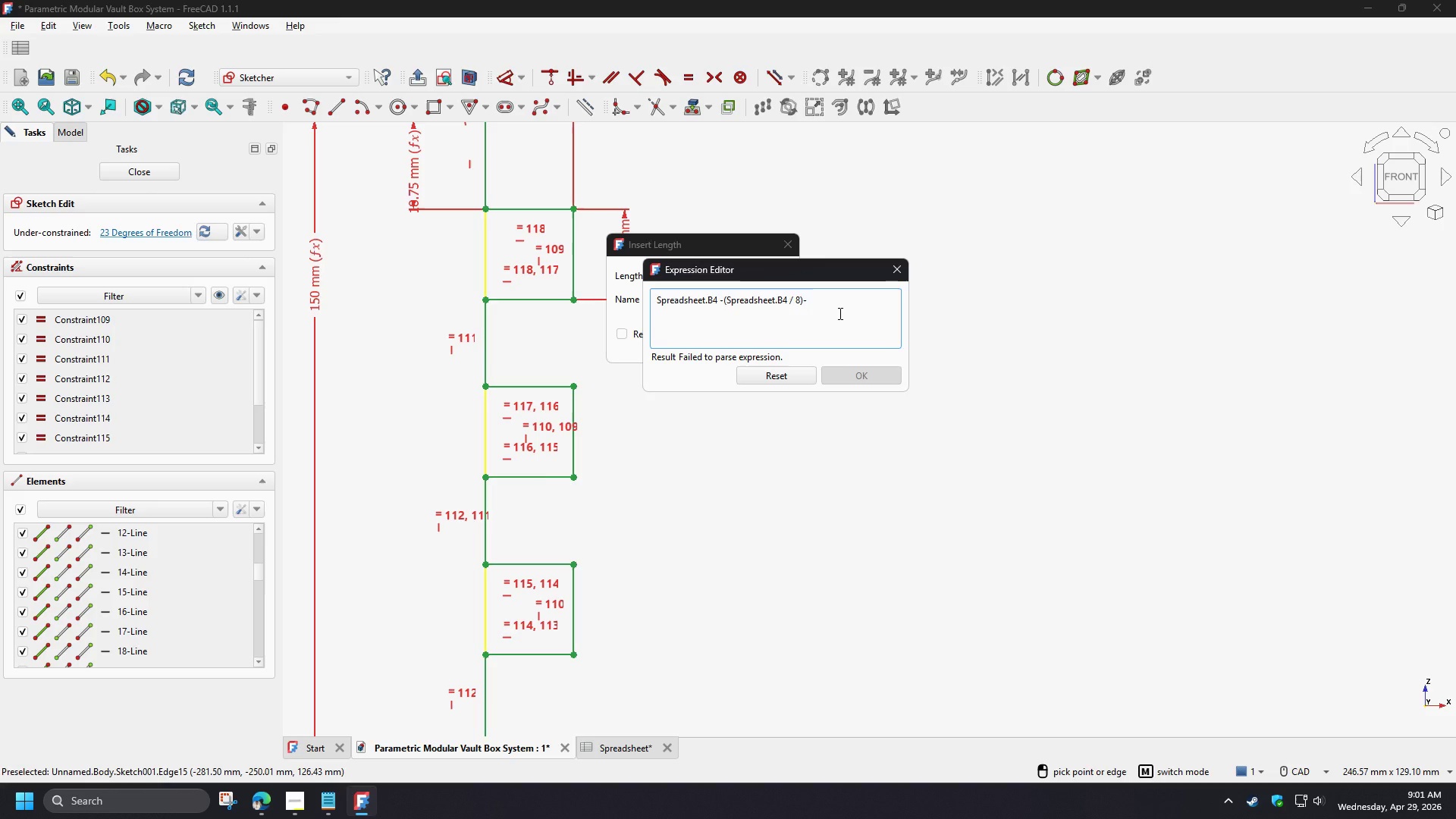 
hold_key(key=ControlLeft, duration=1.5)
 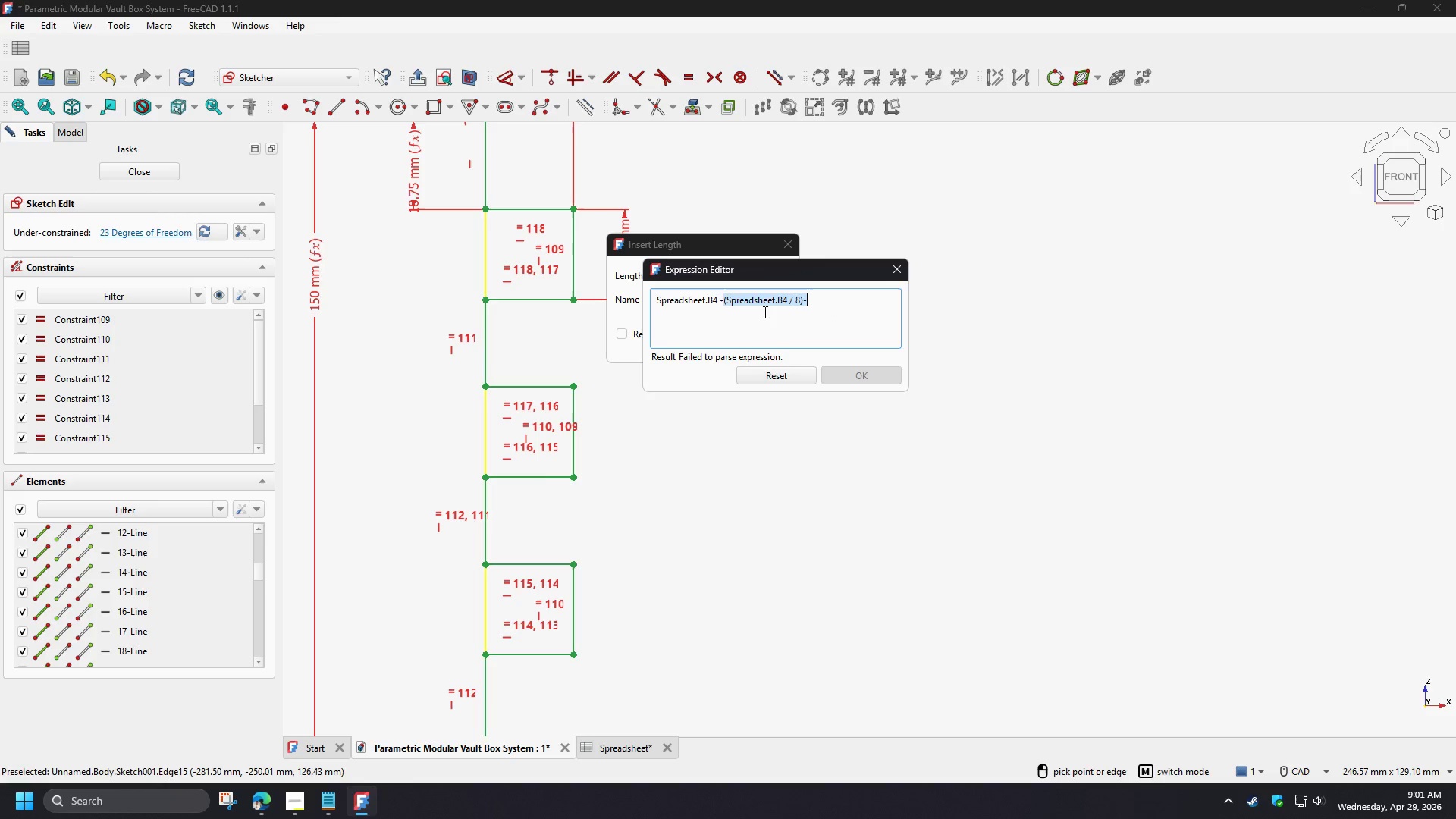 
key(Control+ControlLeft)
 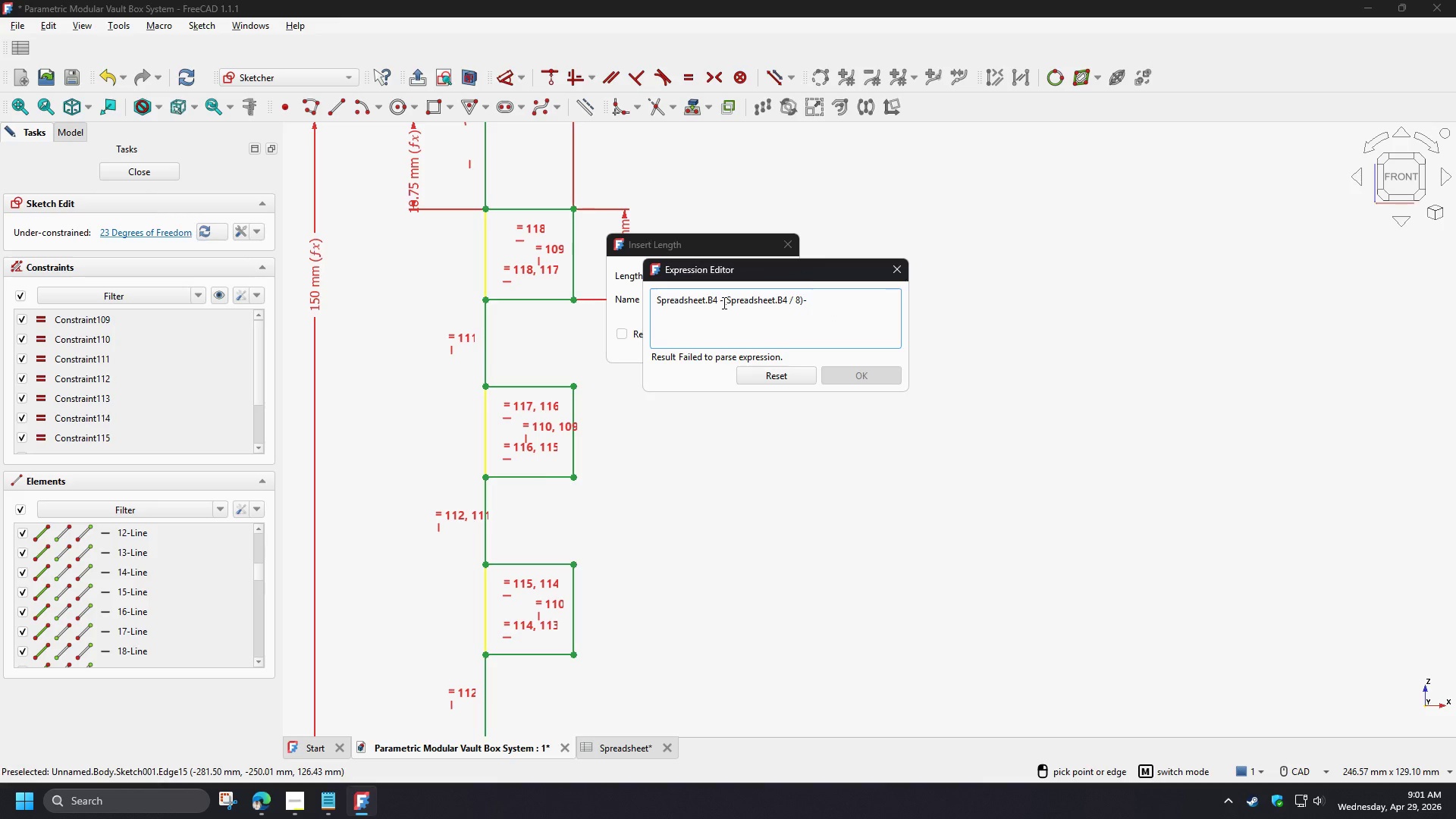 
left_click_drag(start_coordinate=[723, 303], to_coordinate=[805, 301])
 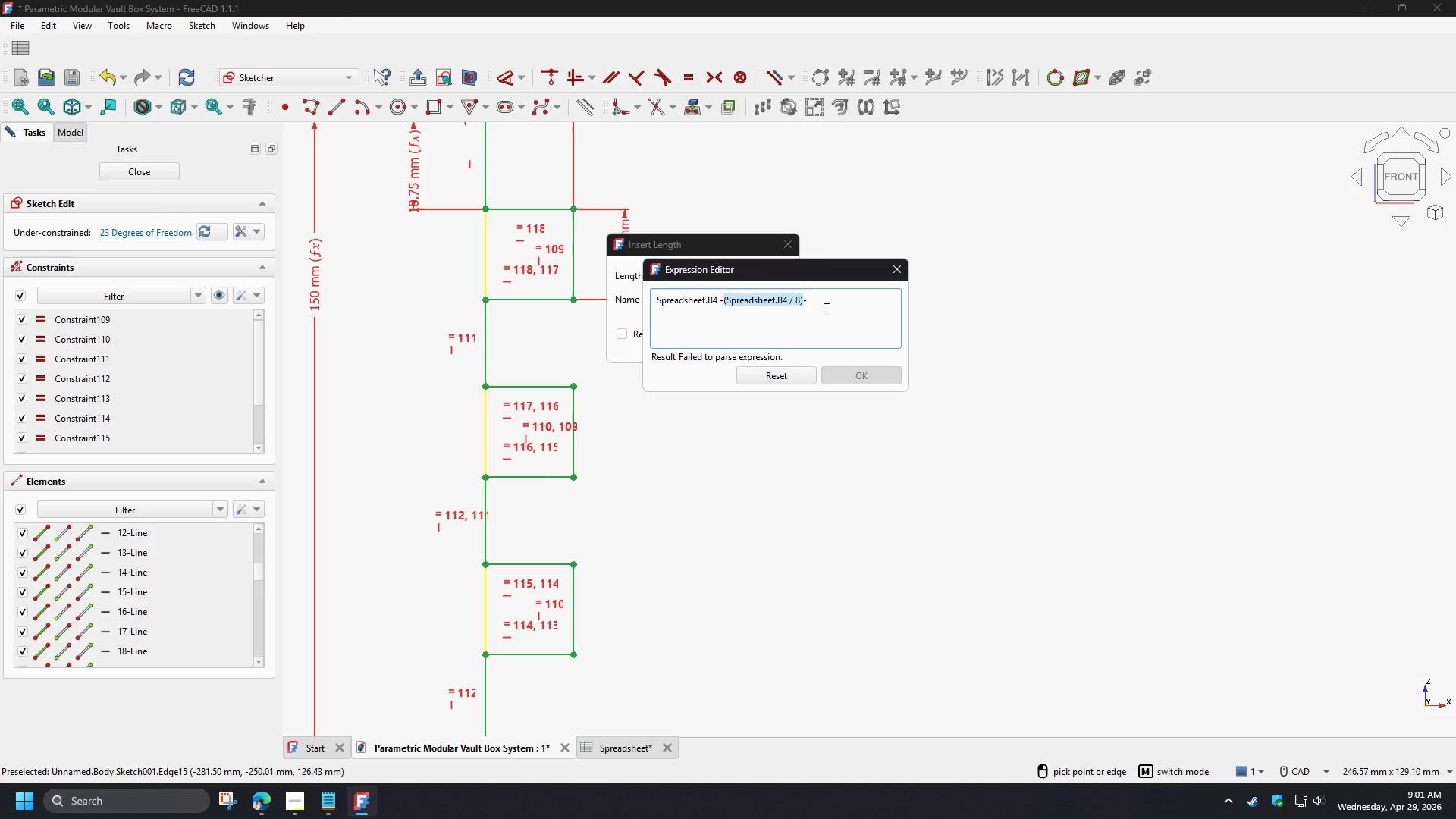 
key(Control+C)
 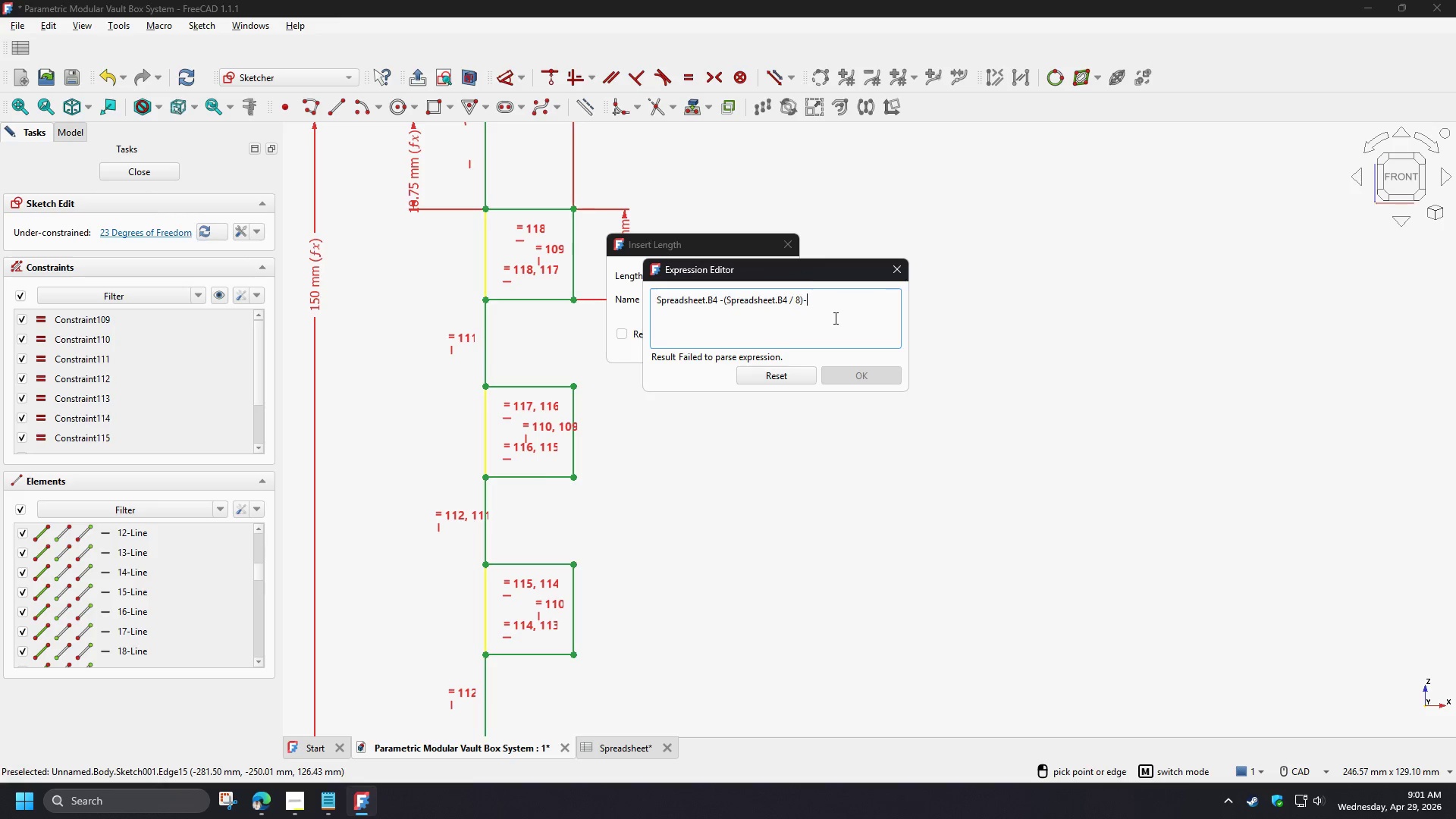 
key(Control+V)
 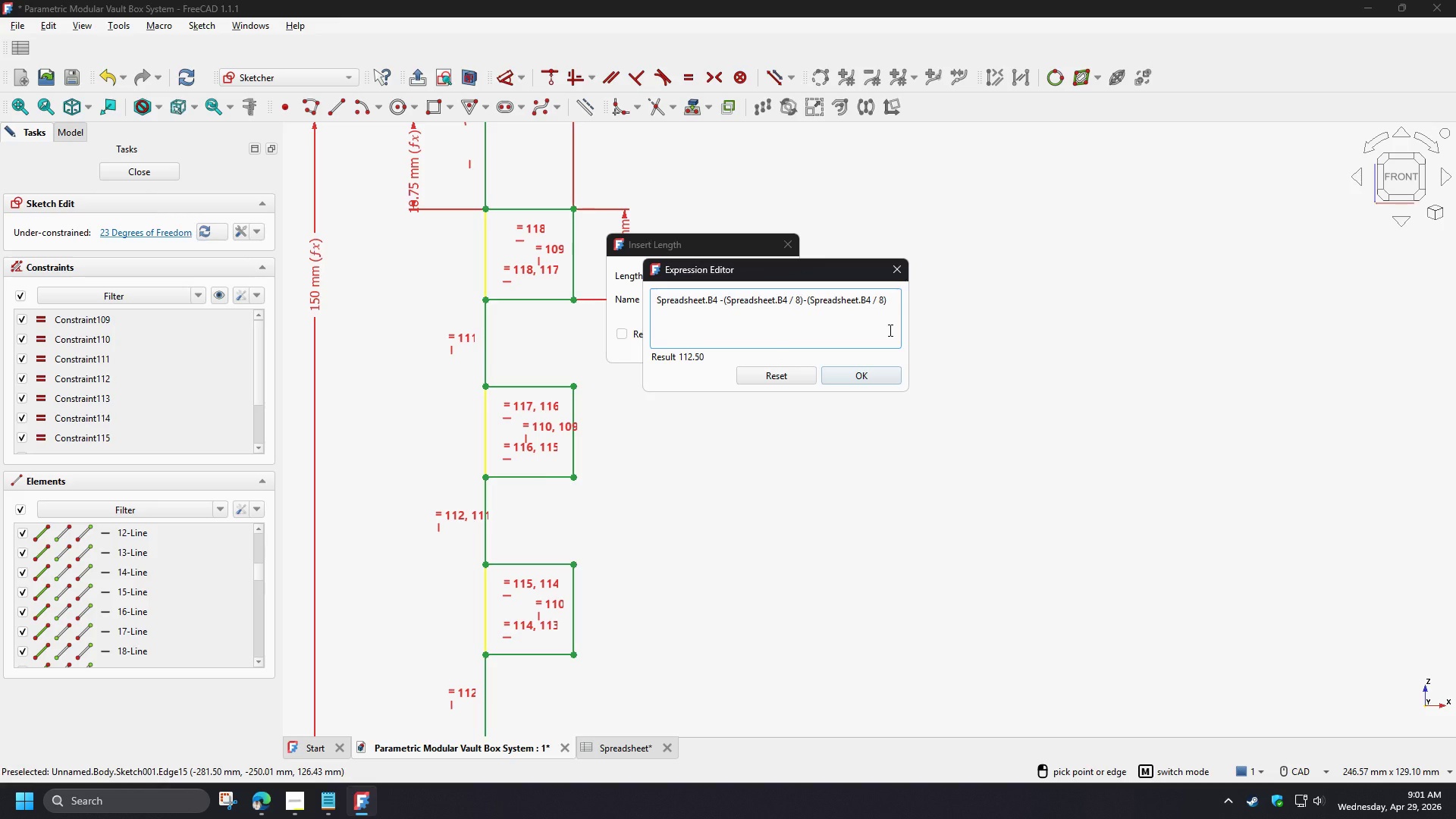 
wait(6.5)
 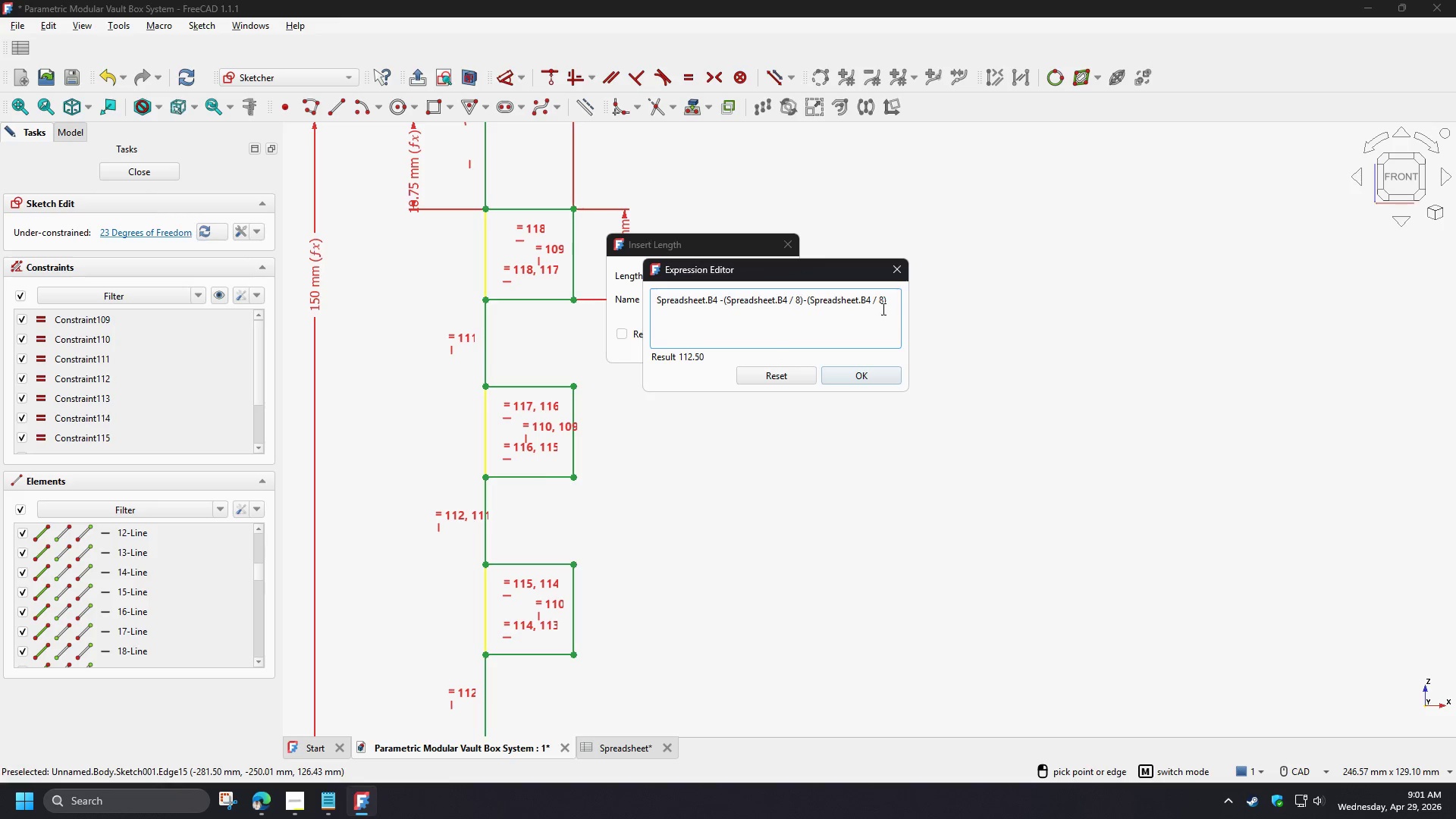 
key(NumpadAdd)
 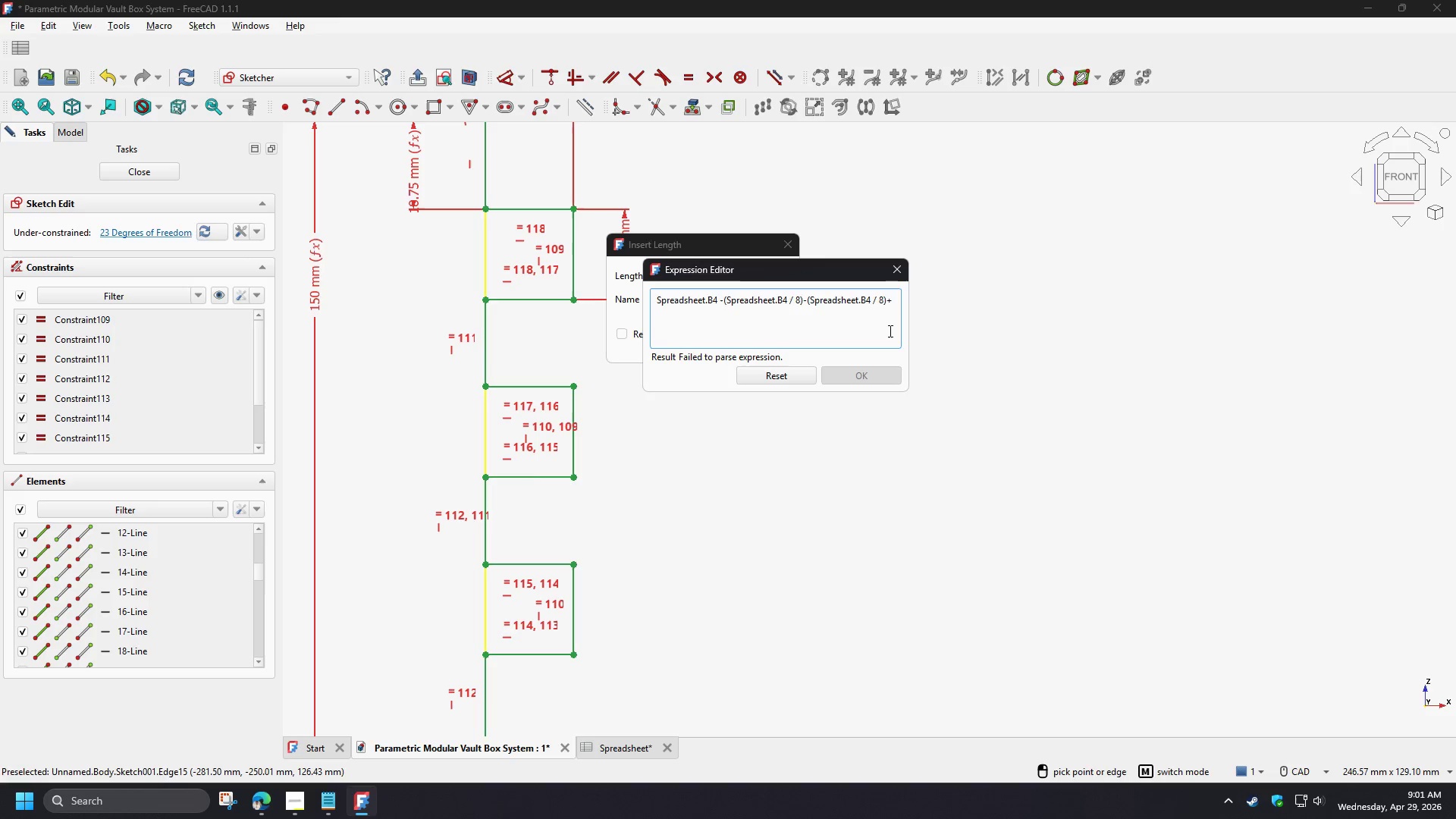 
key(NumpadDecimal)
 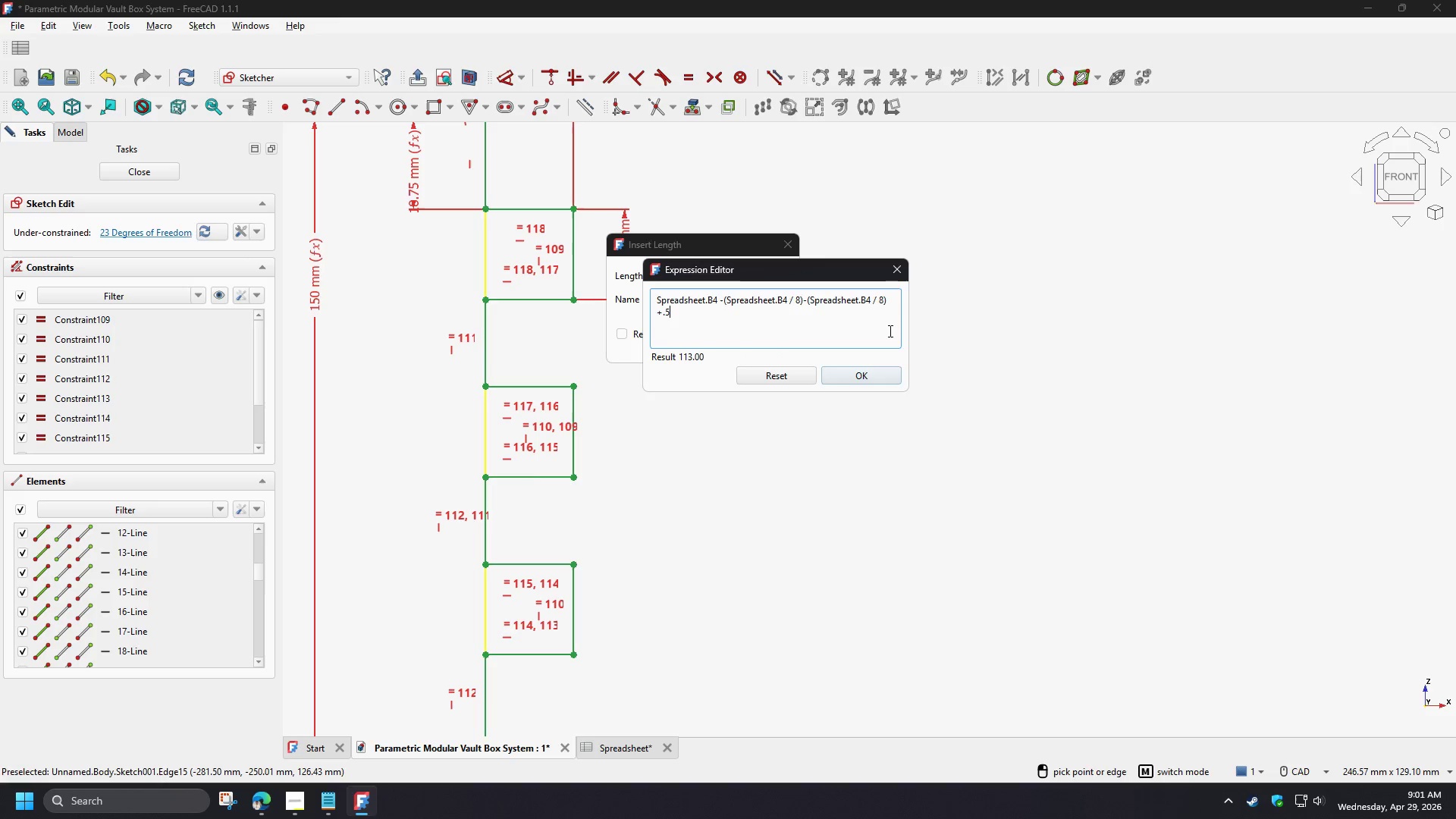 
key(Numpad5)
 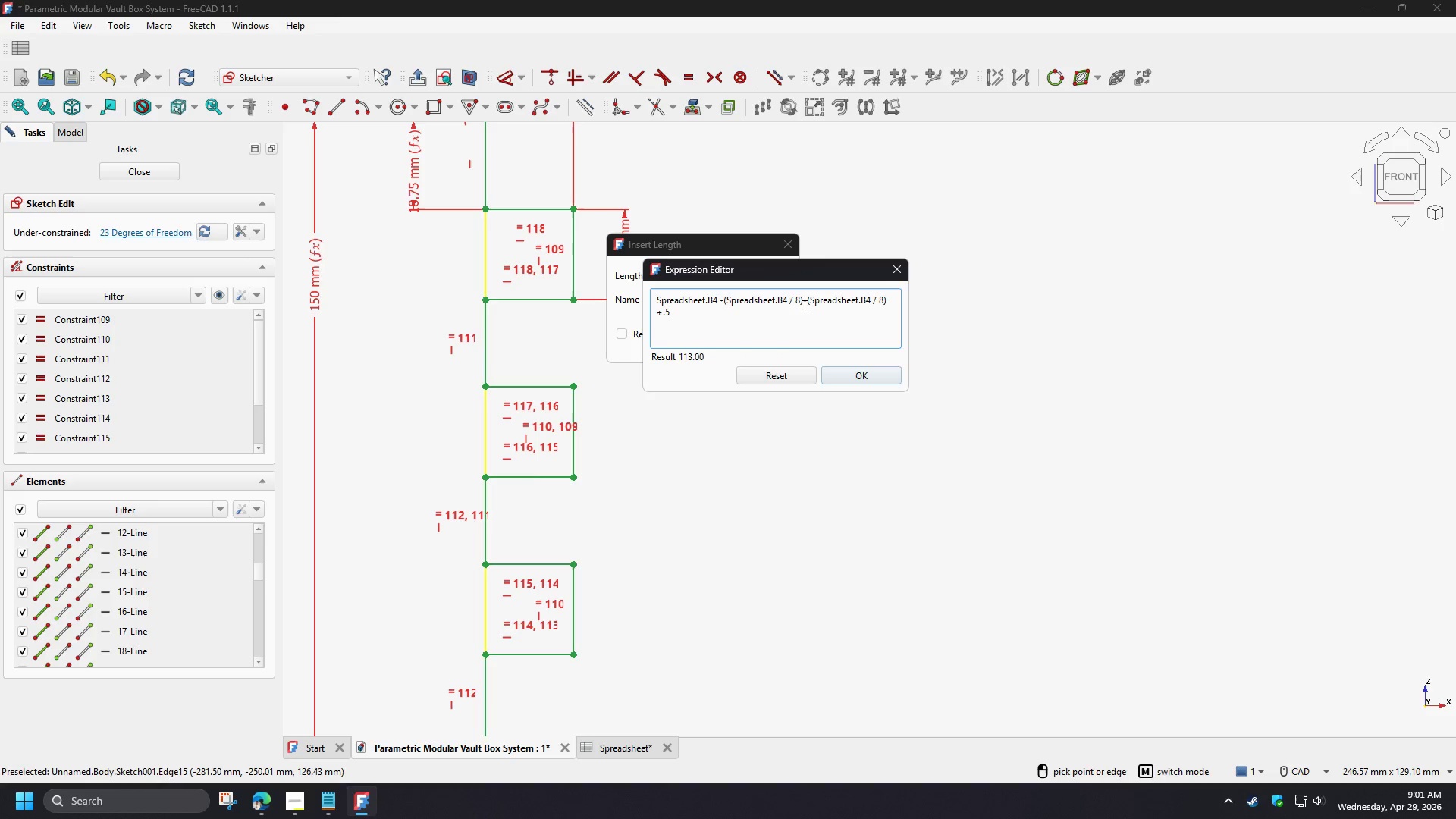 
left_click([806, 300])
 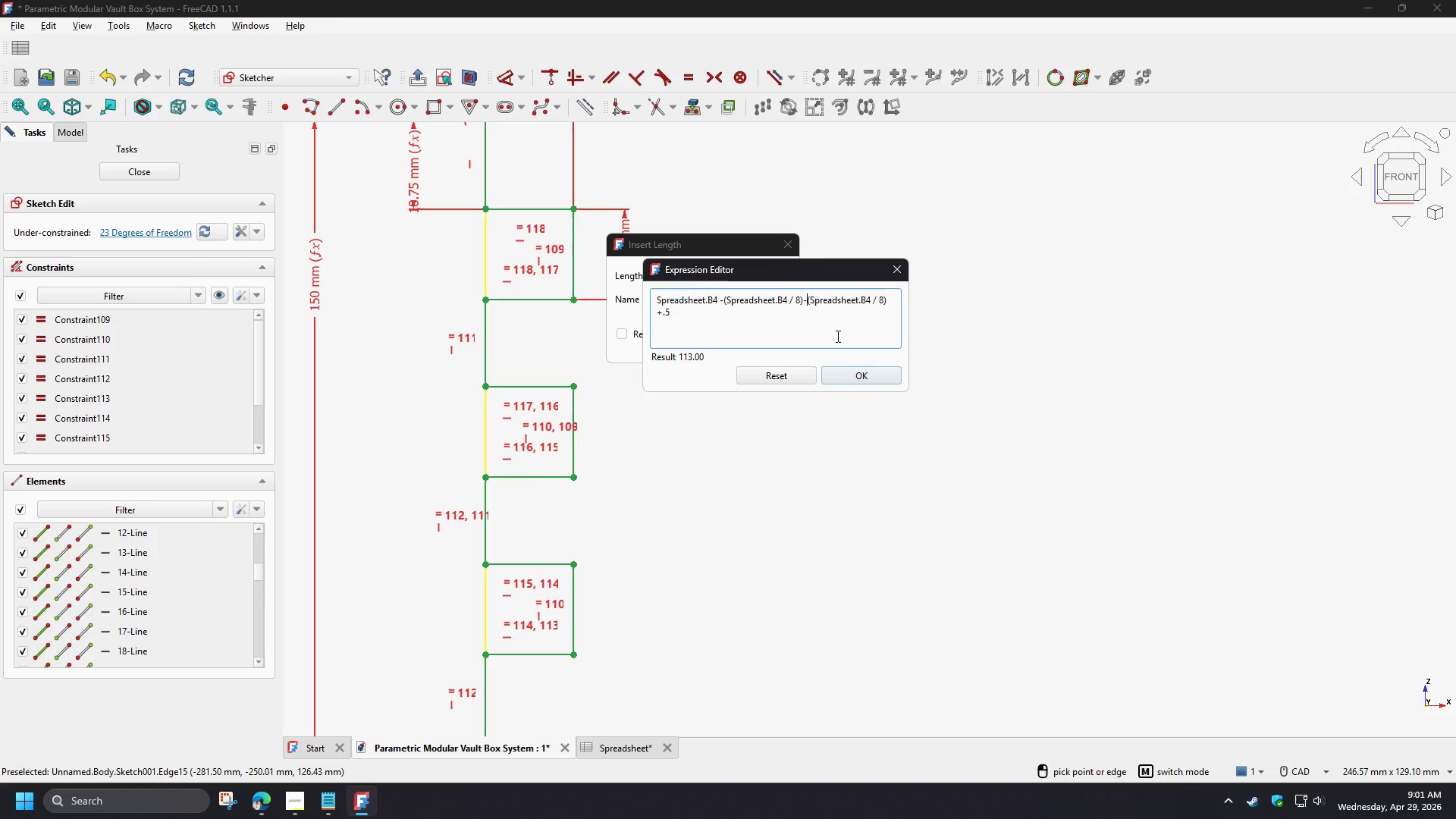 
key(Shift+9)
 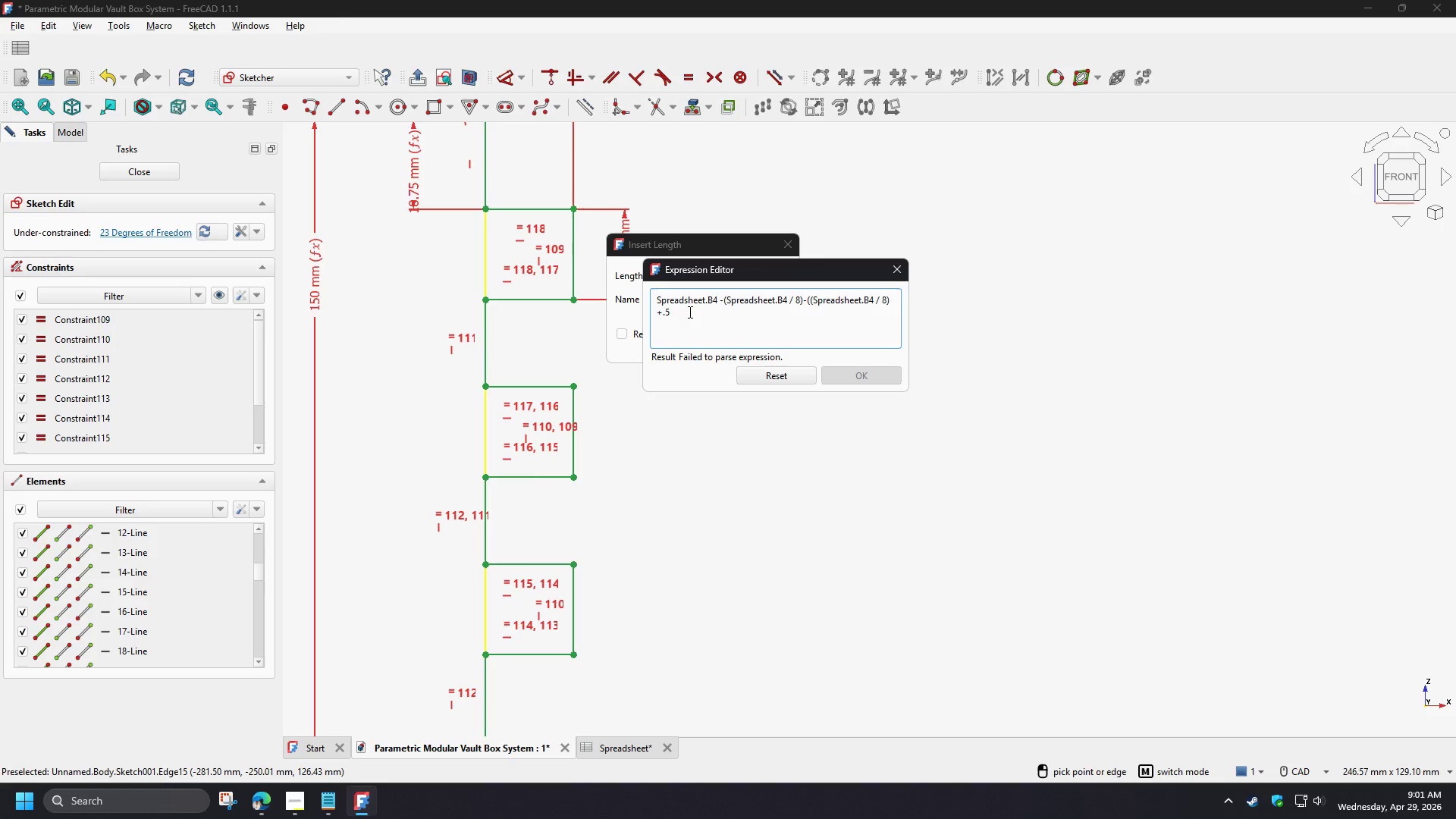 
left_click([689, 312])
 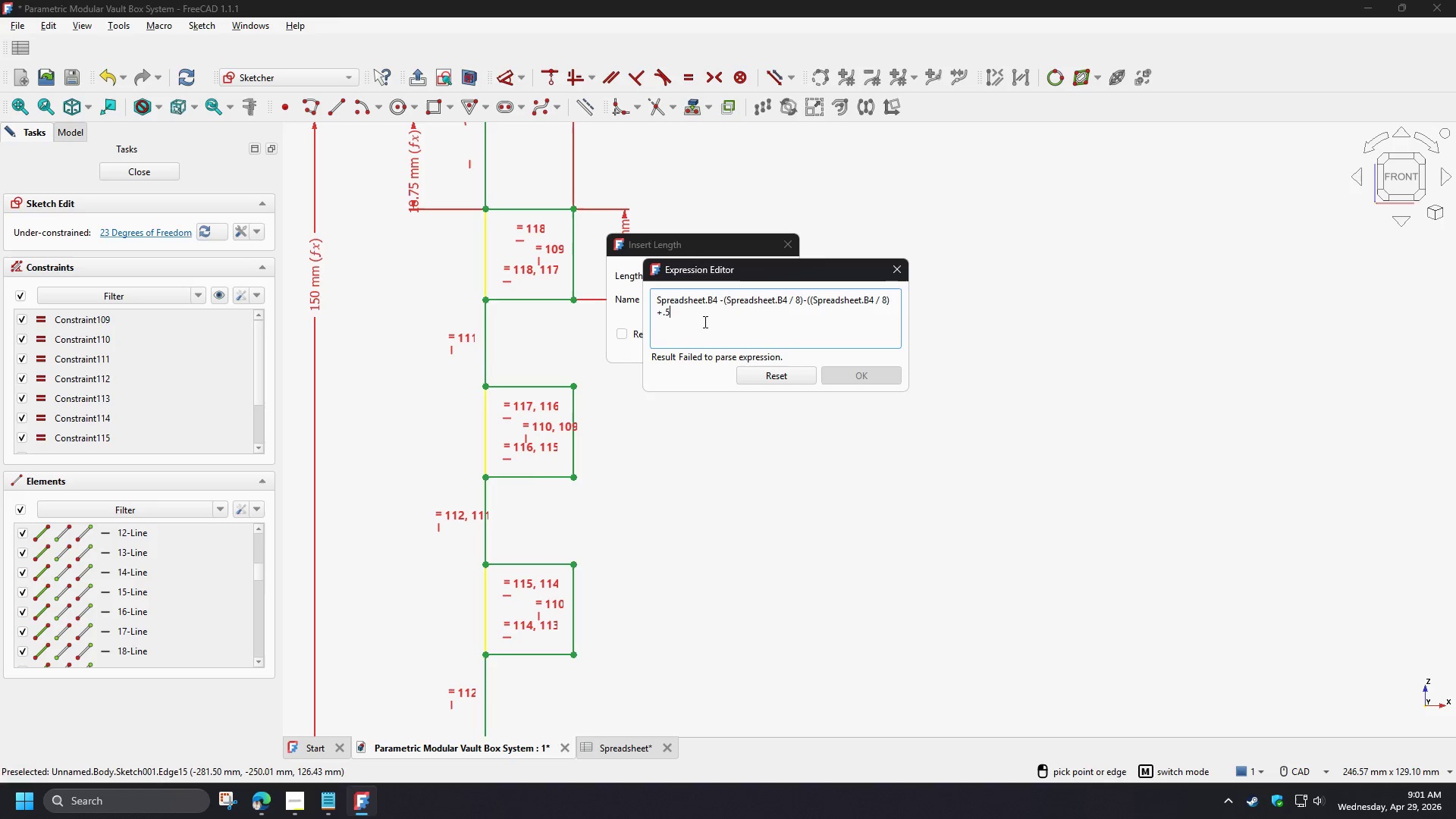 
key(Shift+0)
 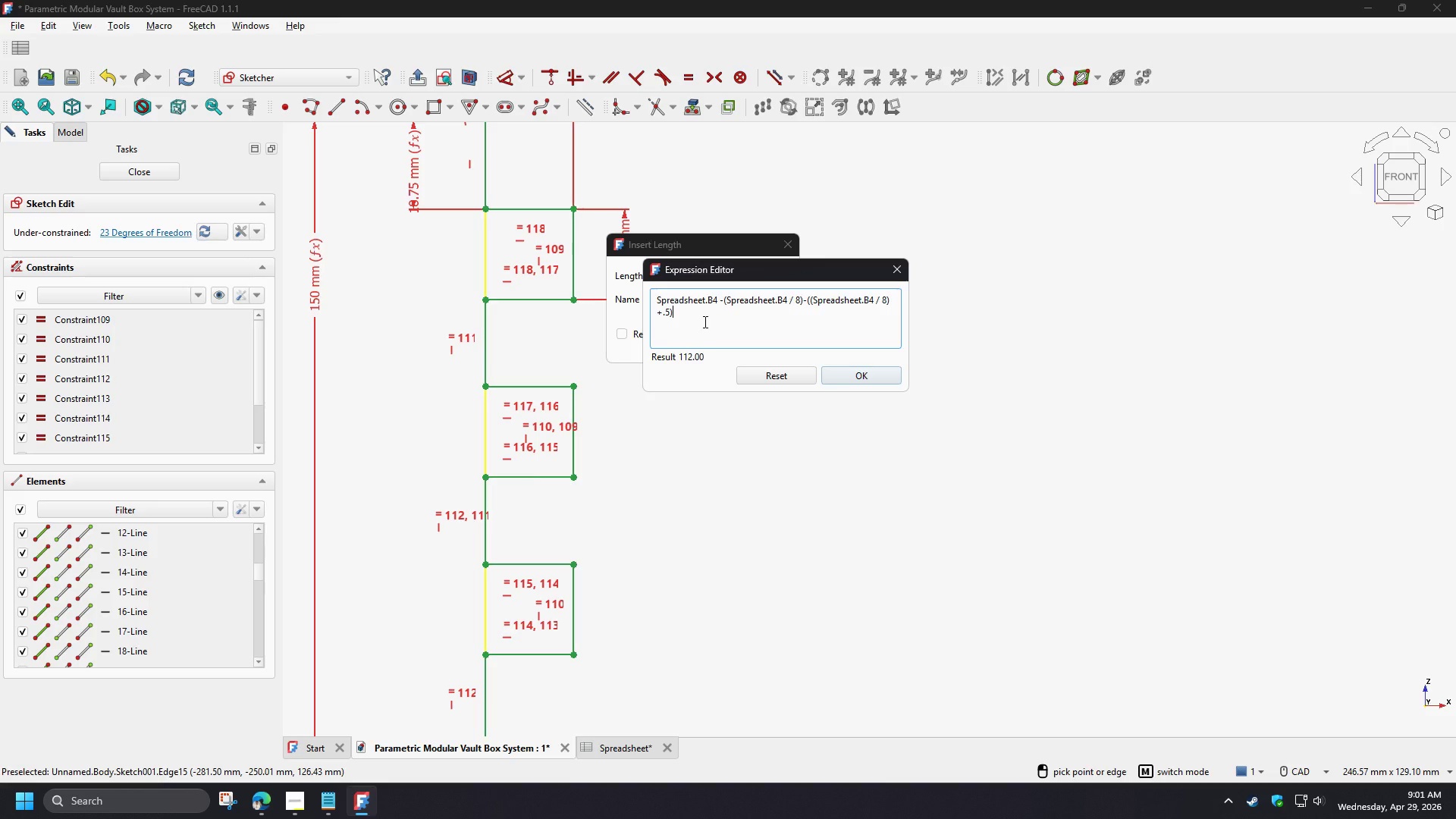 
wait(17.62)
 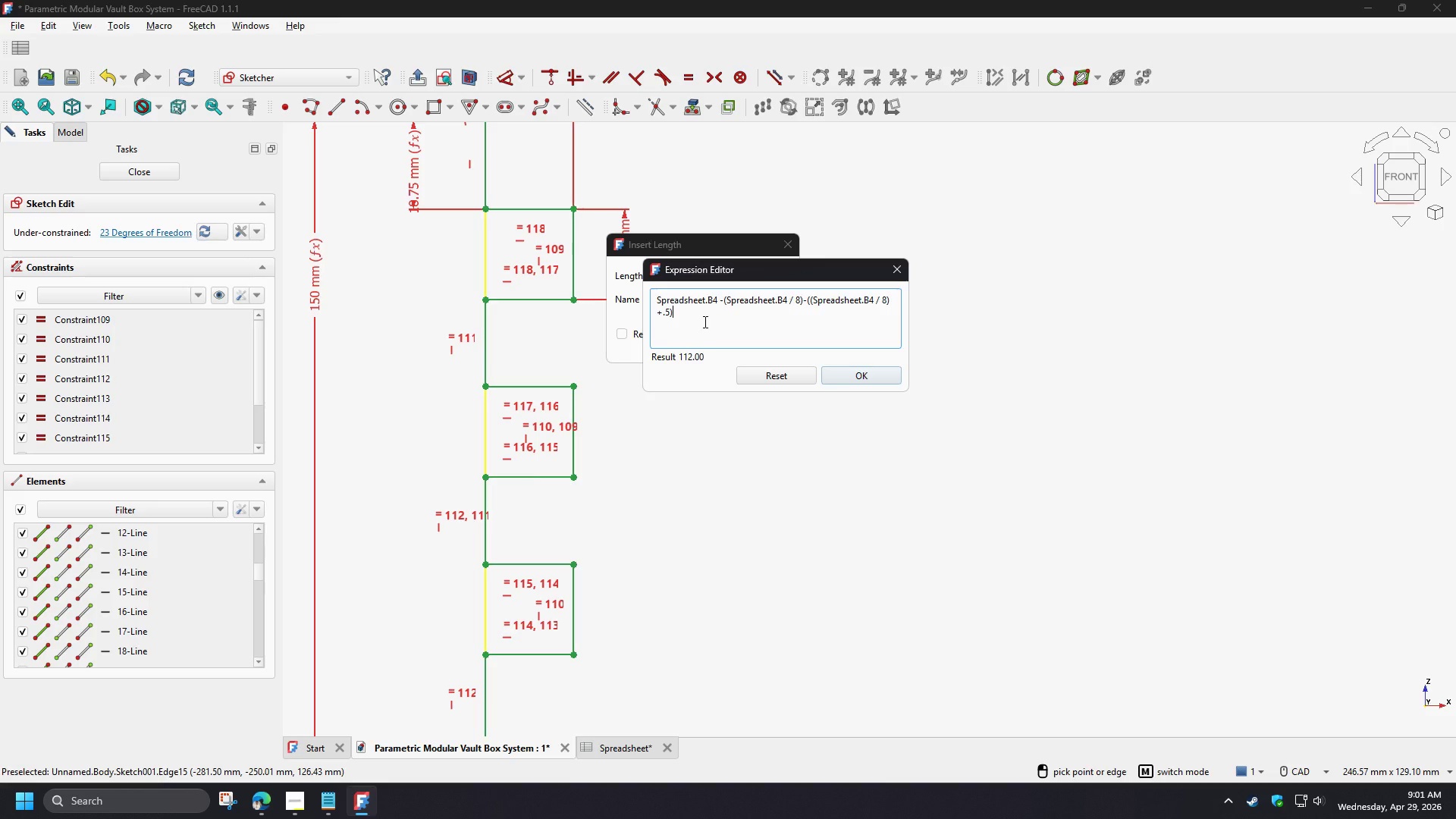 
key(NumpadDivide)
 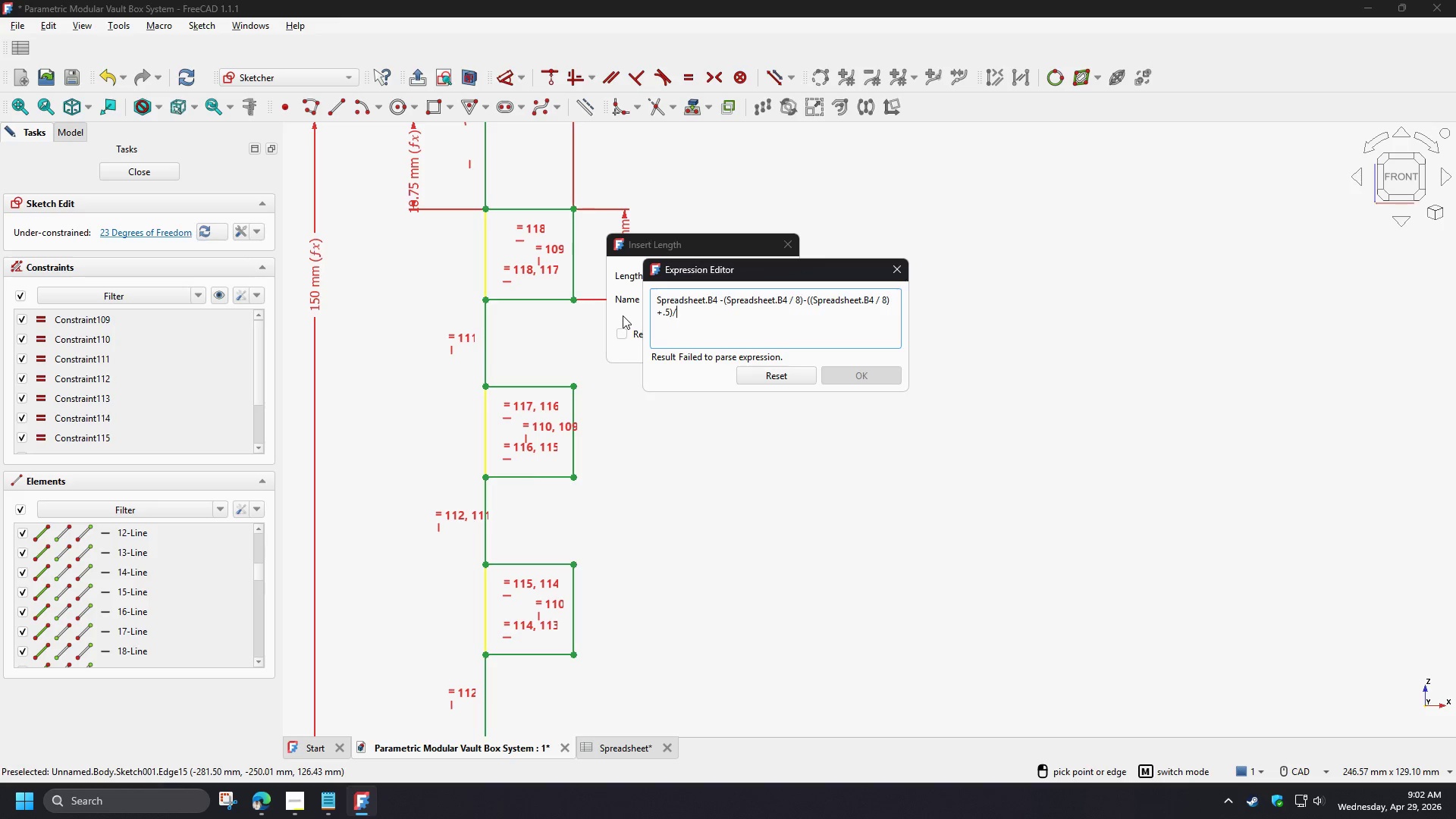 
wait(6.47)
 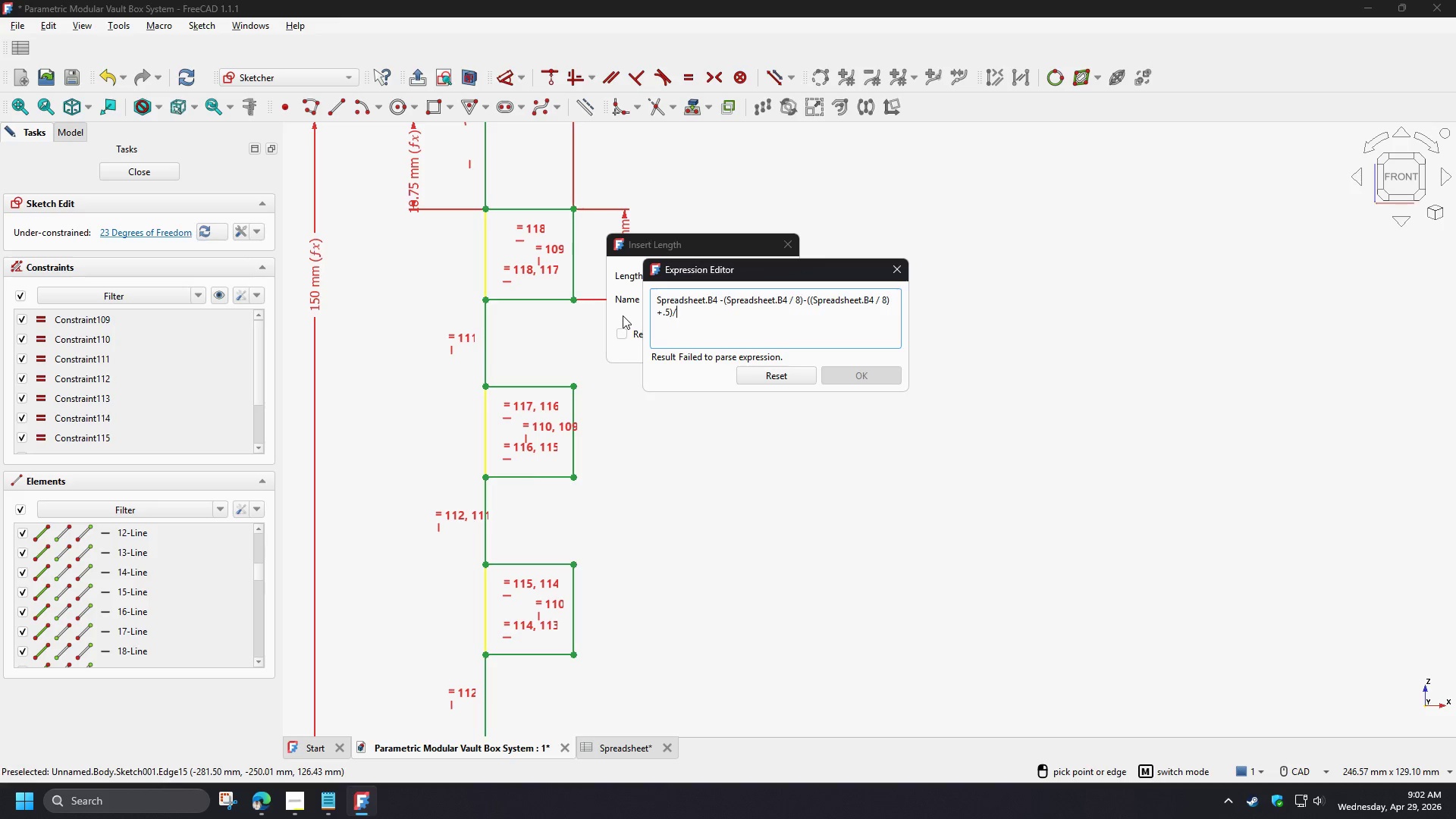 
key(Numpad6)
 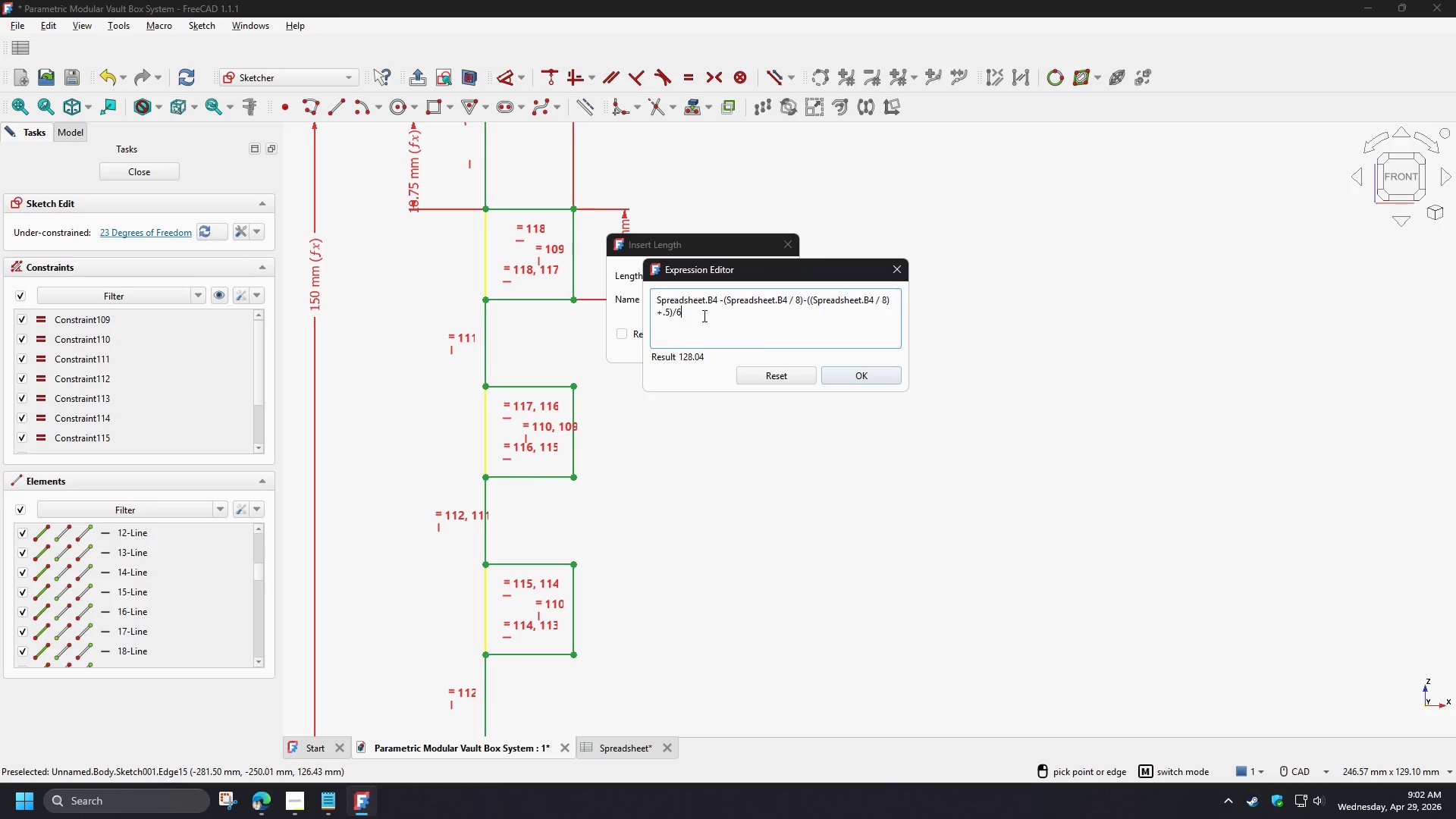 
key(Shift+0)
 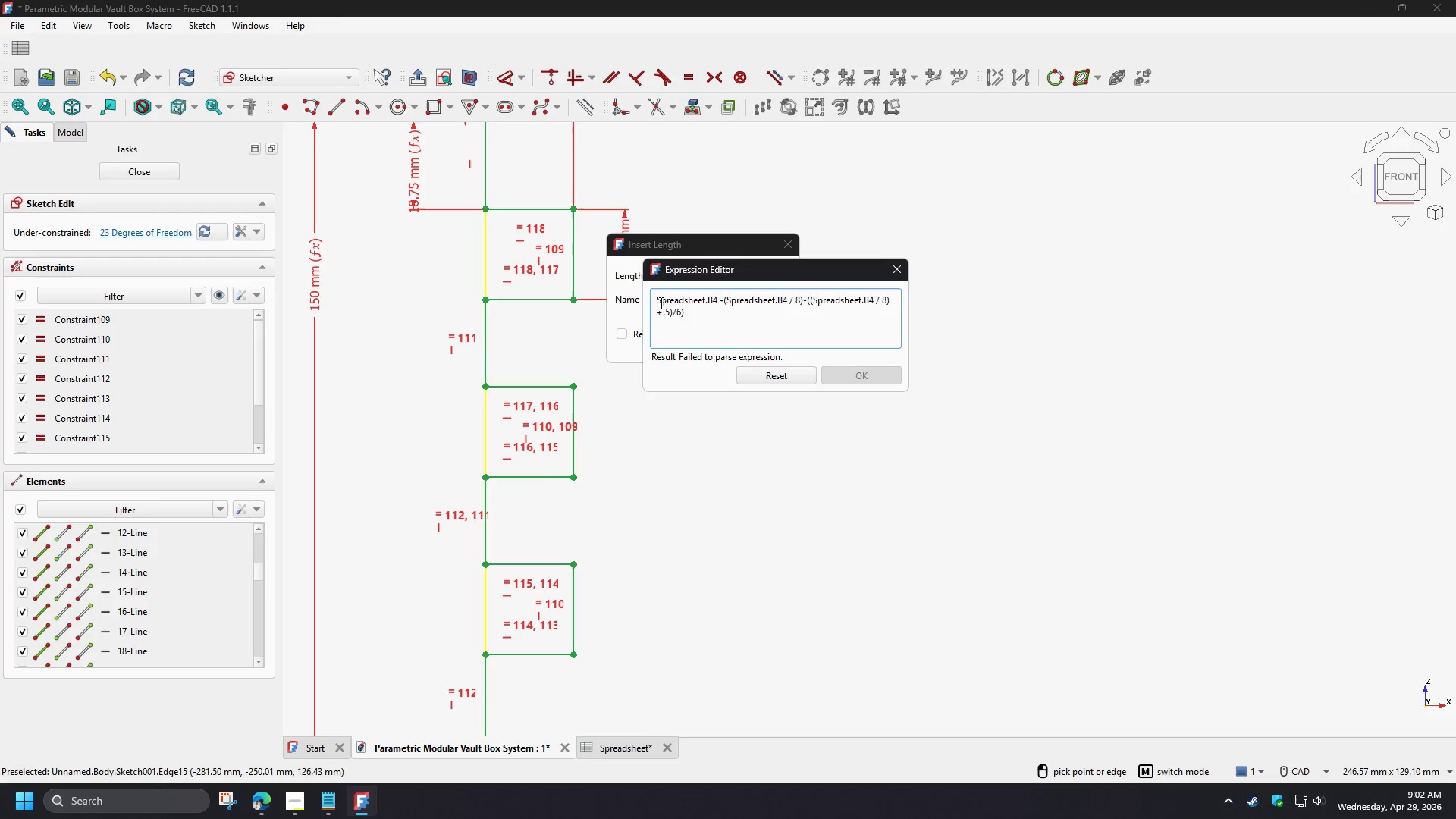 
left_click([660, 303])
 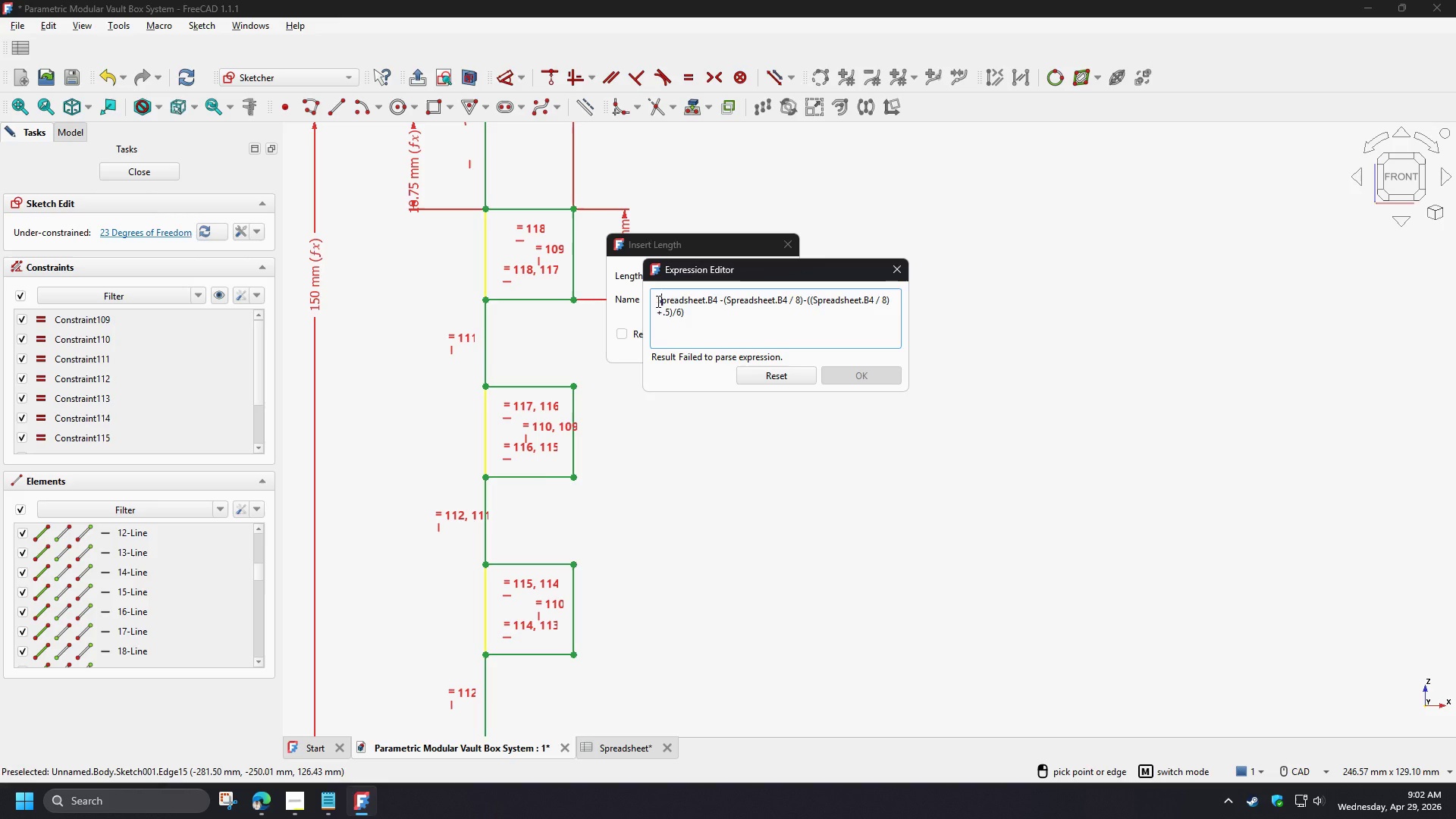 
left_click([657, 301])
 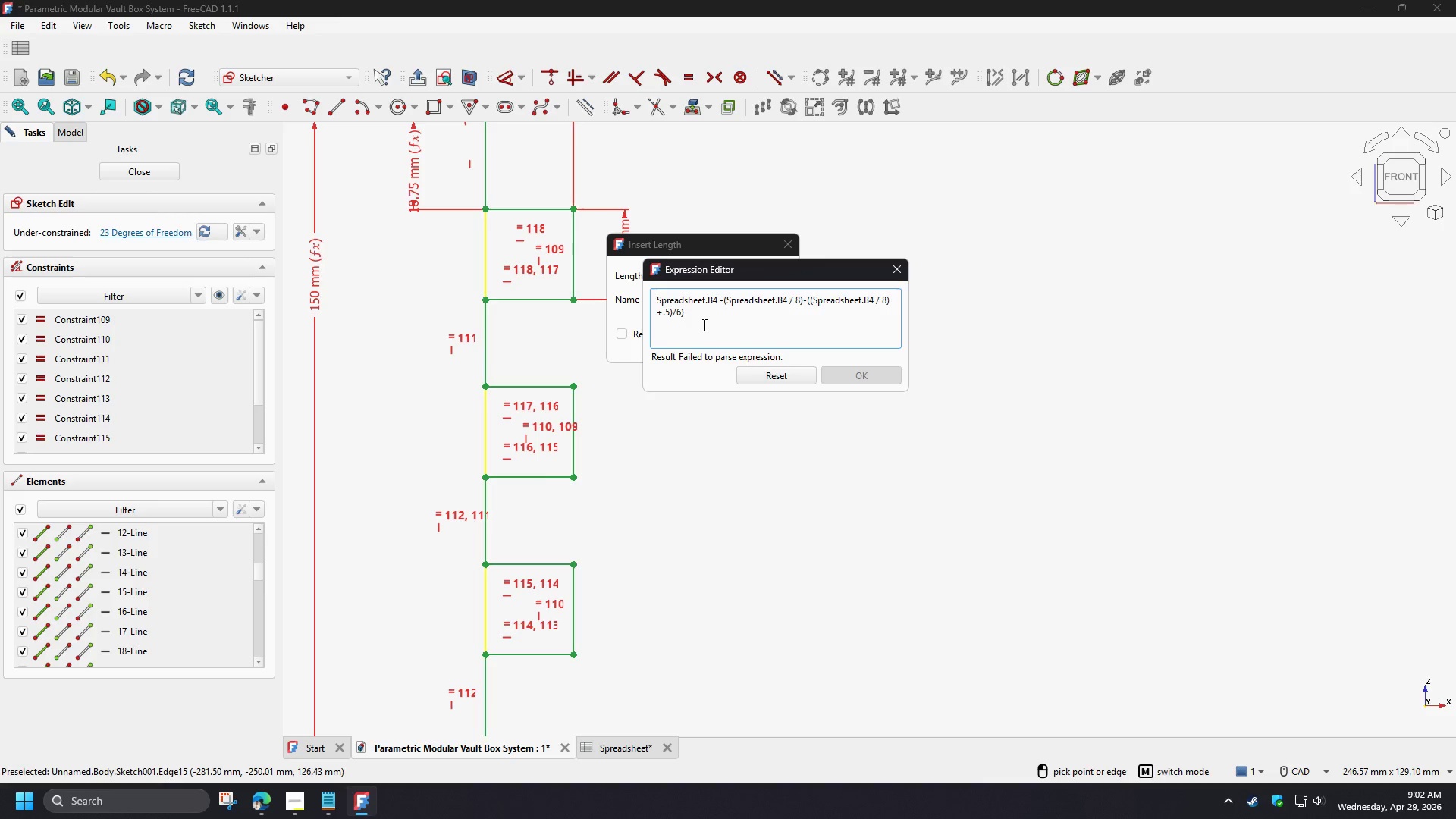 
key(Shift+9)
 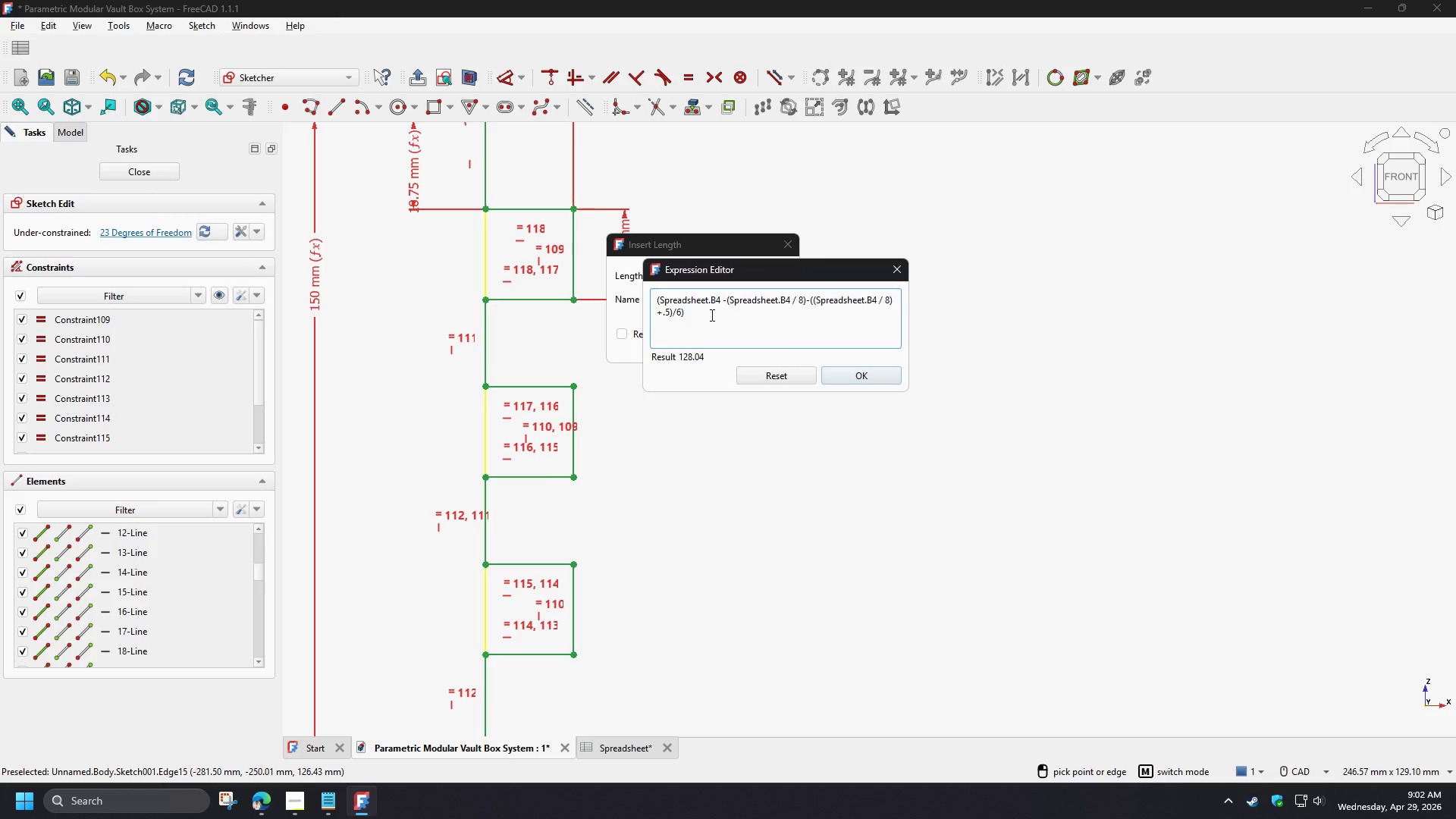 
left_click([711, 315])
 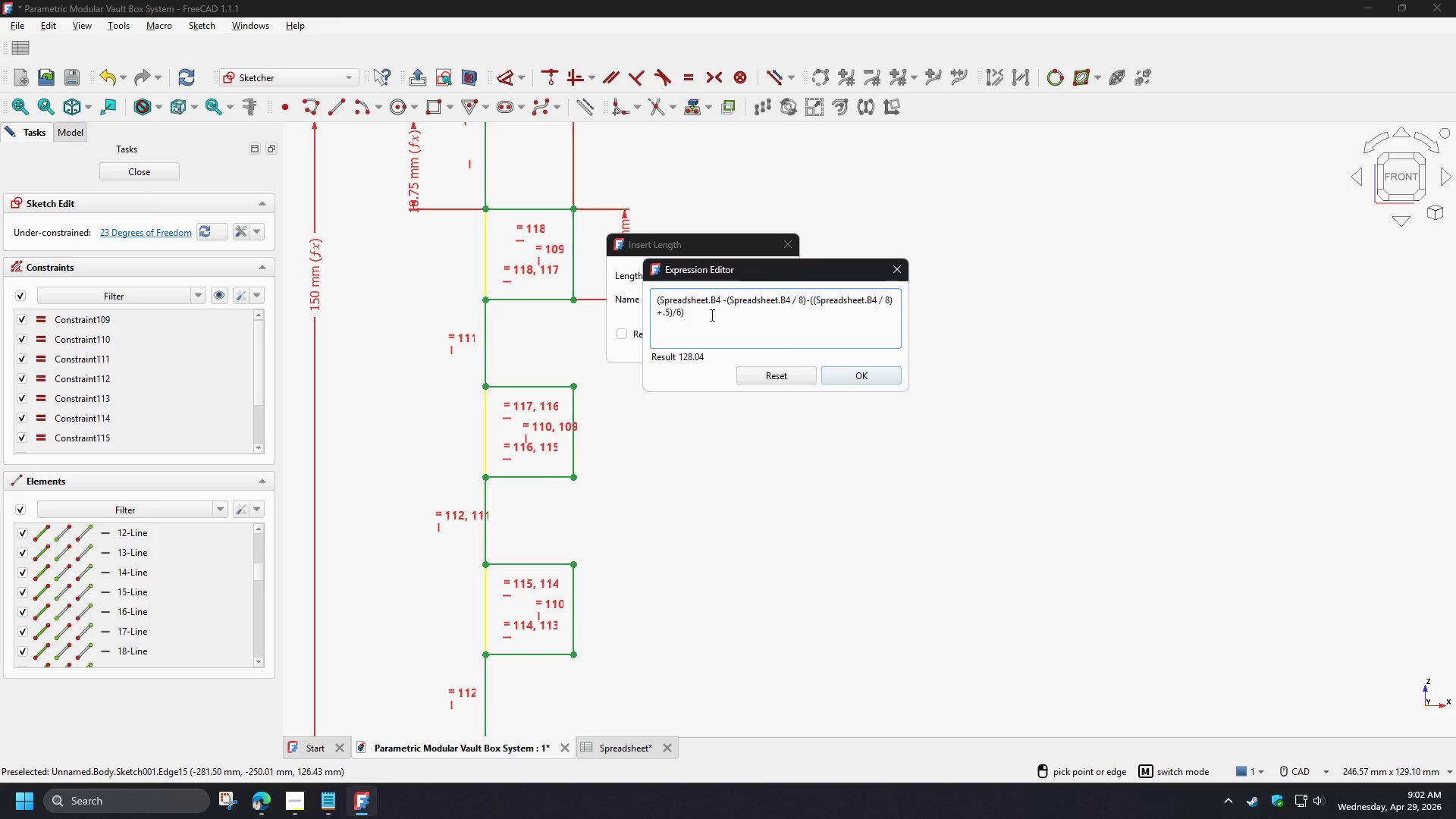 
key(NumpadAdd)
 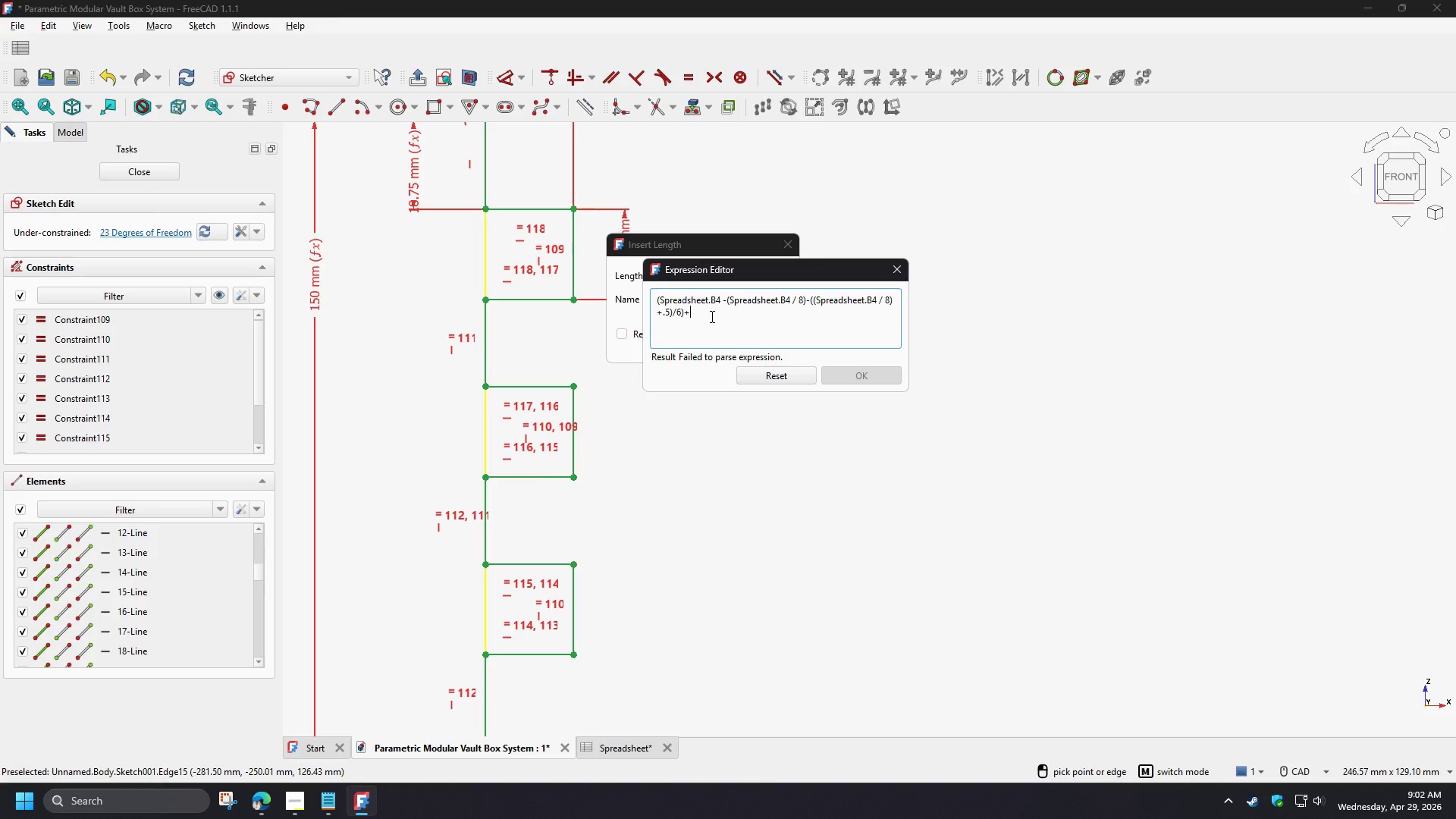 
key(Numpad0)
 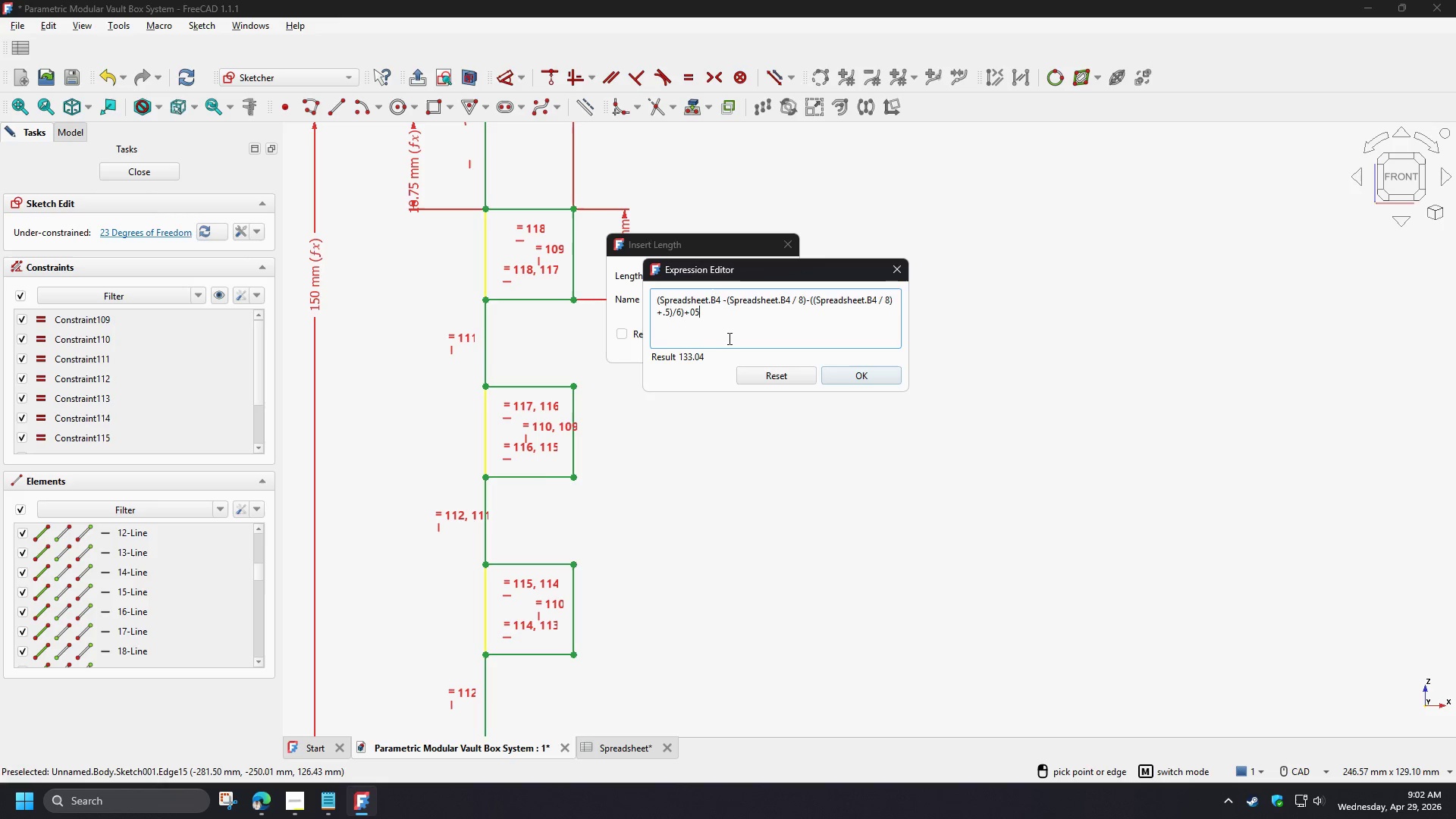 
key(Numpad5)
 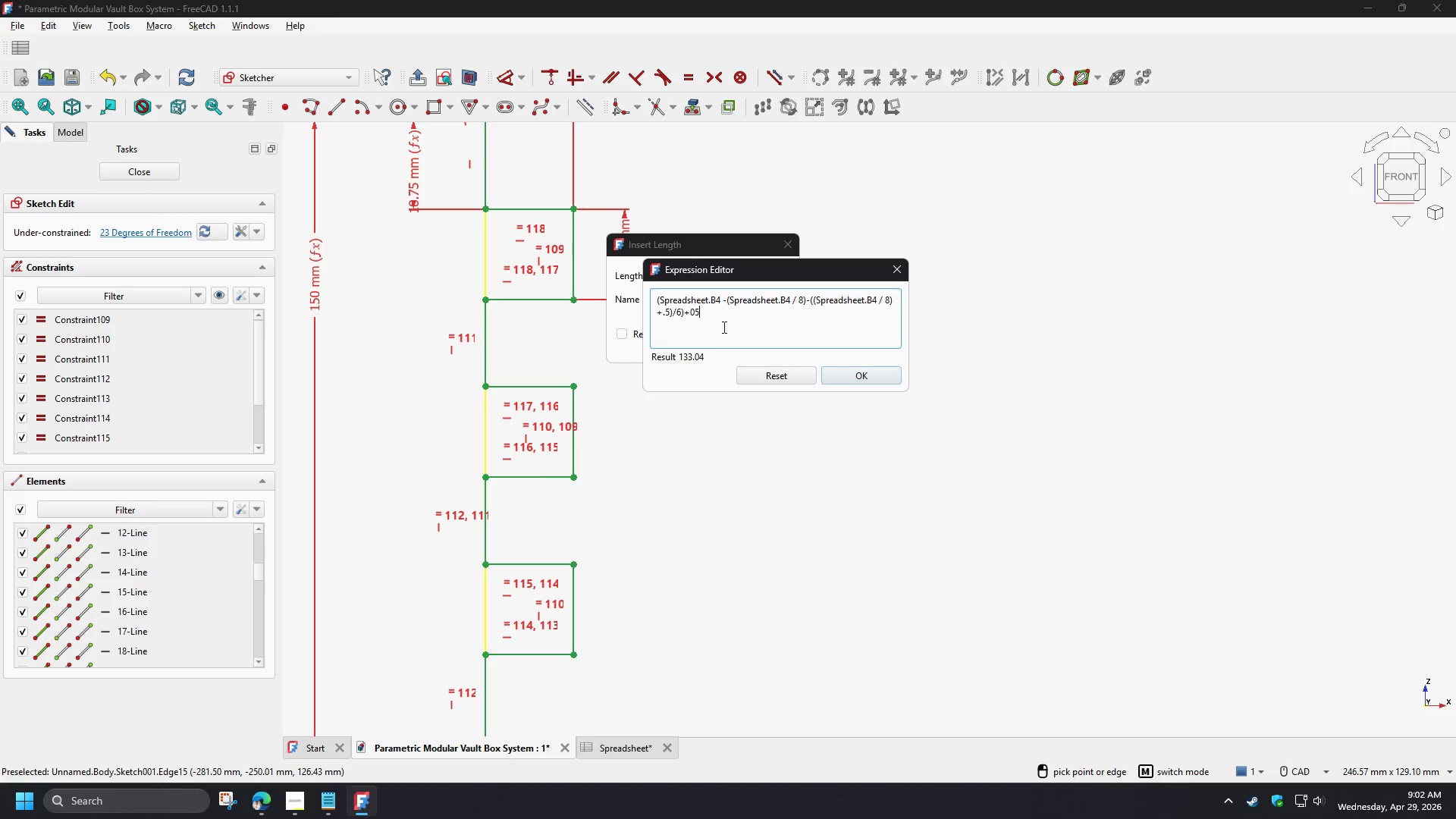 
left_click_drag(start_coordinate=[714, 315], to_coordinate=[689, 311])
 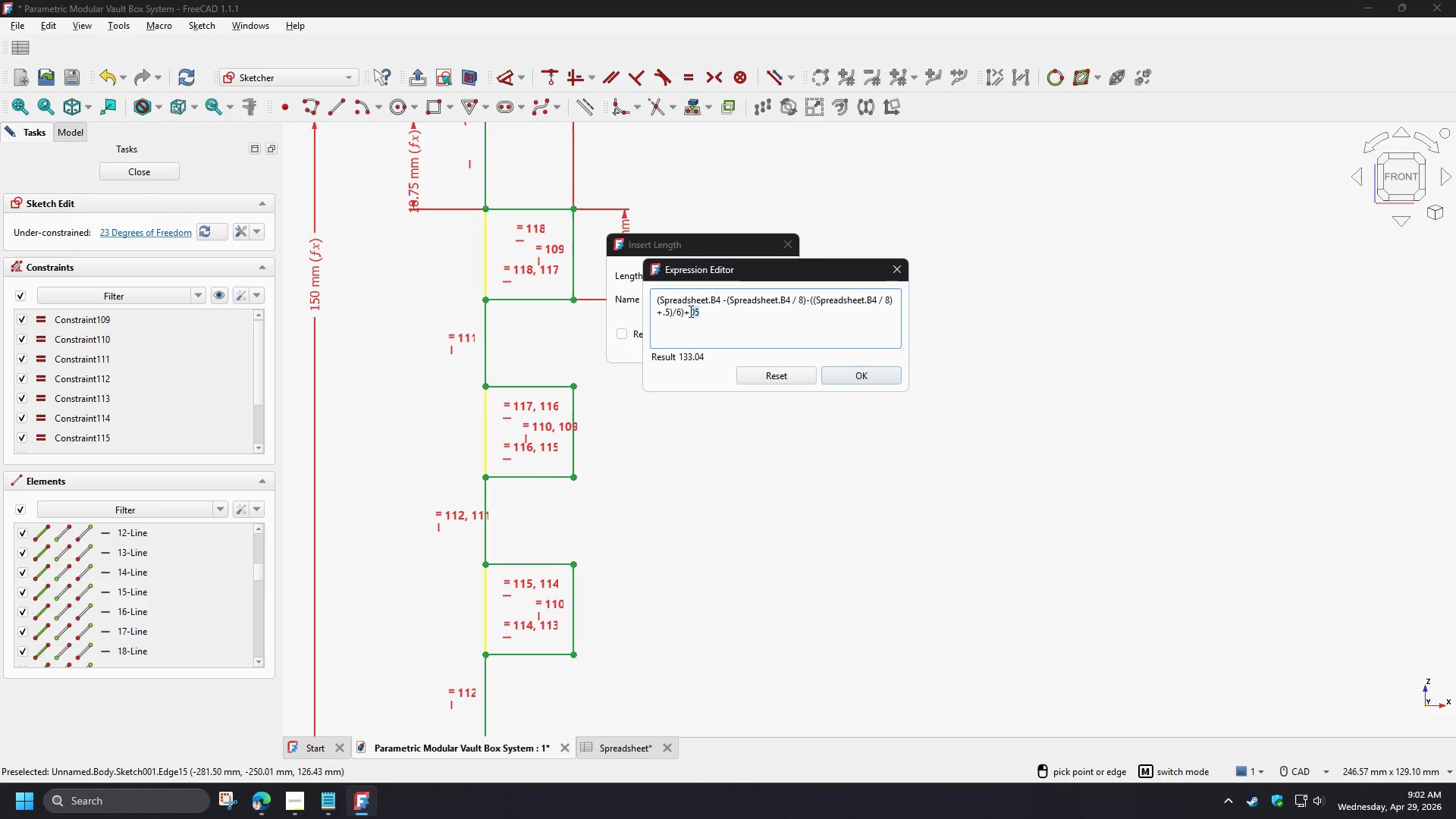 
key(NumpadDecimal)
 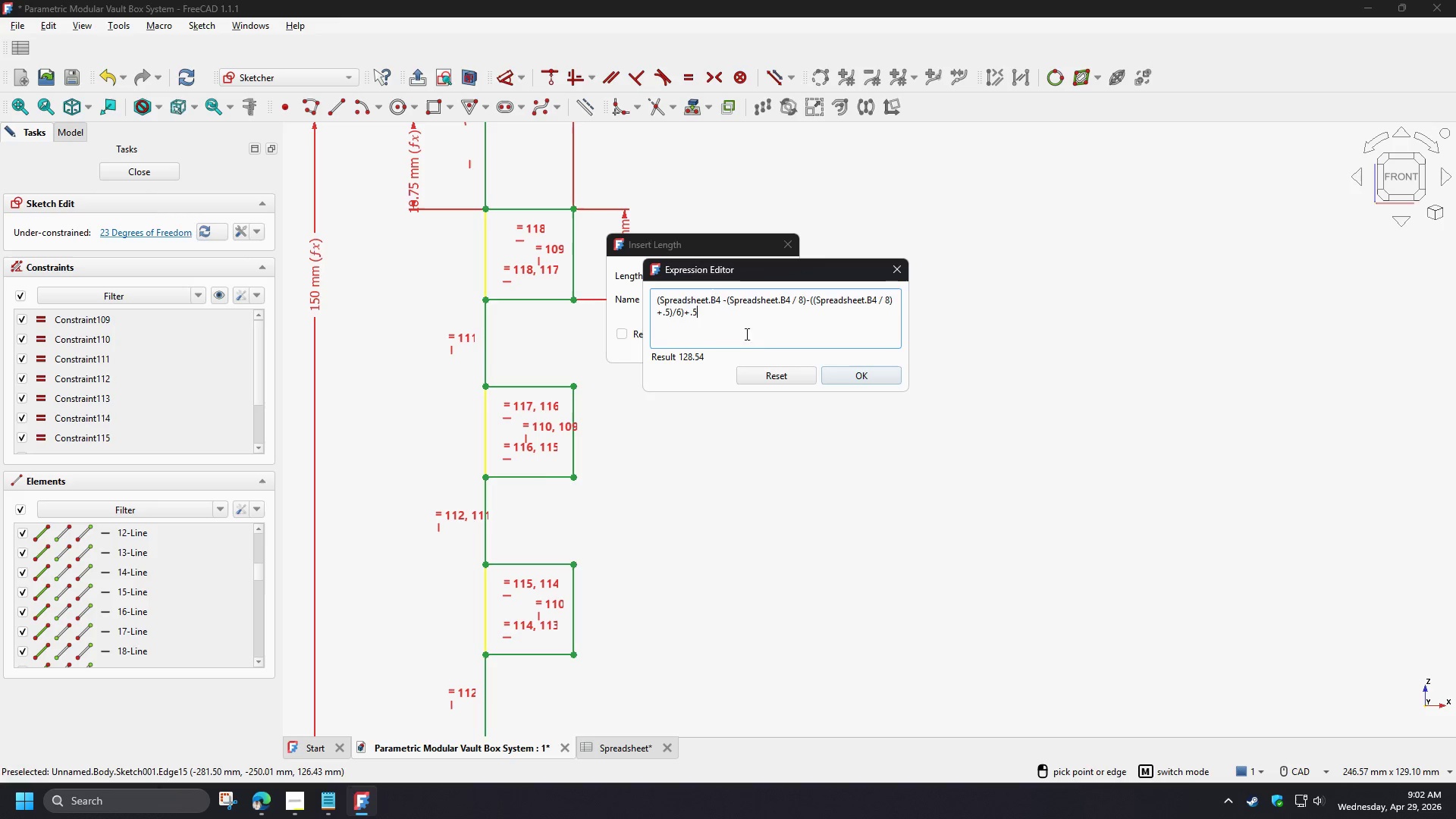 
key(Numpad5)
 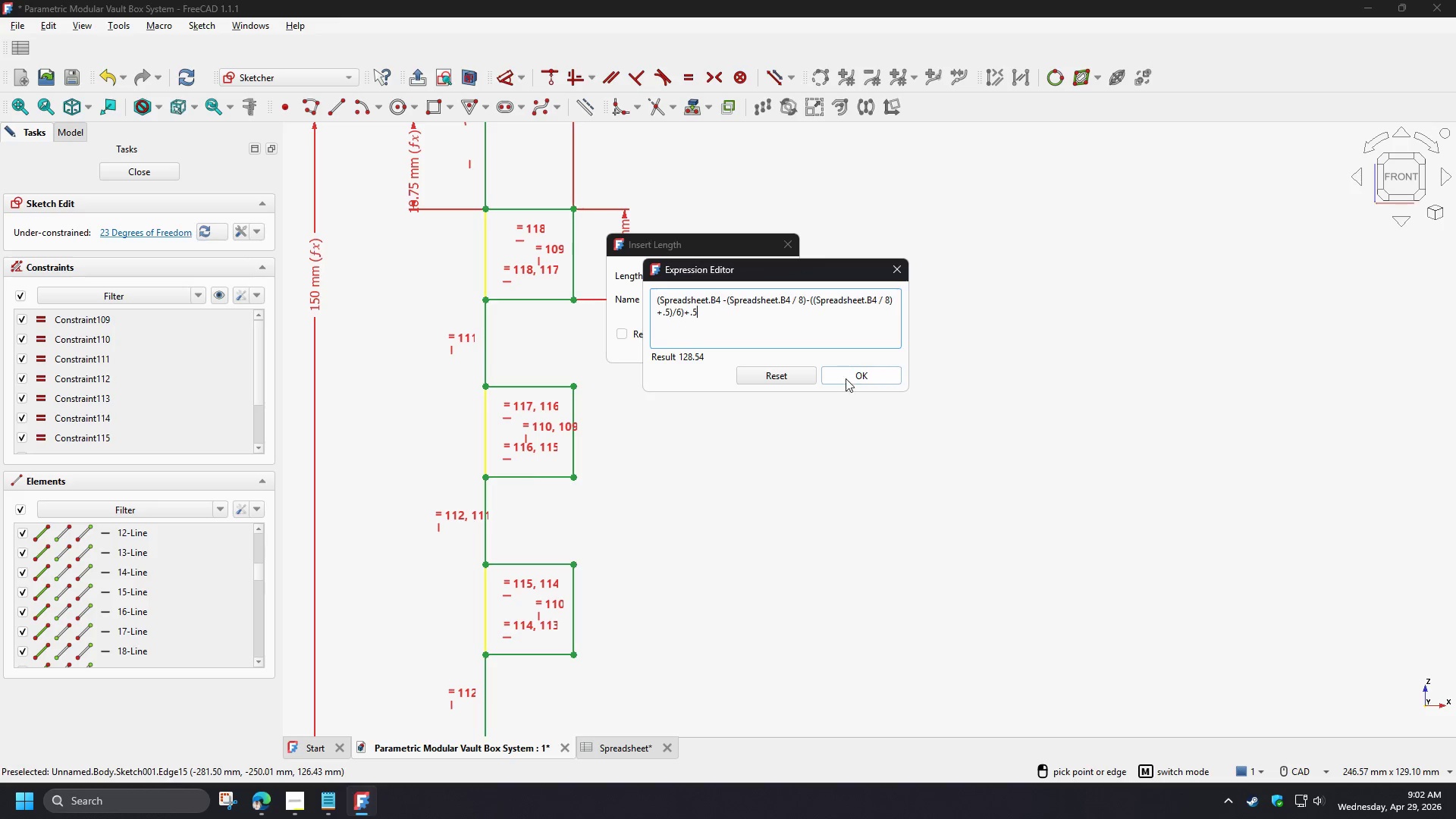 
left_click([852, 379])
 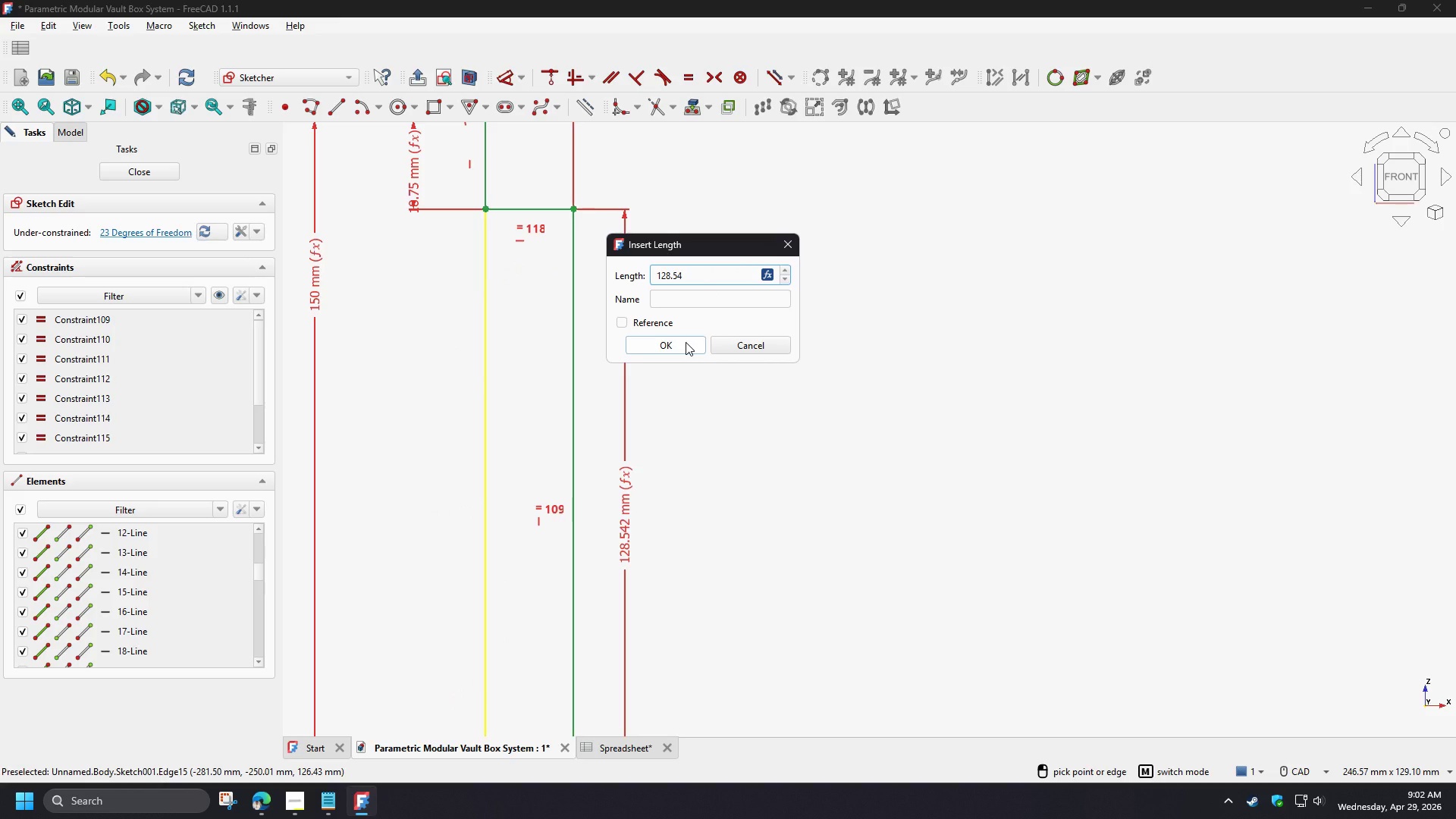 
left_click([763, 276])
 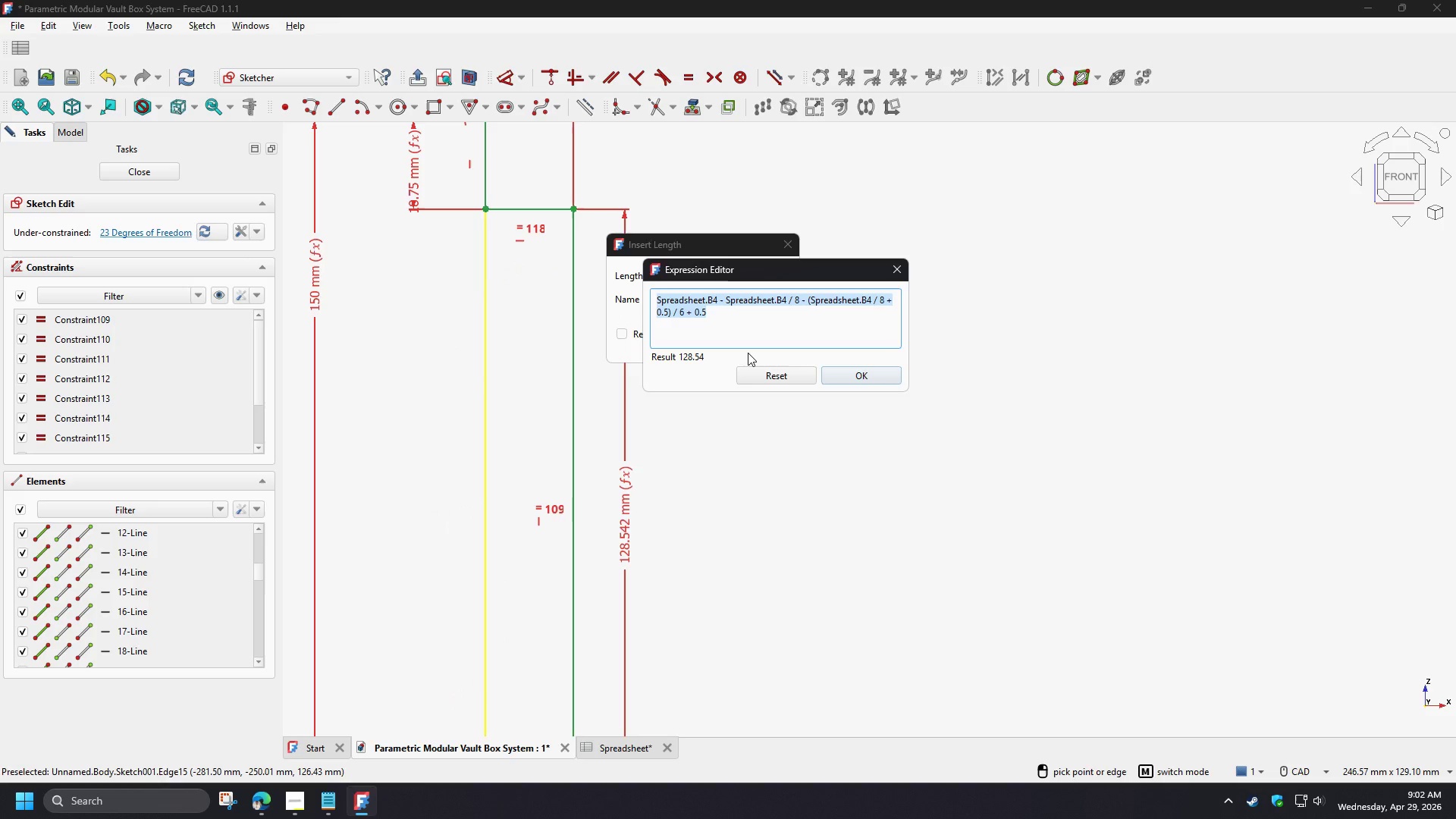 
wait(5.09)
 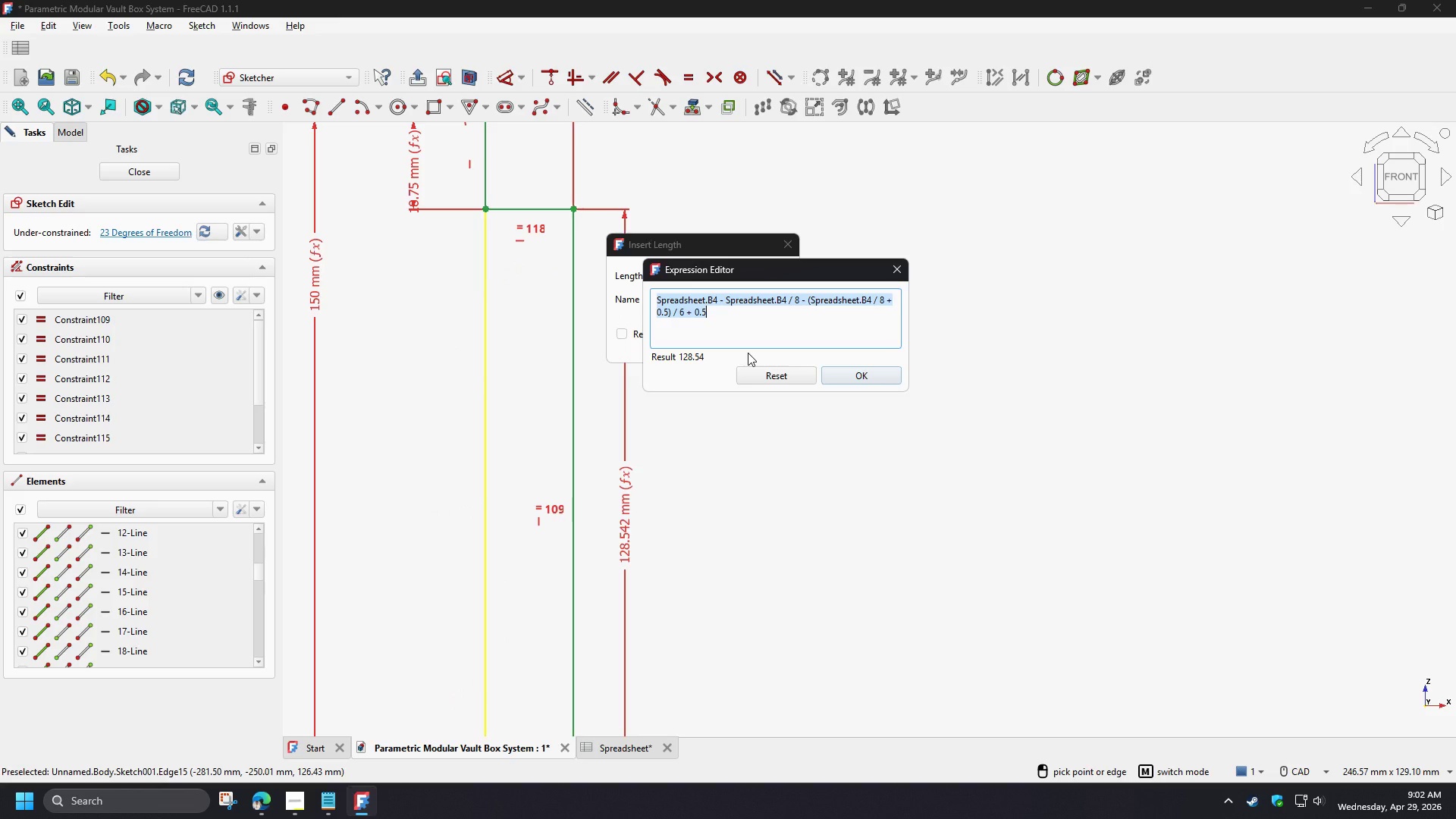 
left_click([689, 325])
 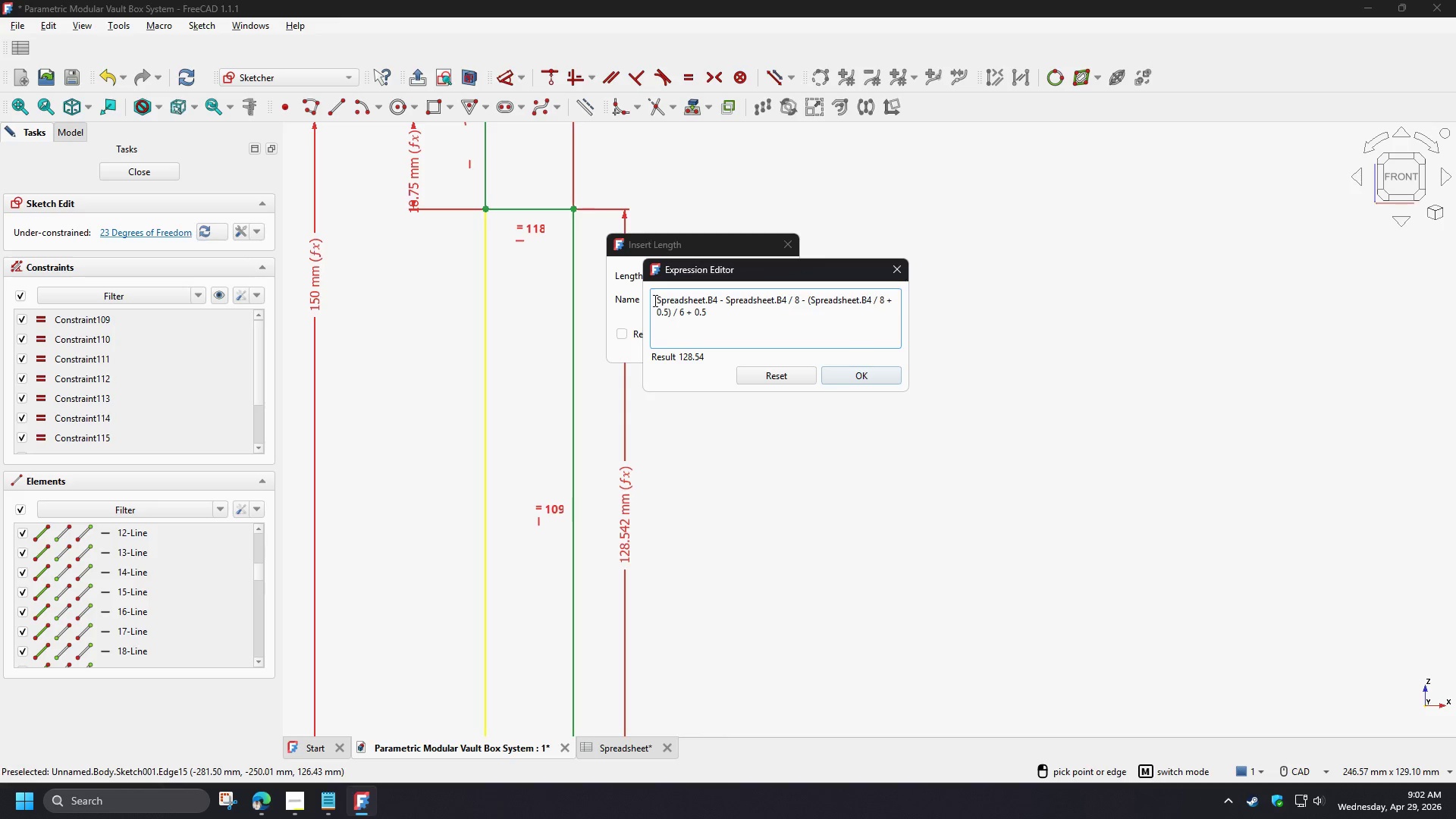 
left_click([654, 300])
 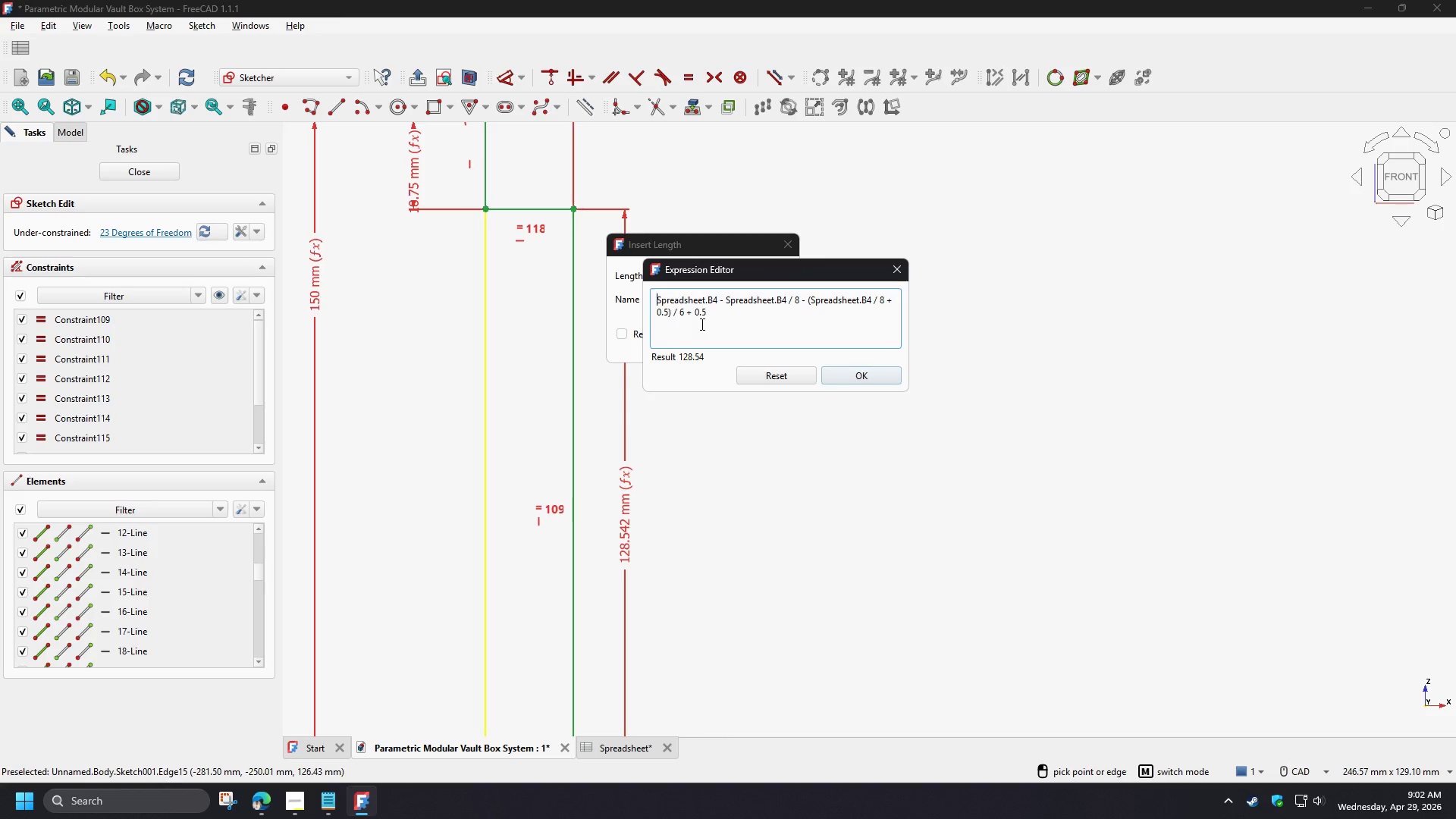 
key(Shift+9)
 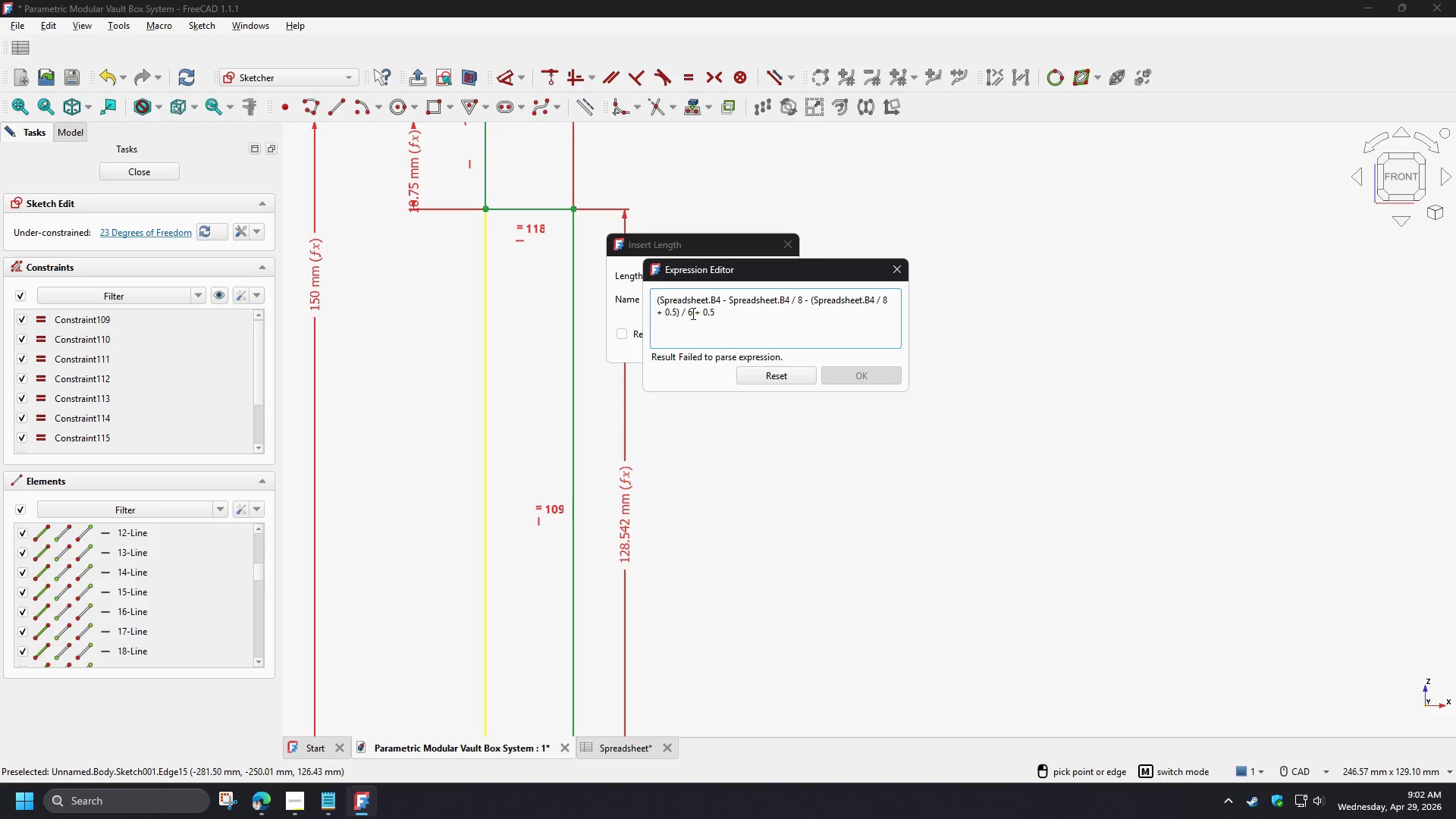 
key(Shift+0)
 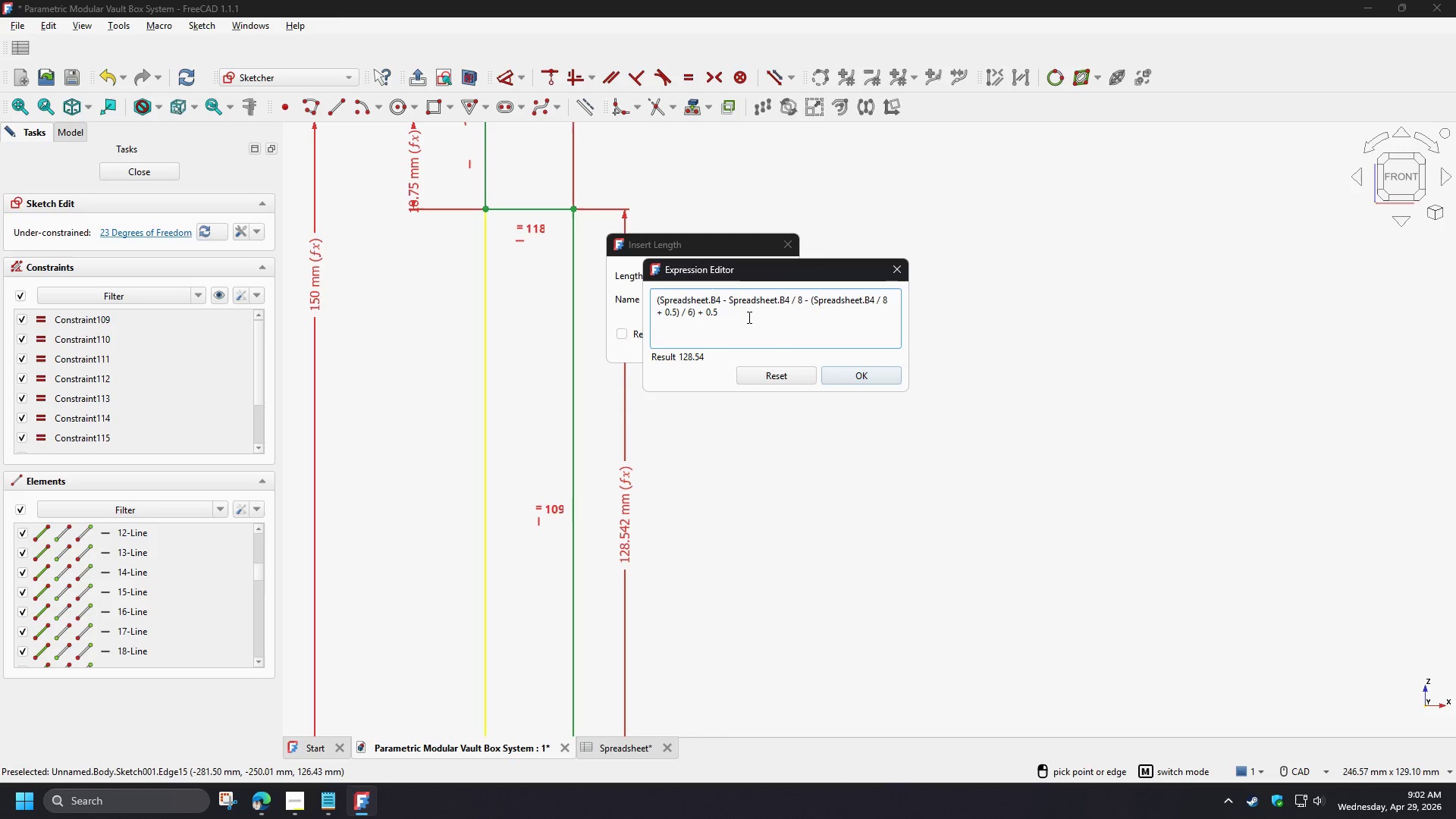 
left_click([730, 297])
 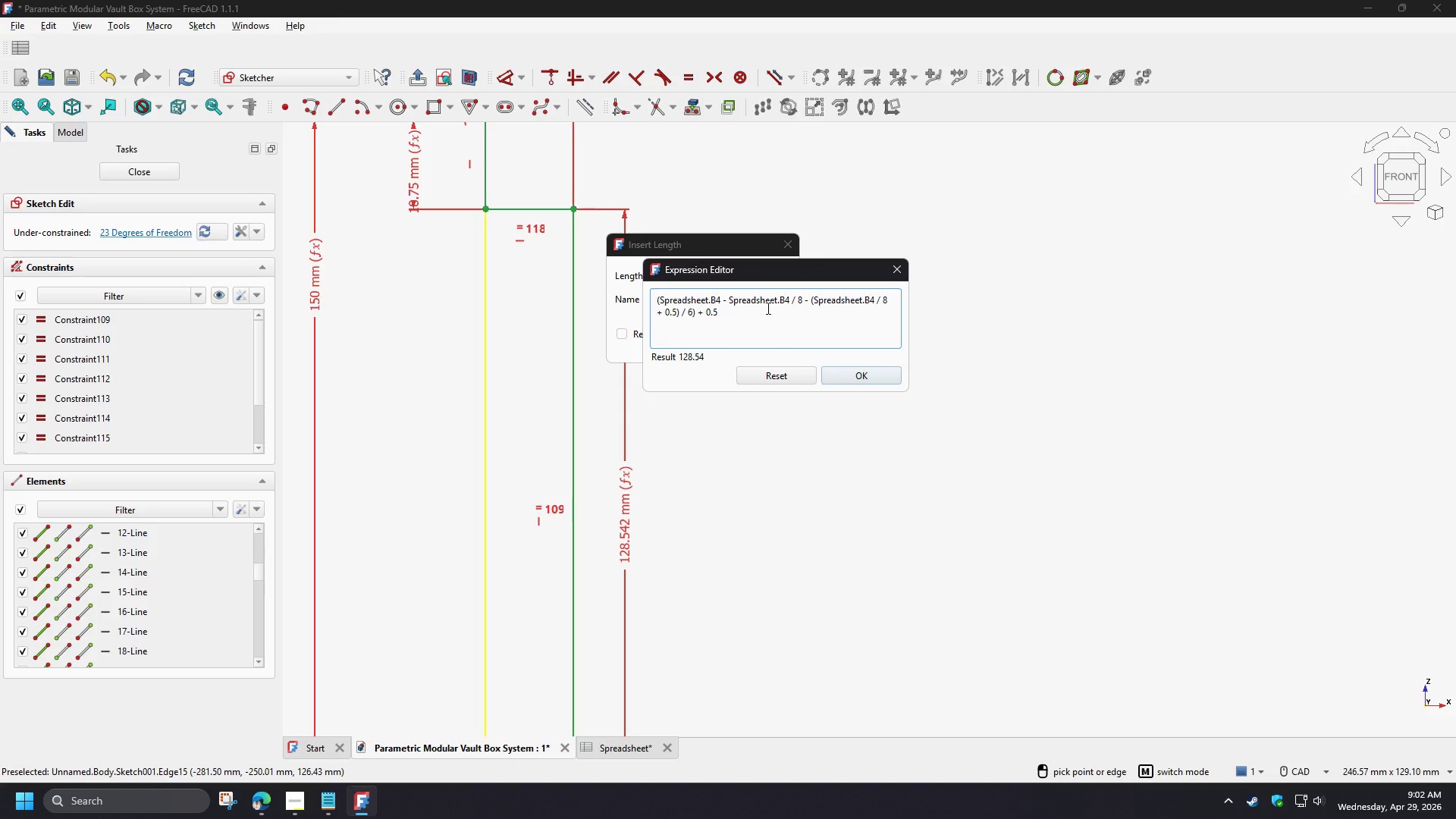 
key(Shift+9)
 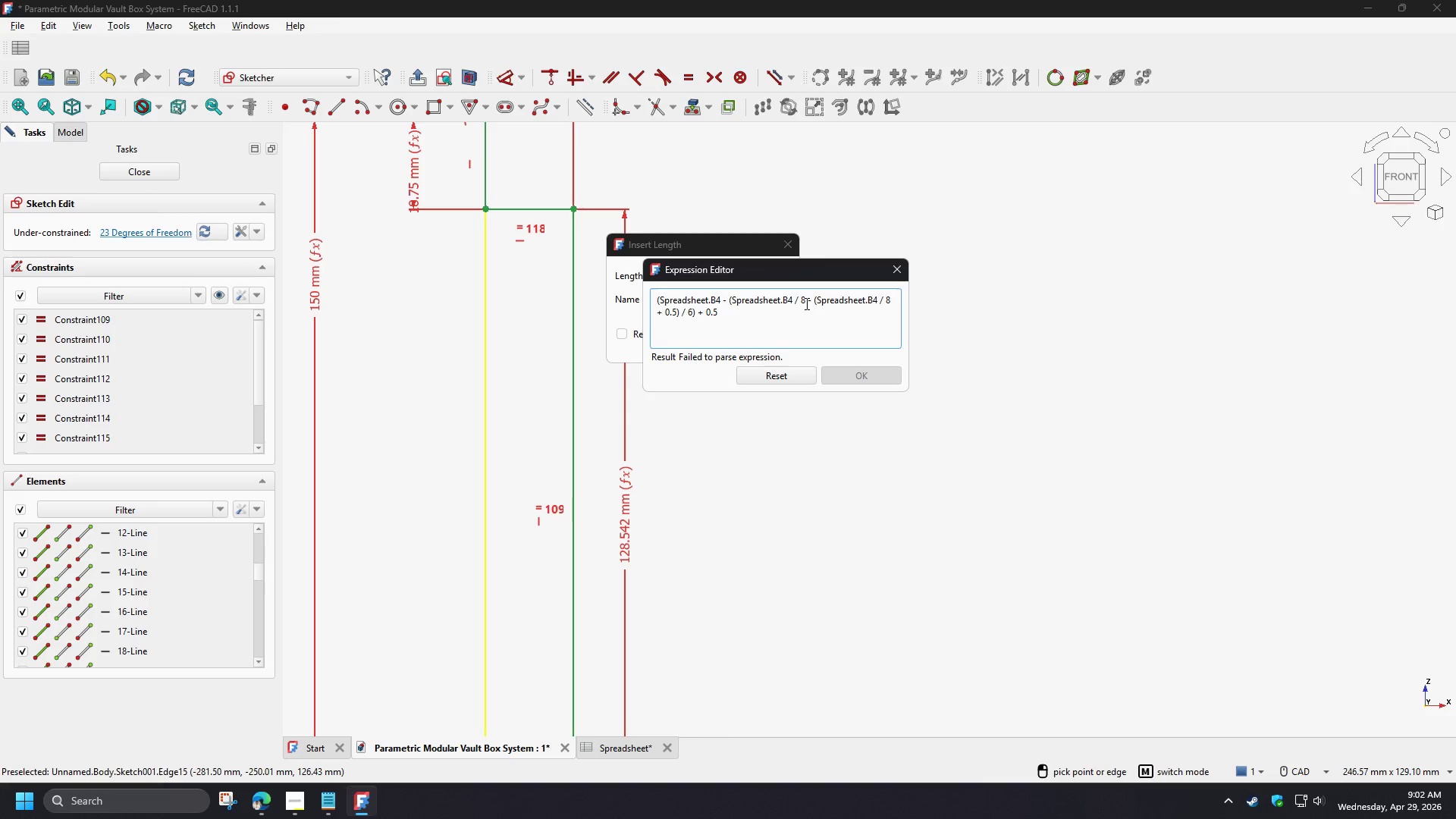 
left_click([805, 303])
 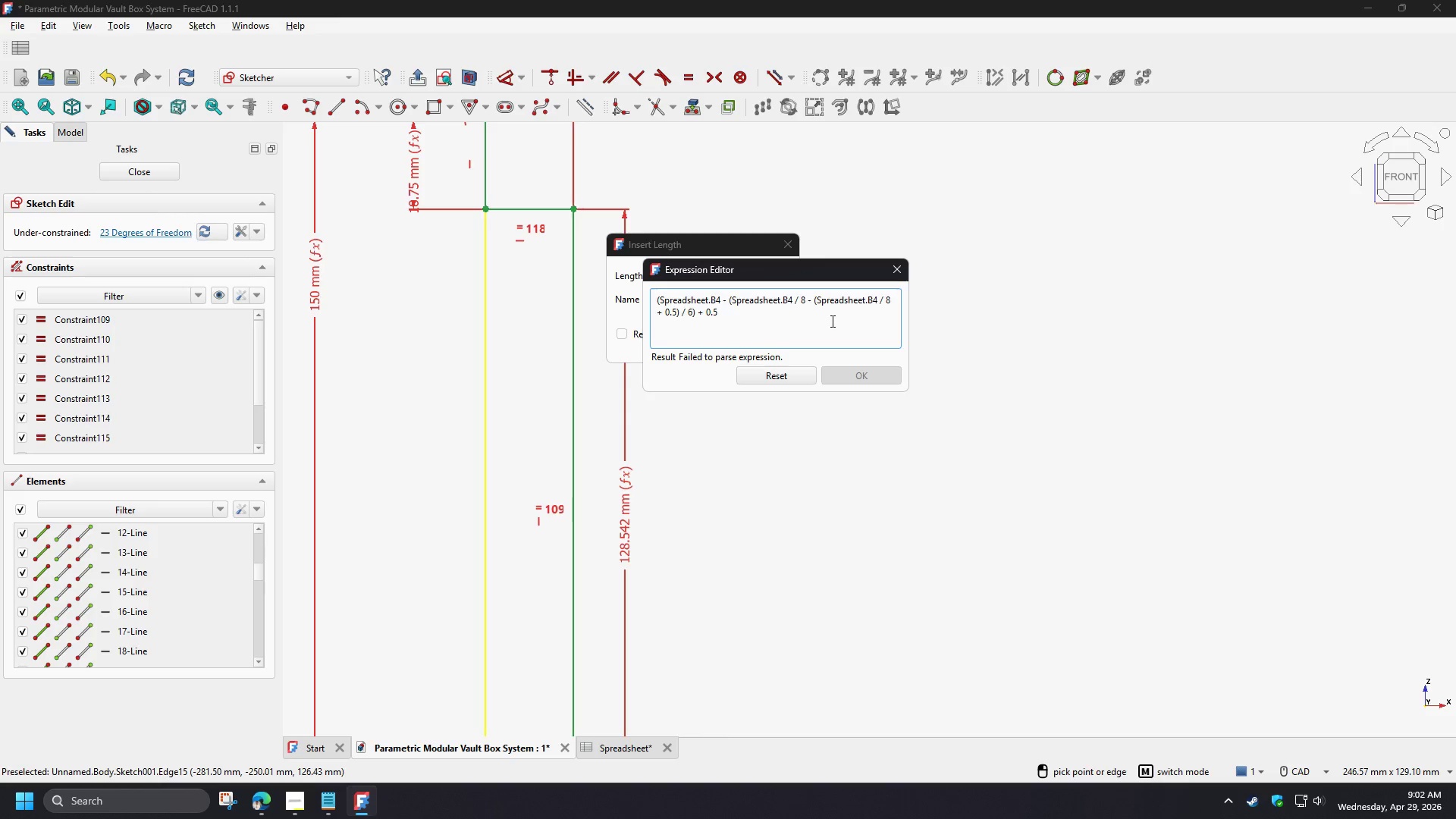 
key(Shift+0)
 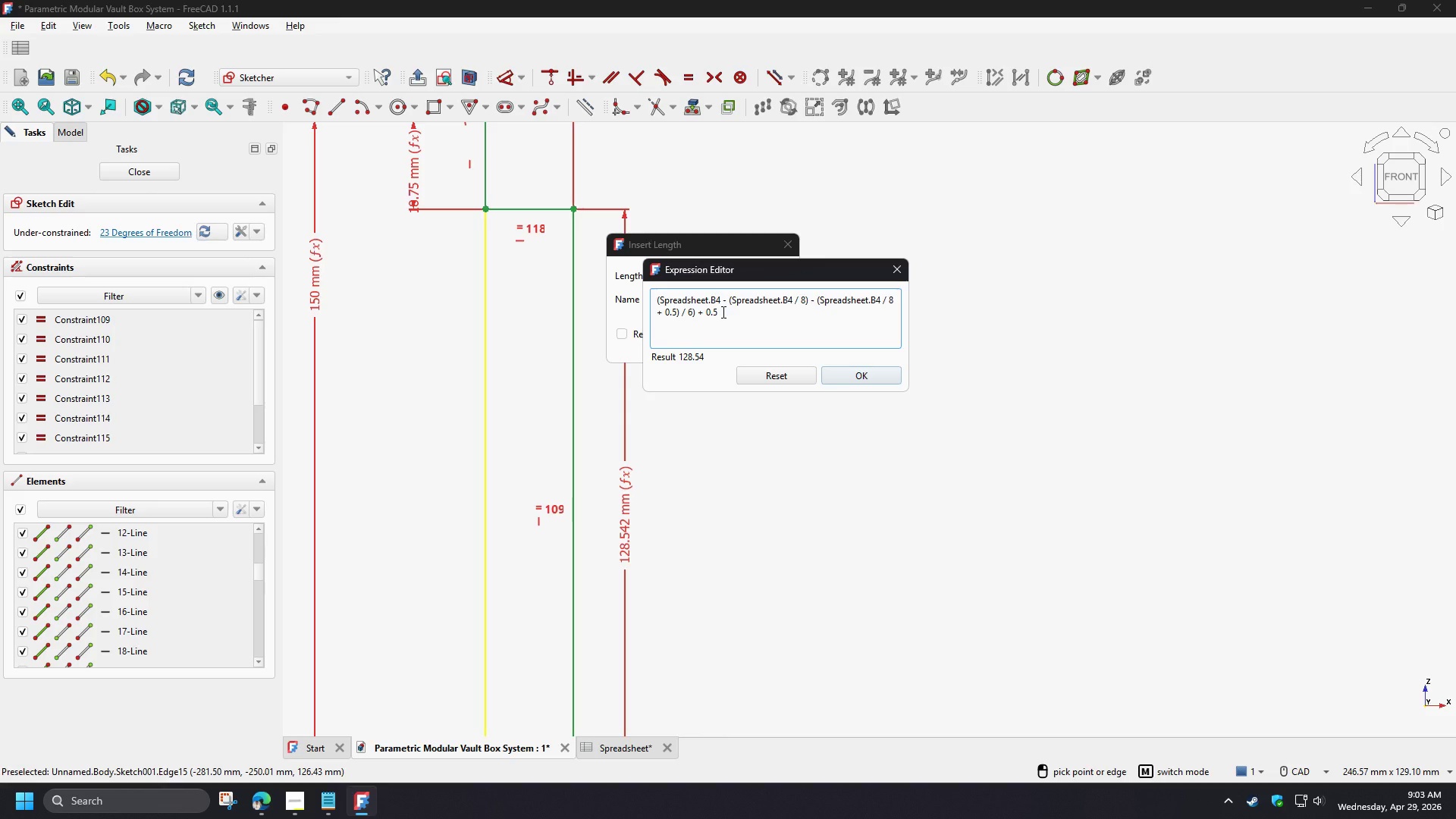 
wait(49.2)
 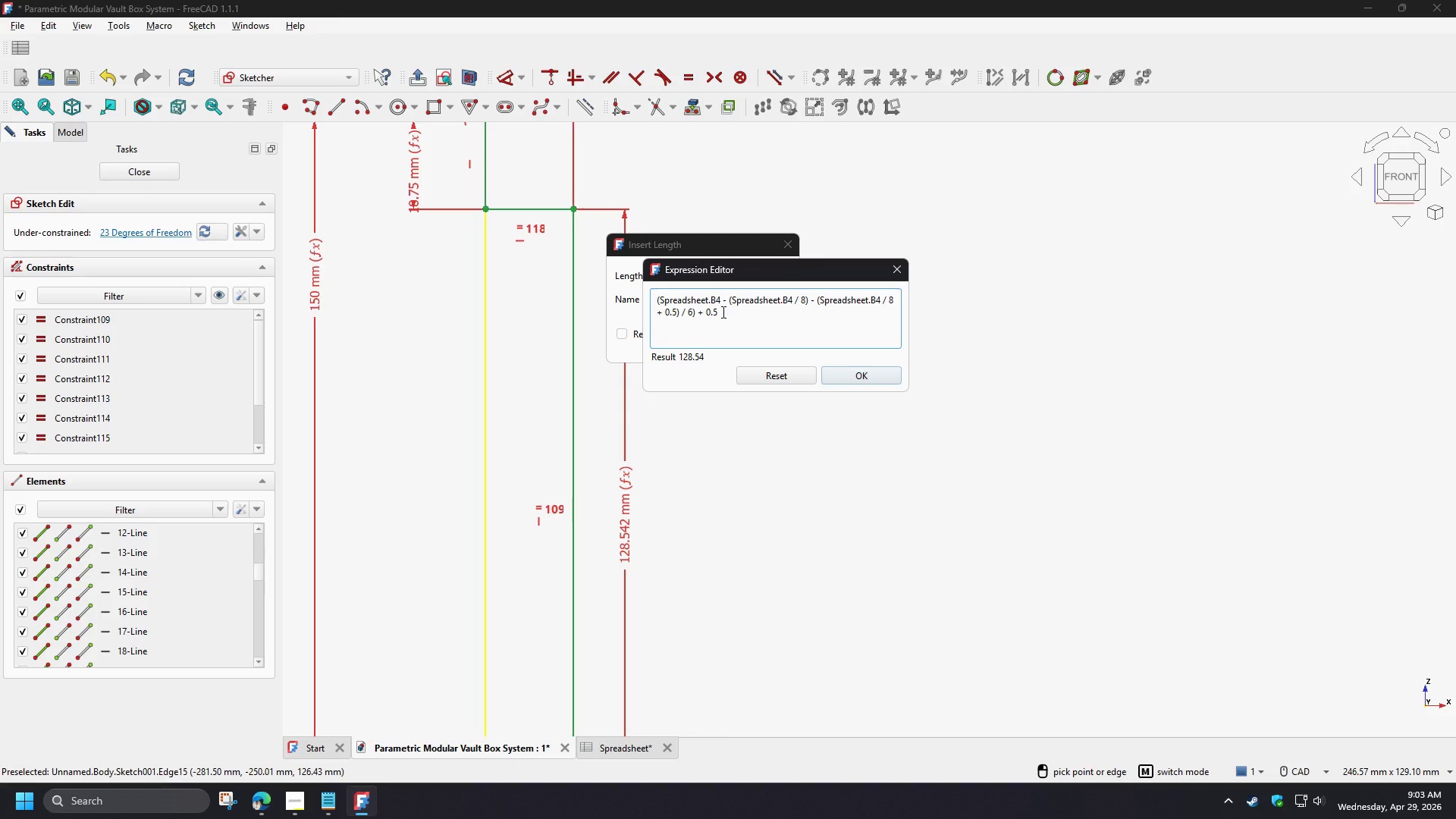 
left_click([660, 300])
 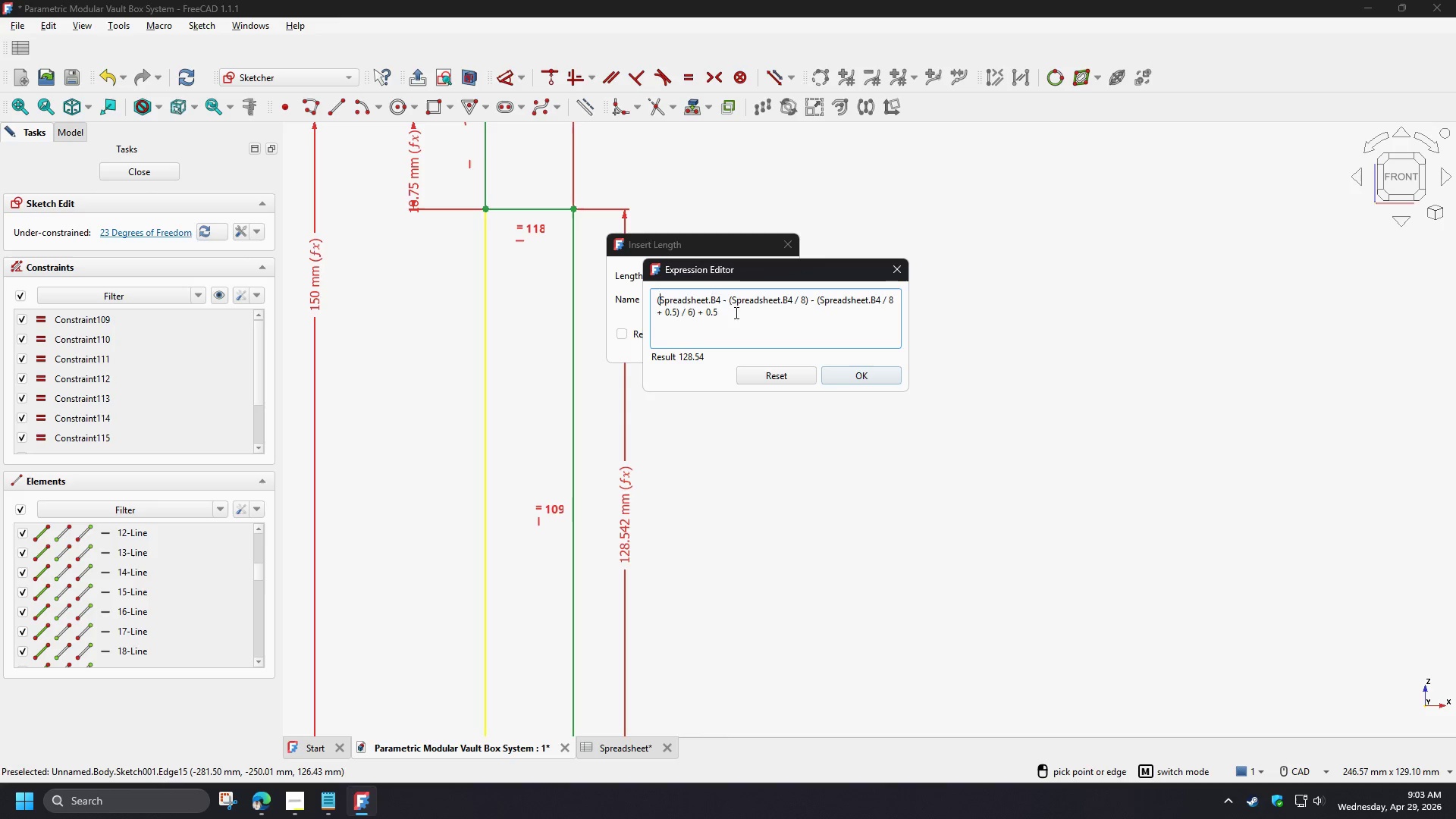 
key(Backspace)
 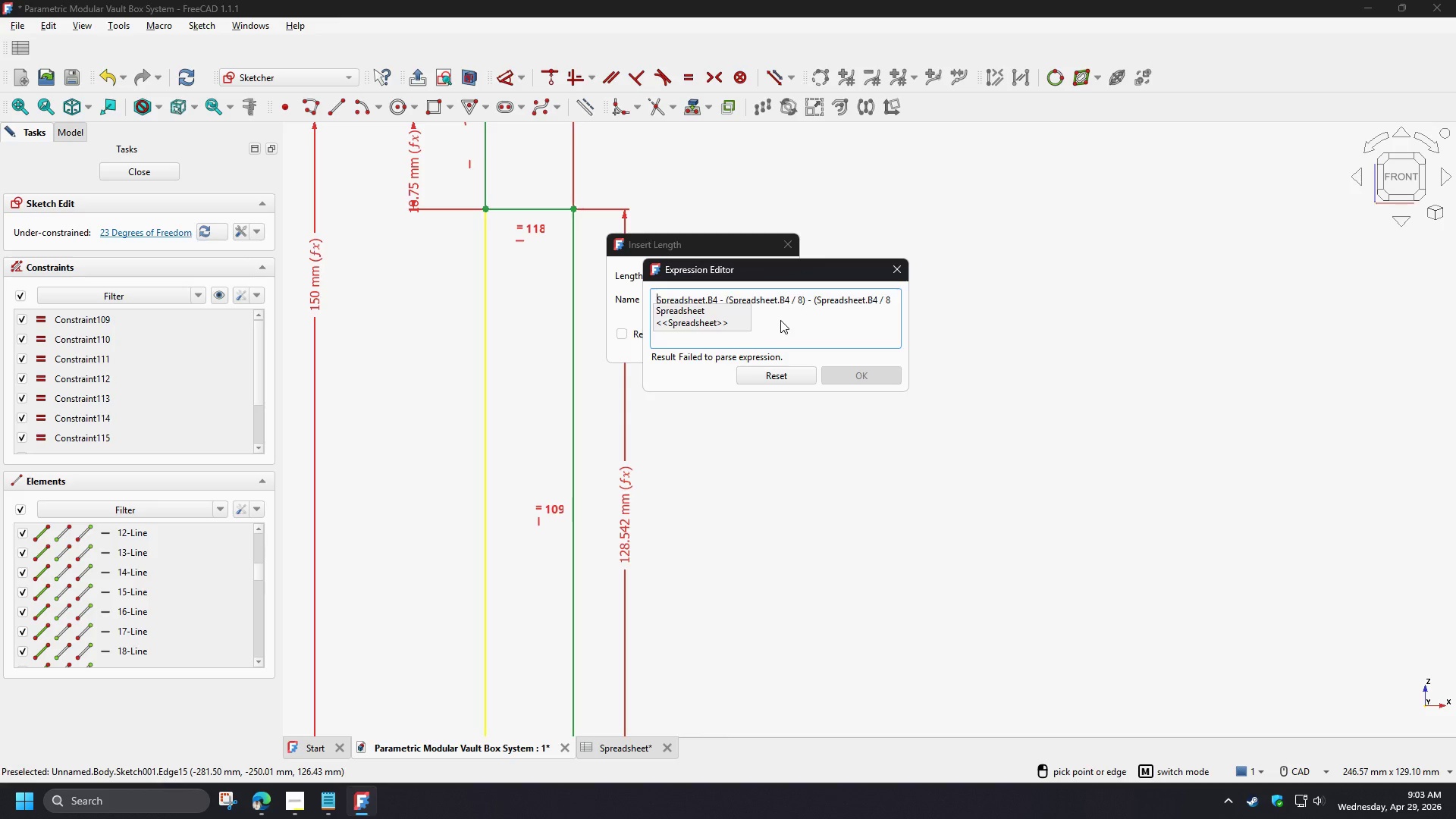 
left_click([780, 320])
 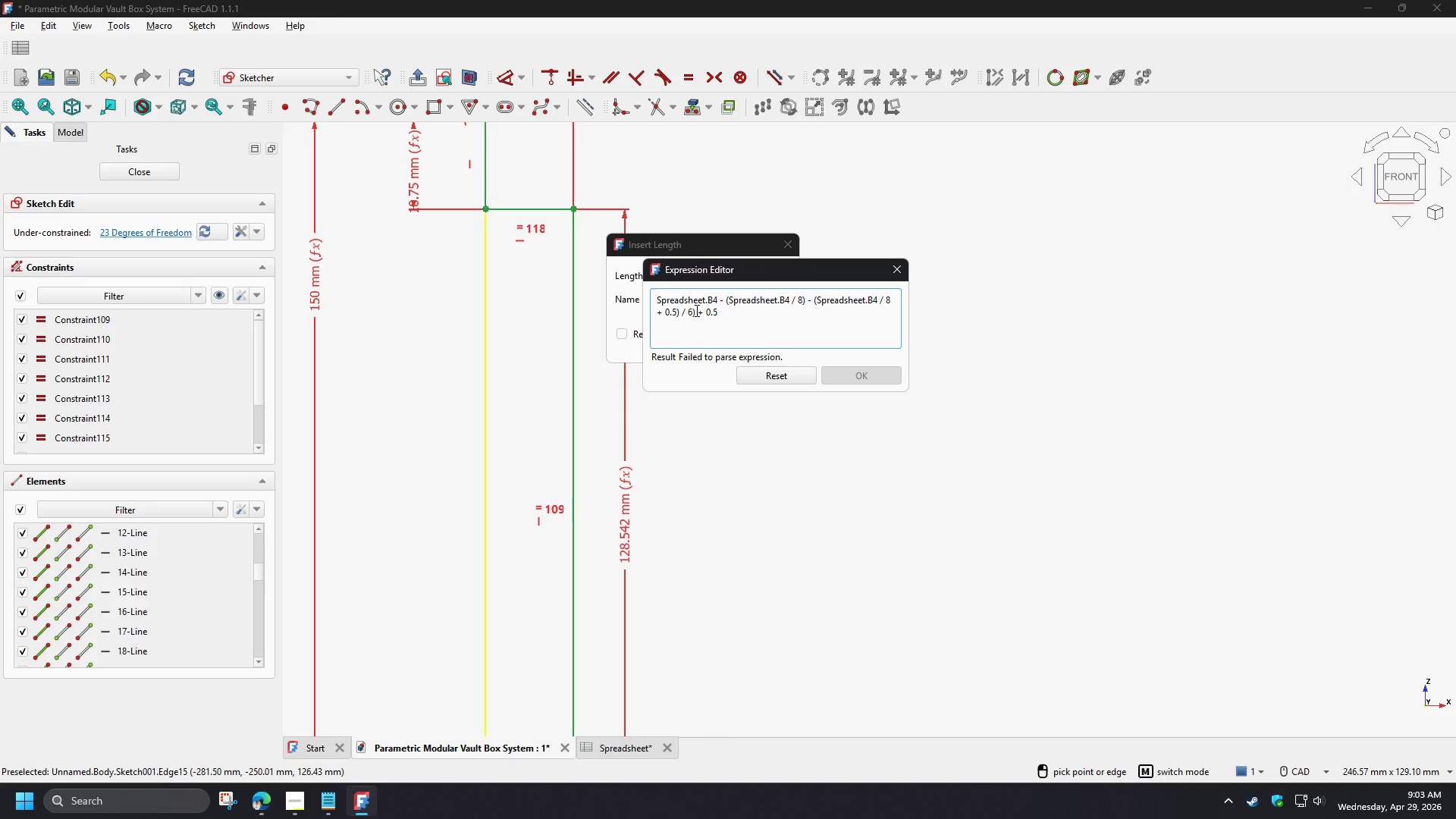 
wait(9.69)
 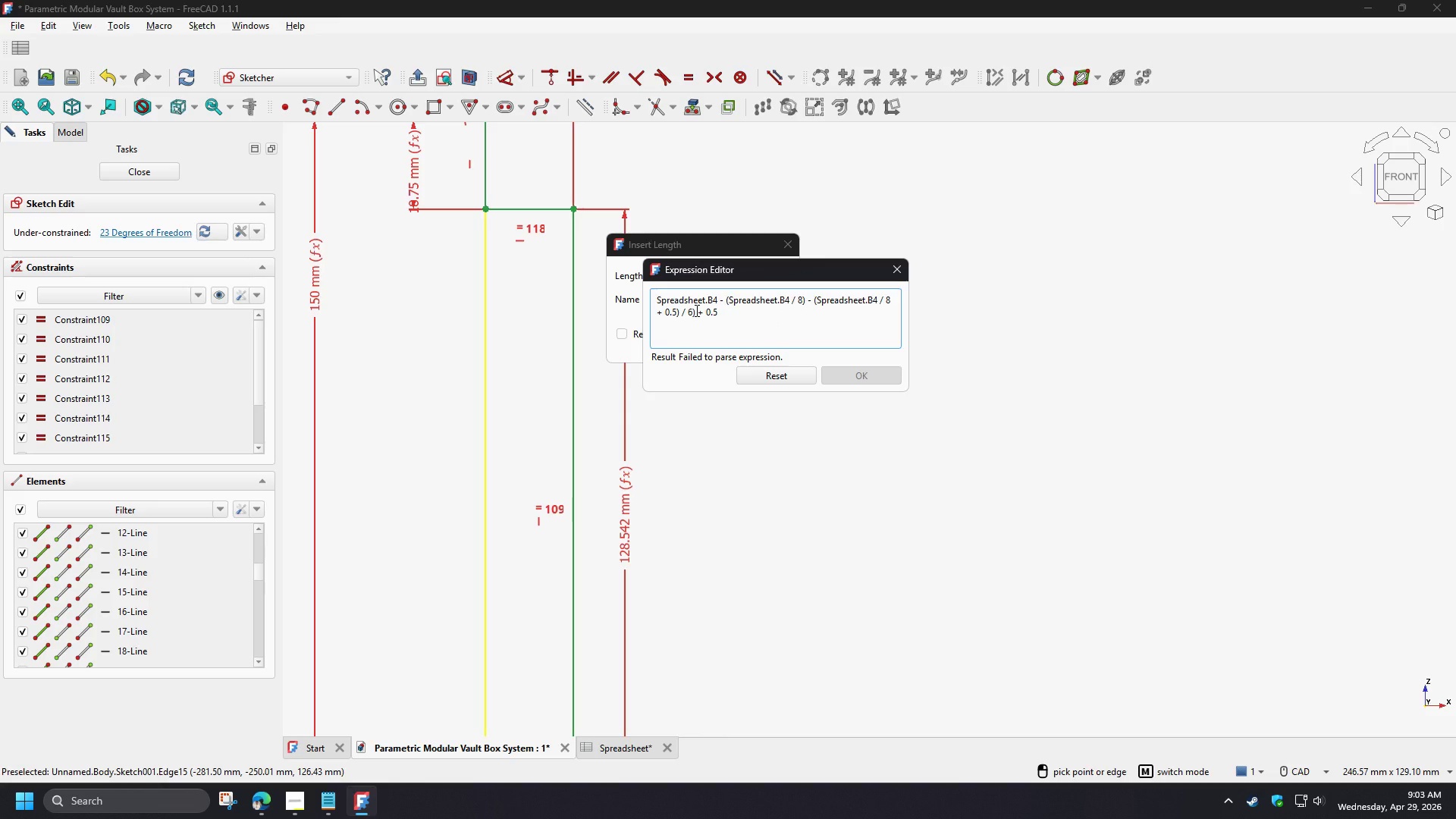 
left_click([695, 315])
 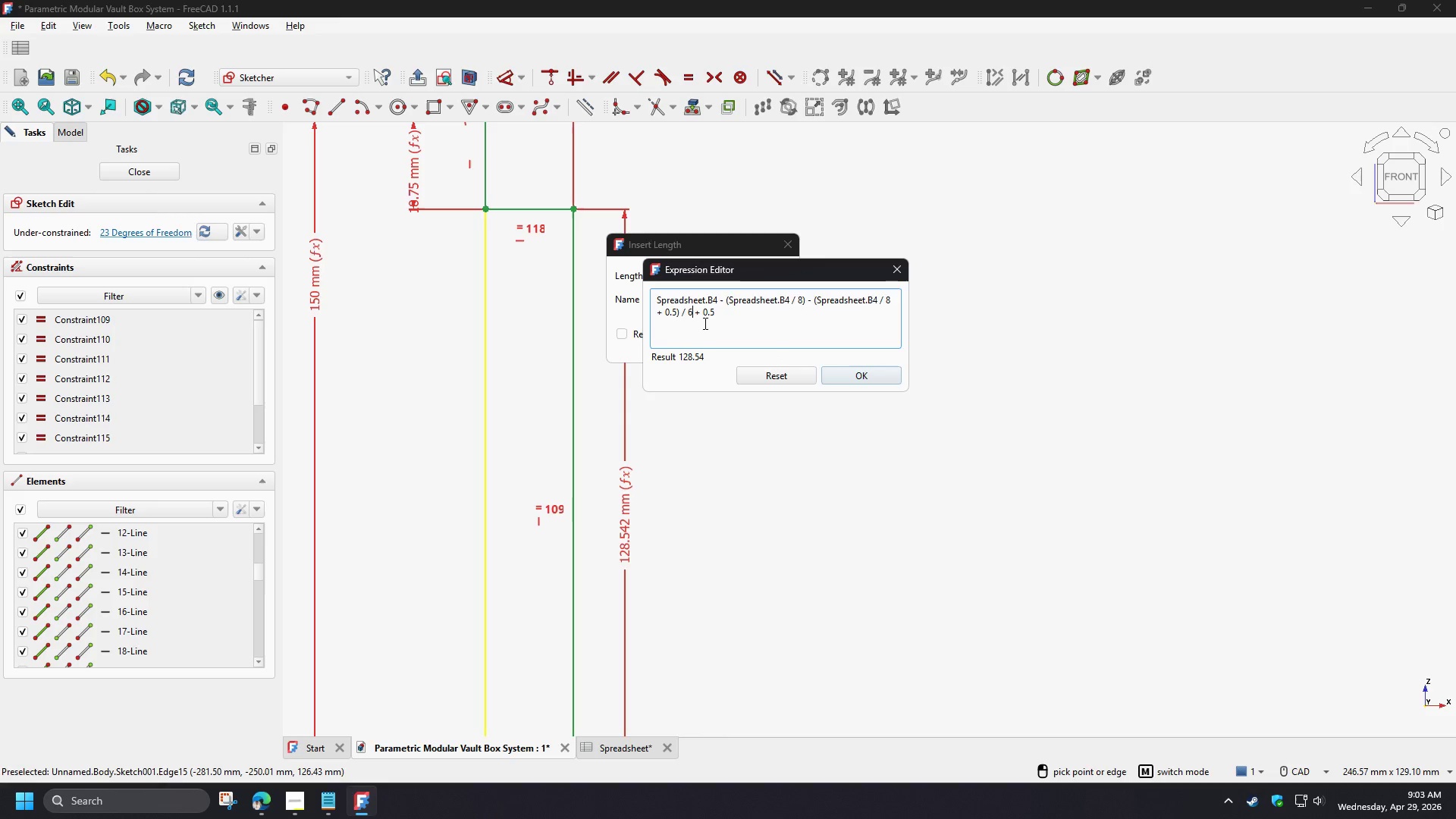 
key(Backspace)
 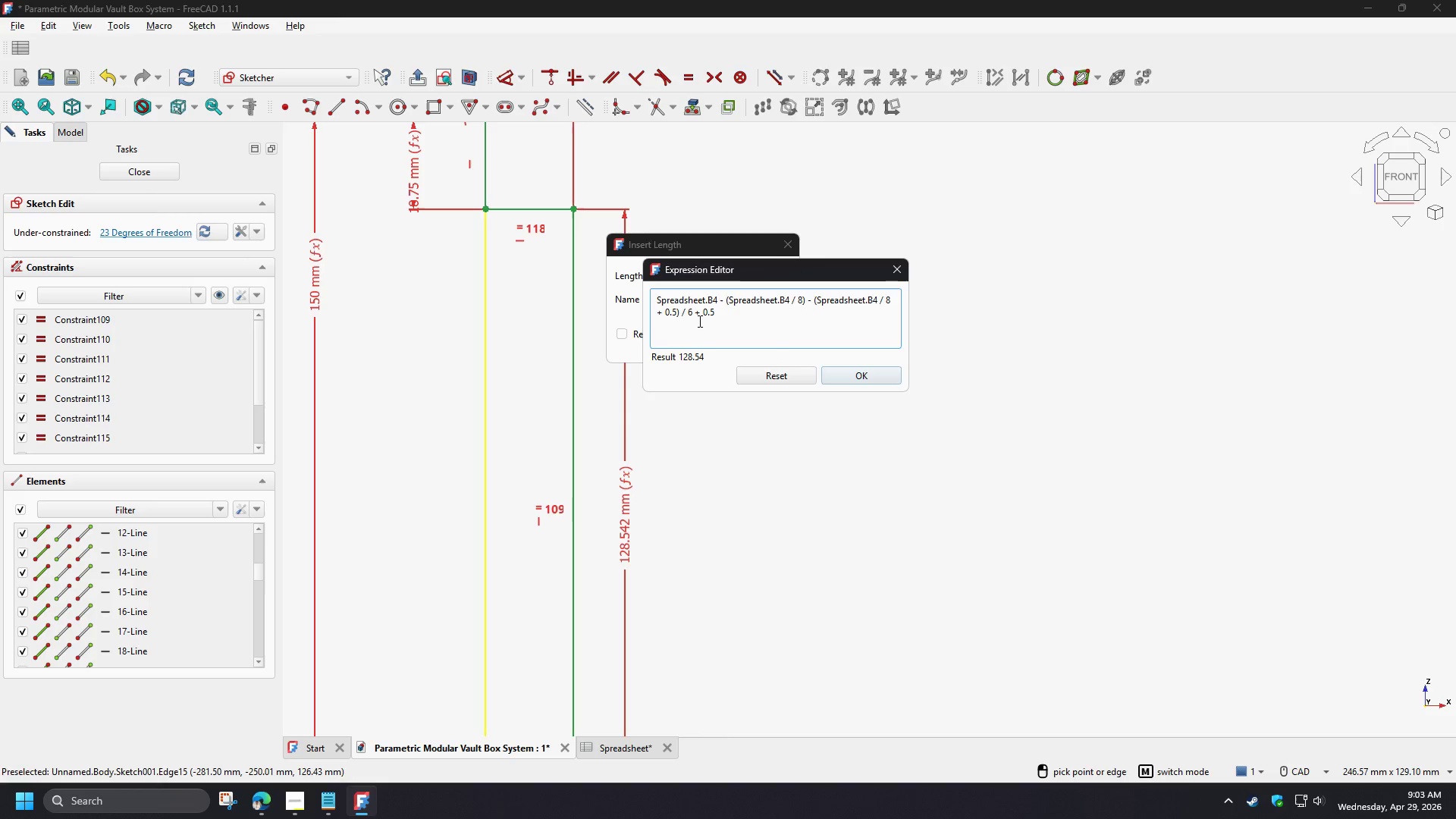 
left_click([679, 312])
 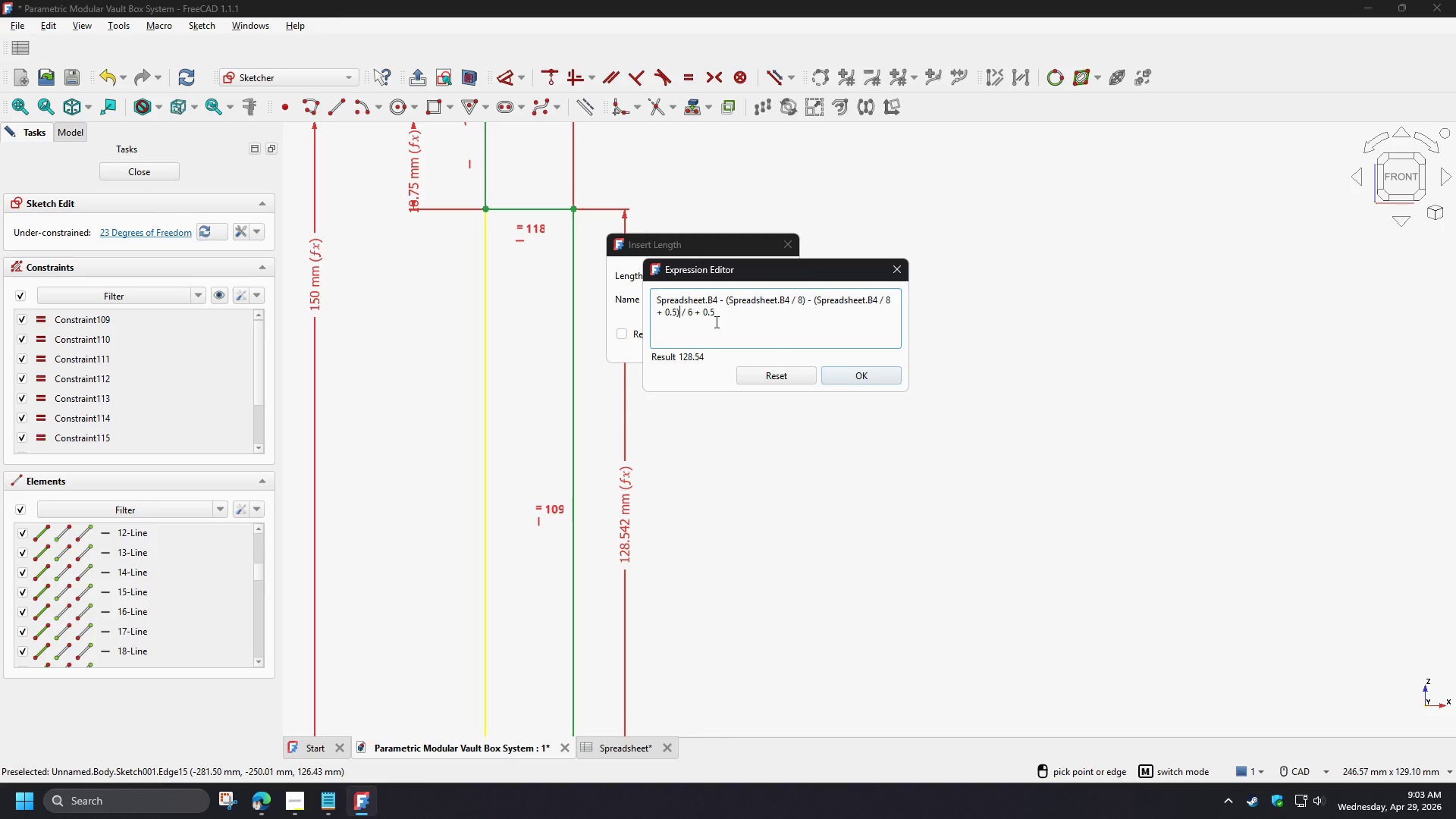 
hold_key(key=ShiftRight, duration=1.51)
 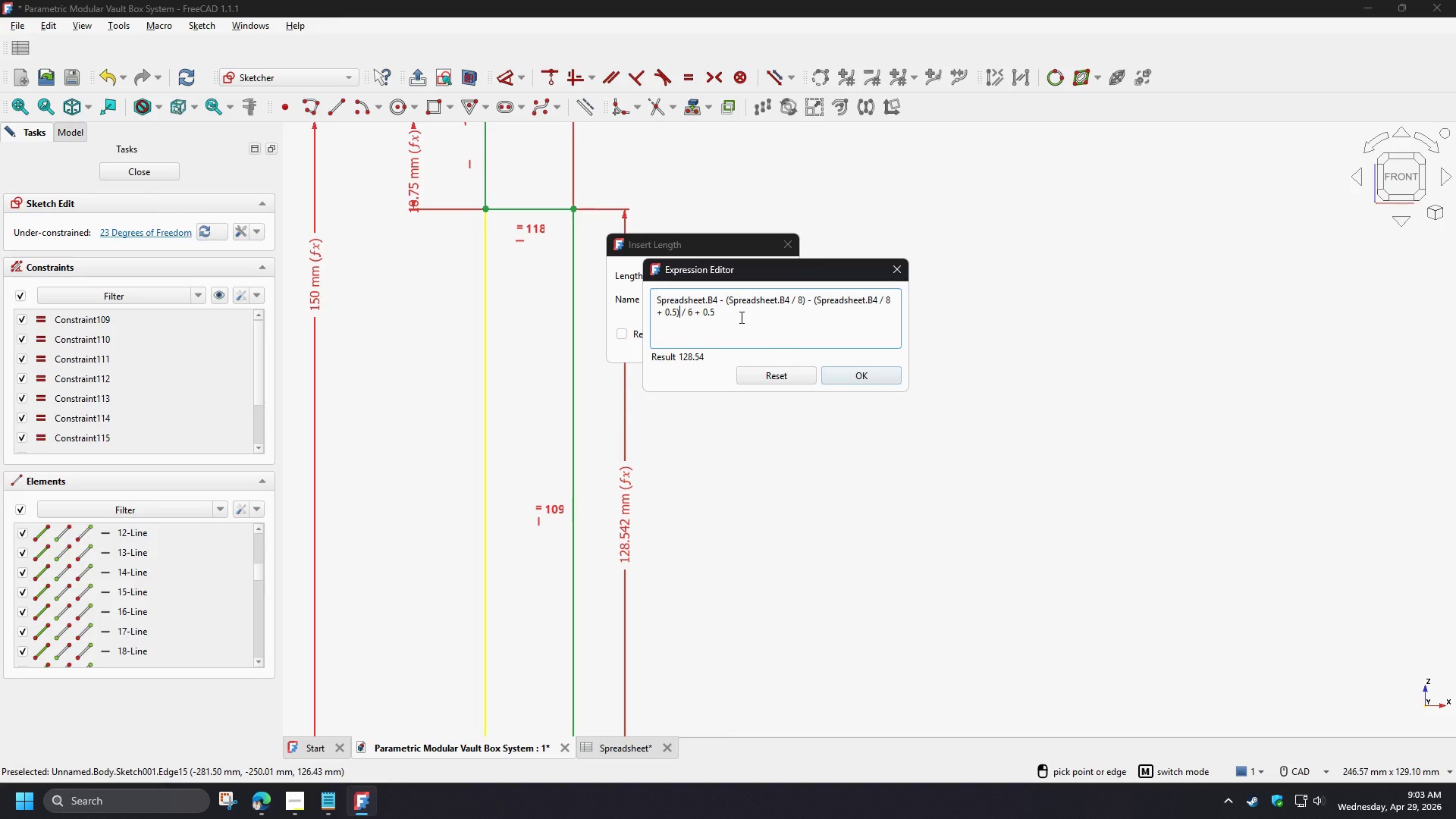 
key(Shift+0)
 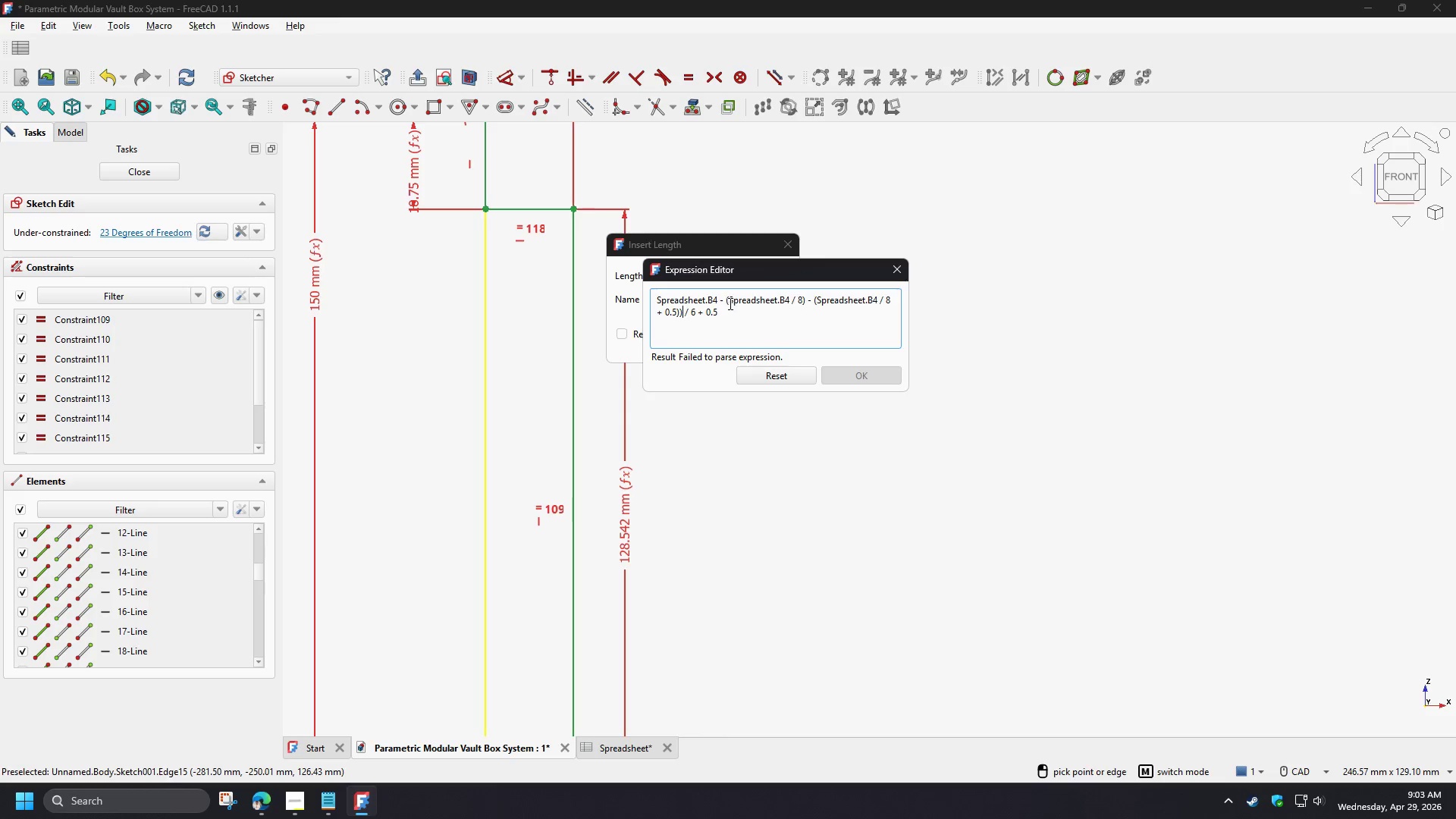 
left_click([729, 303])
 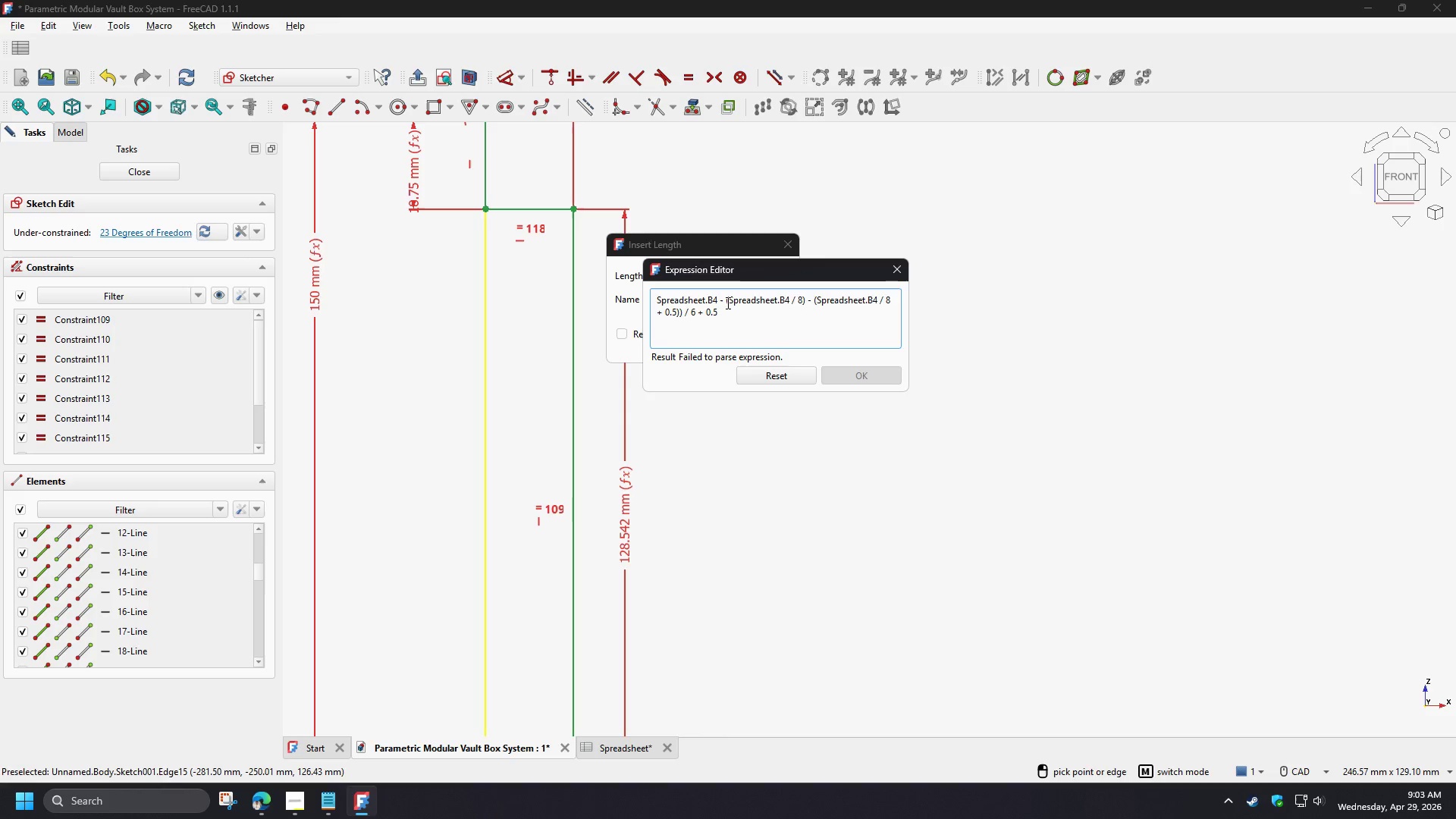 
left_click([726, 303])
 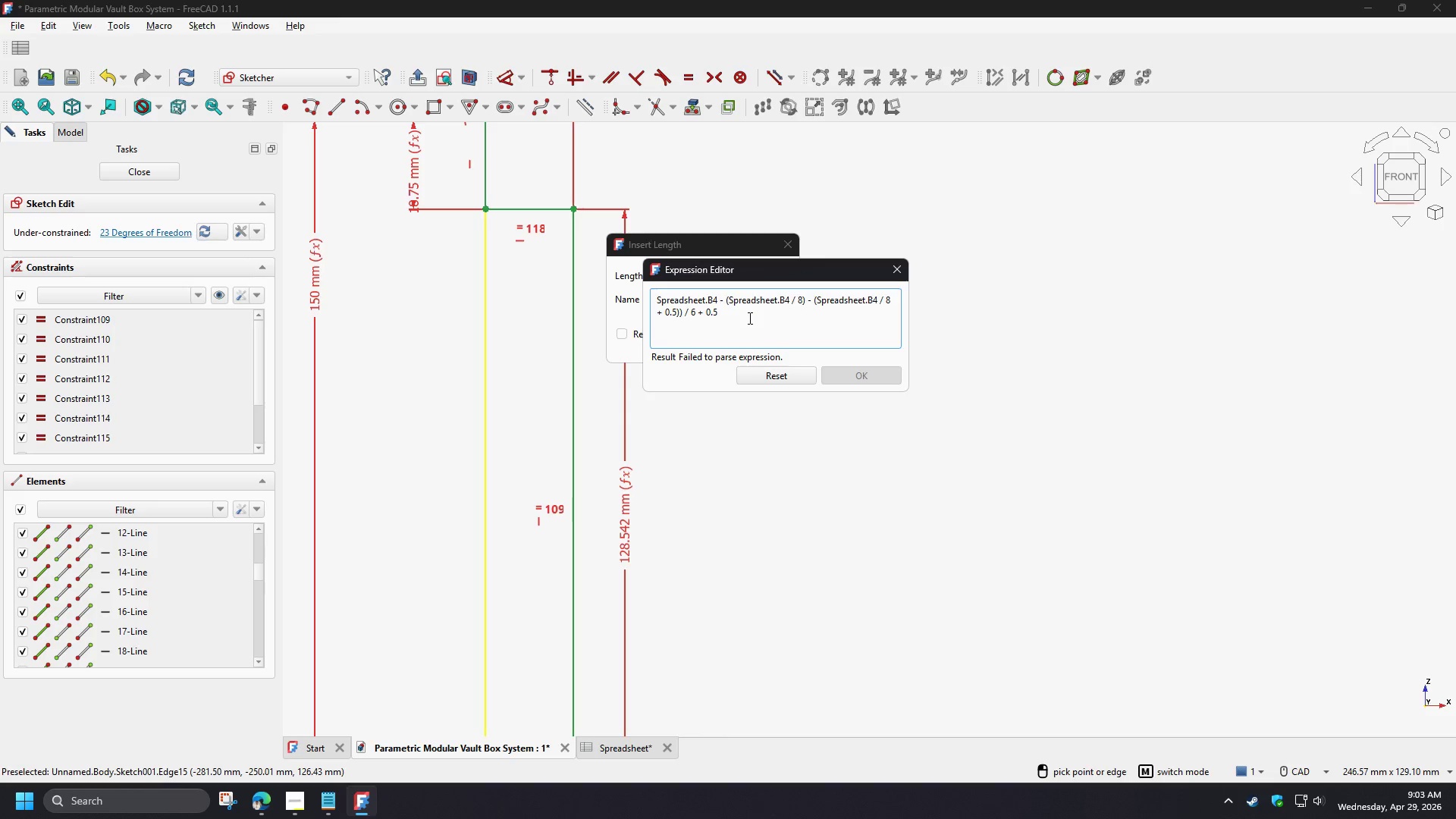 
key(Shift+9)
 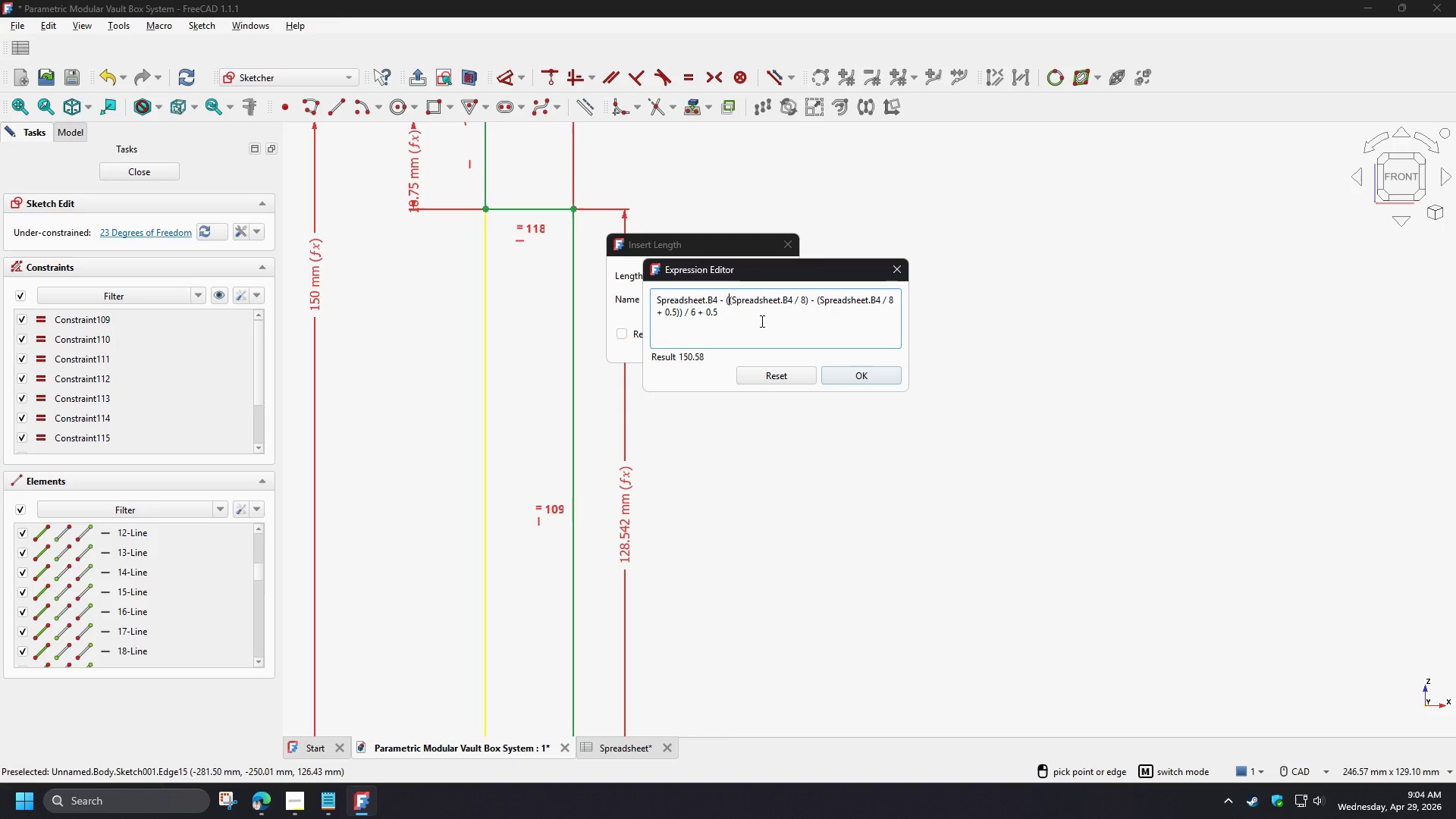 
wait(15.5)
 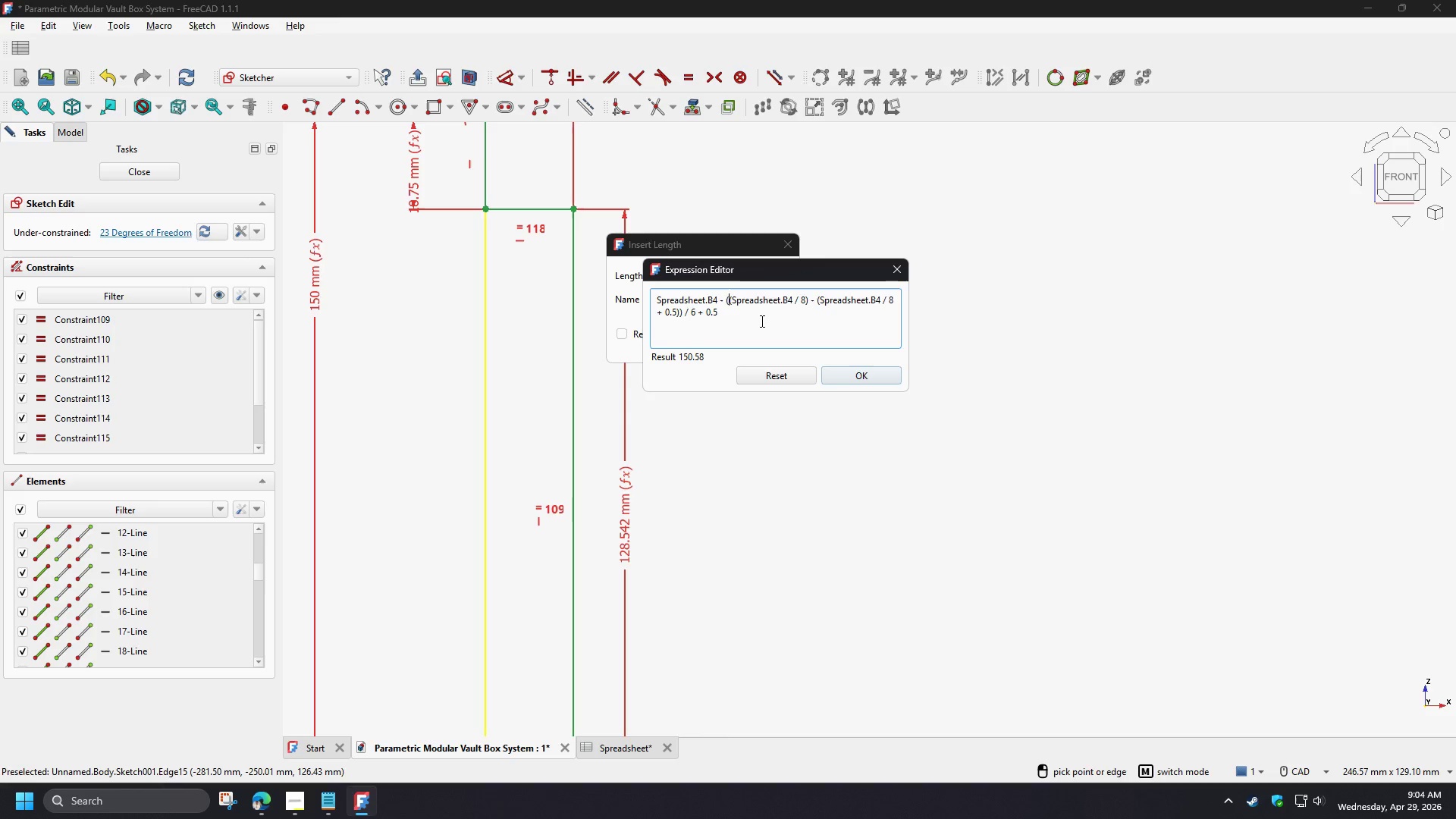 
left_click_drag(start_coordinate=[698, 312], to_coordinate=[729, 315])
 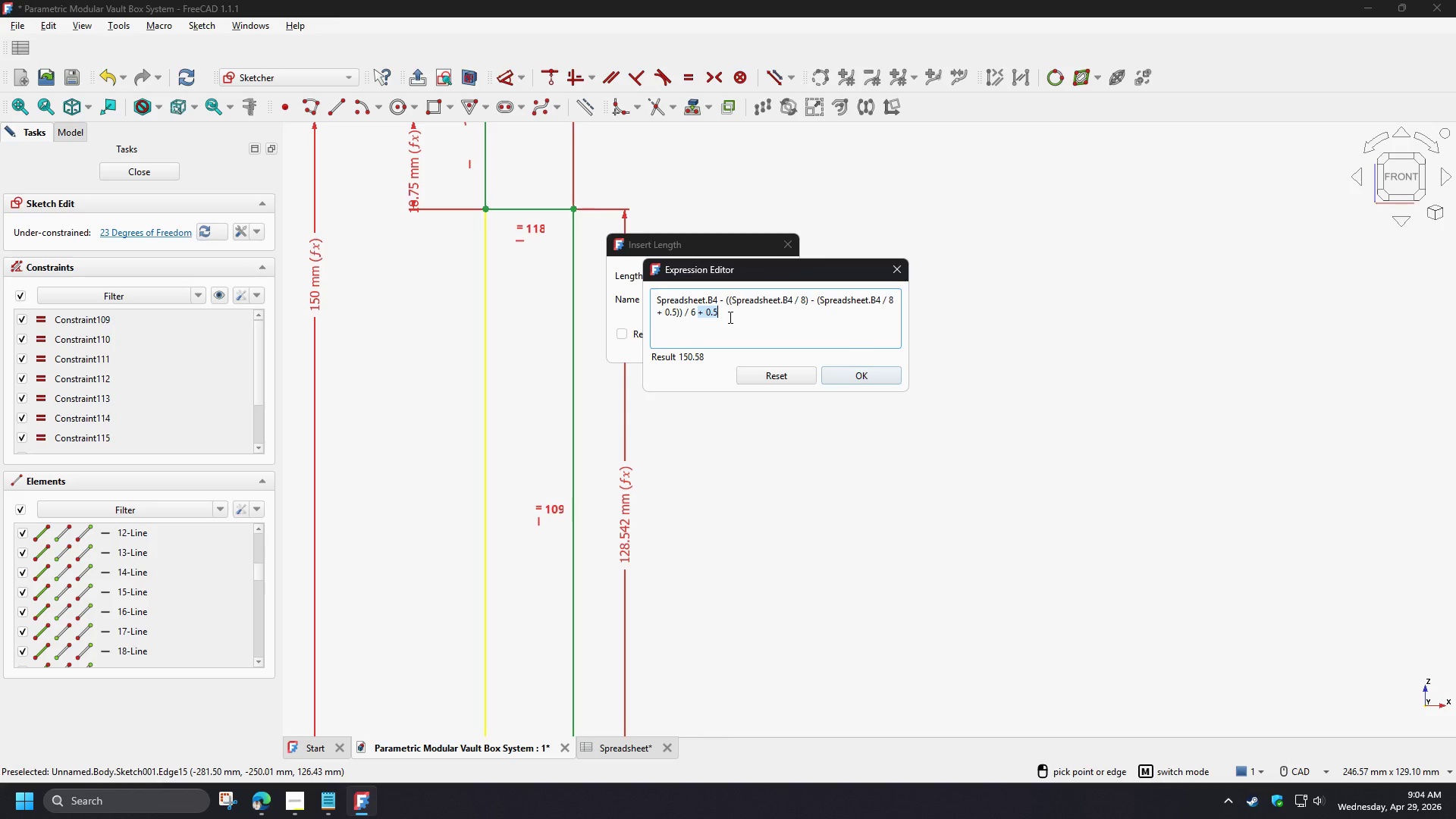 
key(Backspace)
 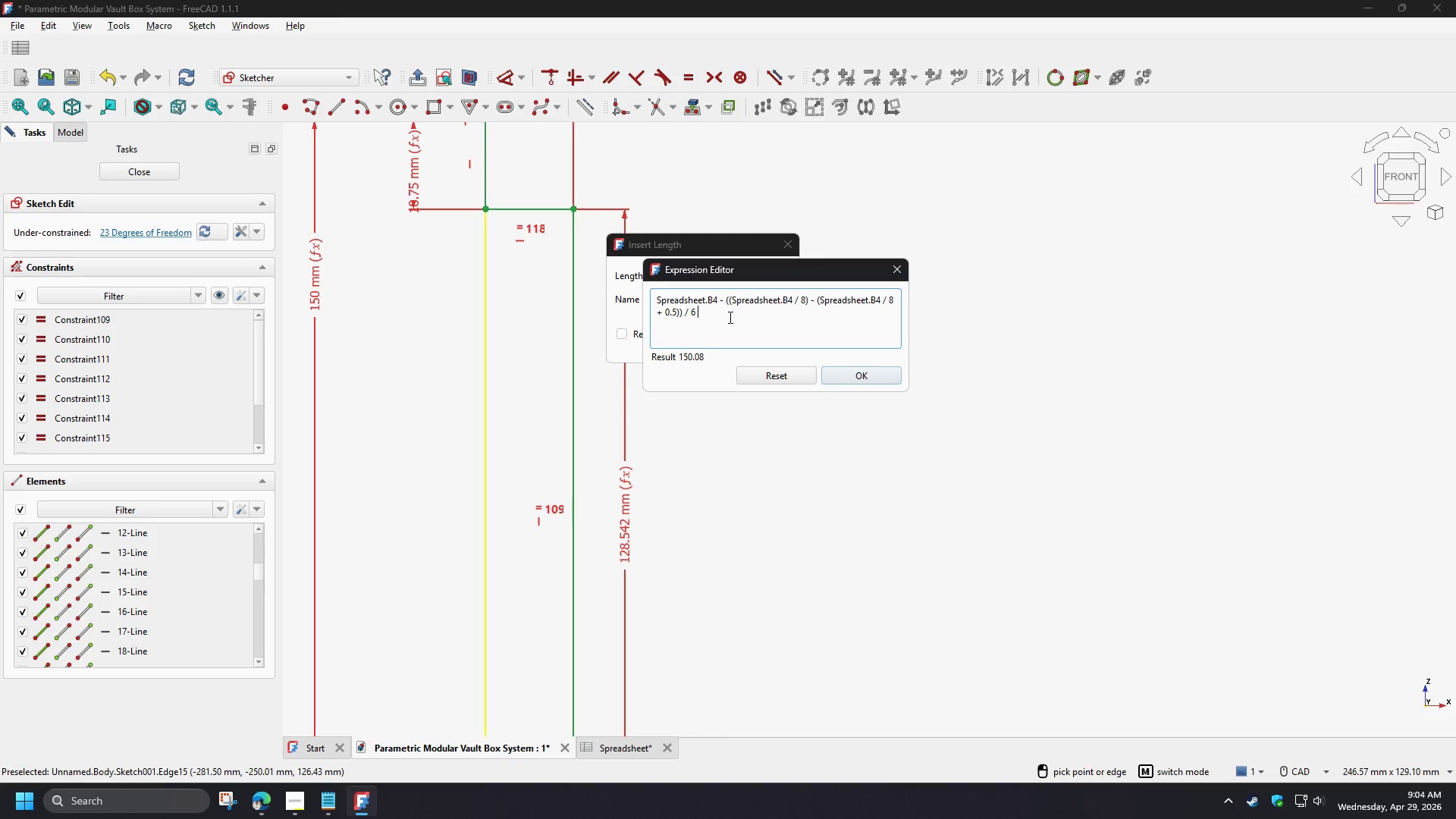 
key(Backspace)
 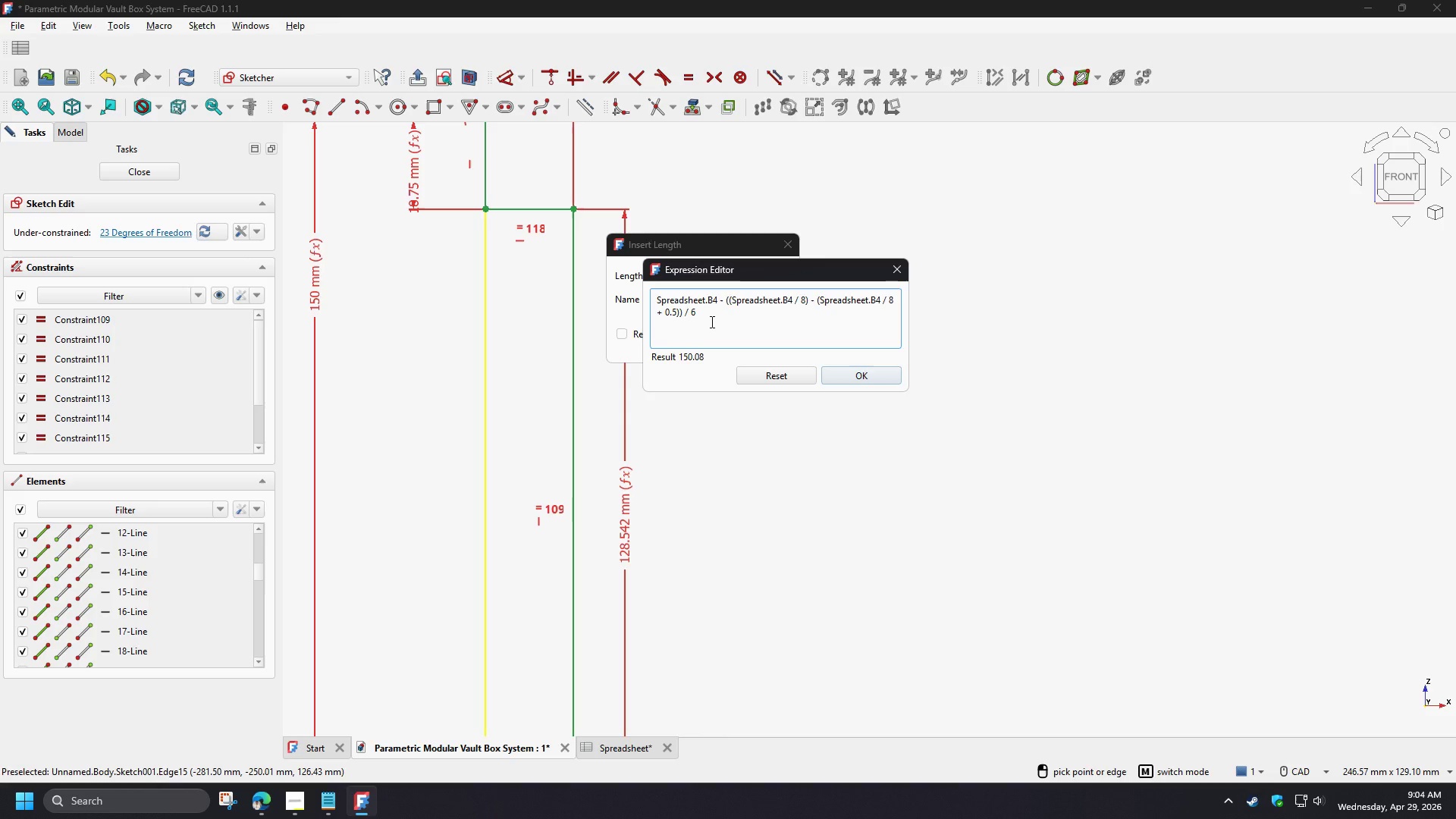 
key(Backspace)
 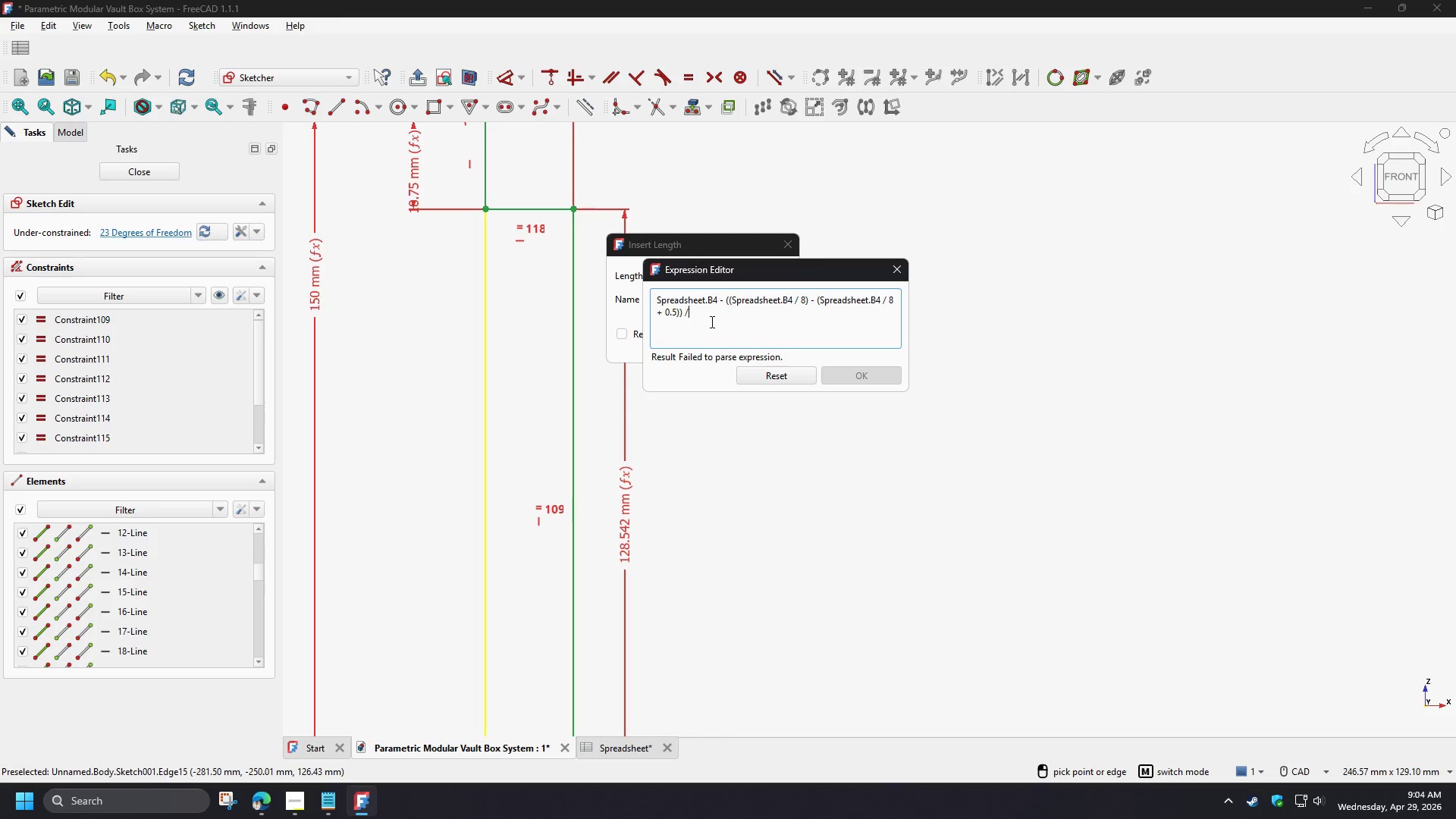 
key(Backspace)
 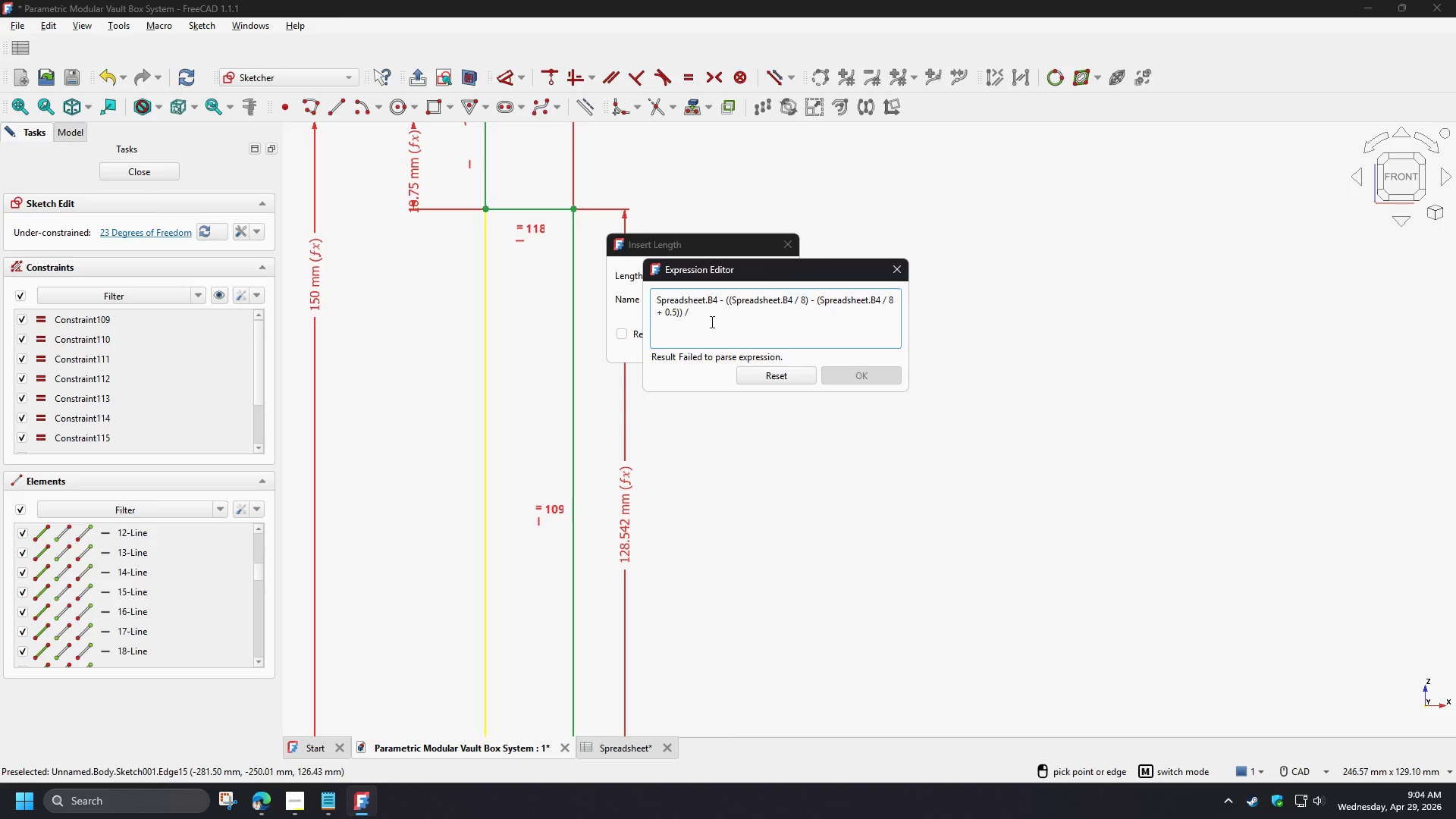 
key(Backspace)
 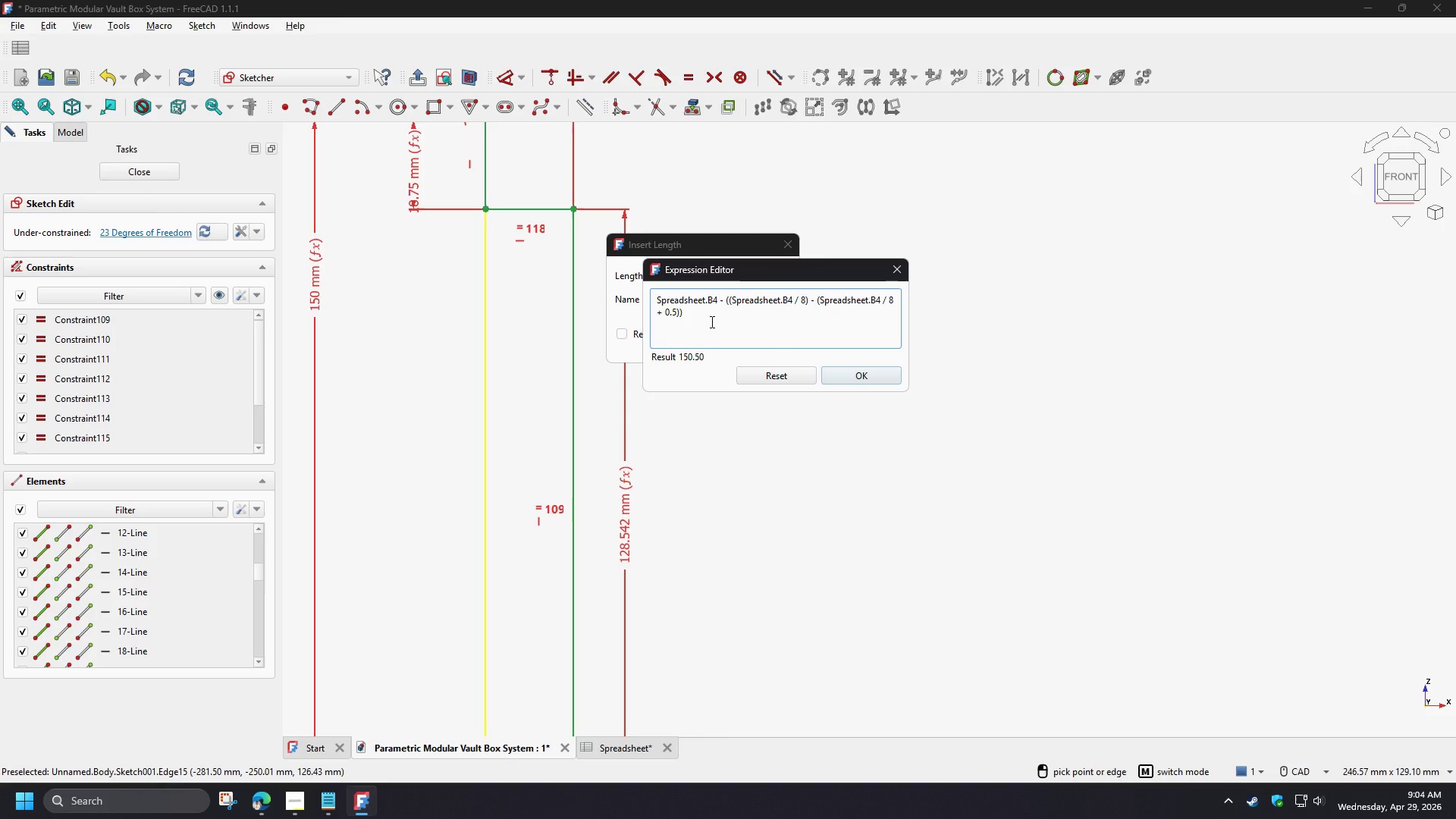 
key(Backspace)
 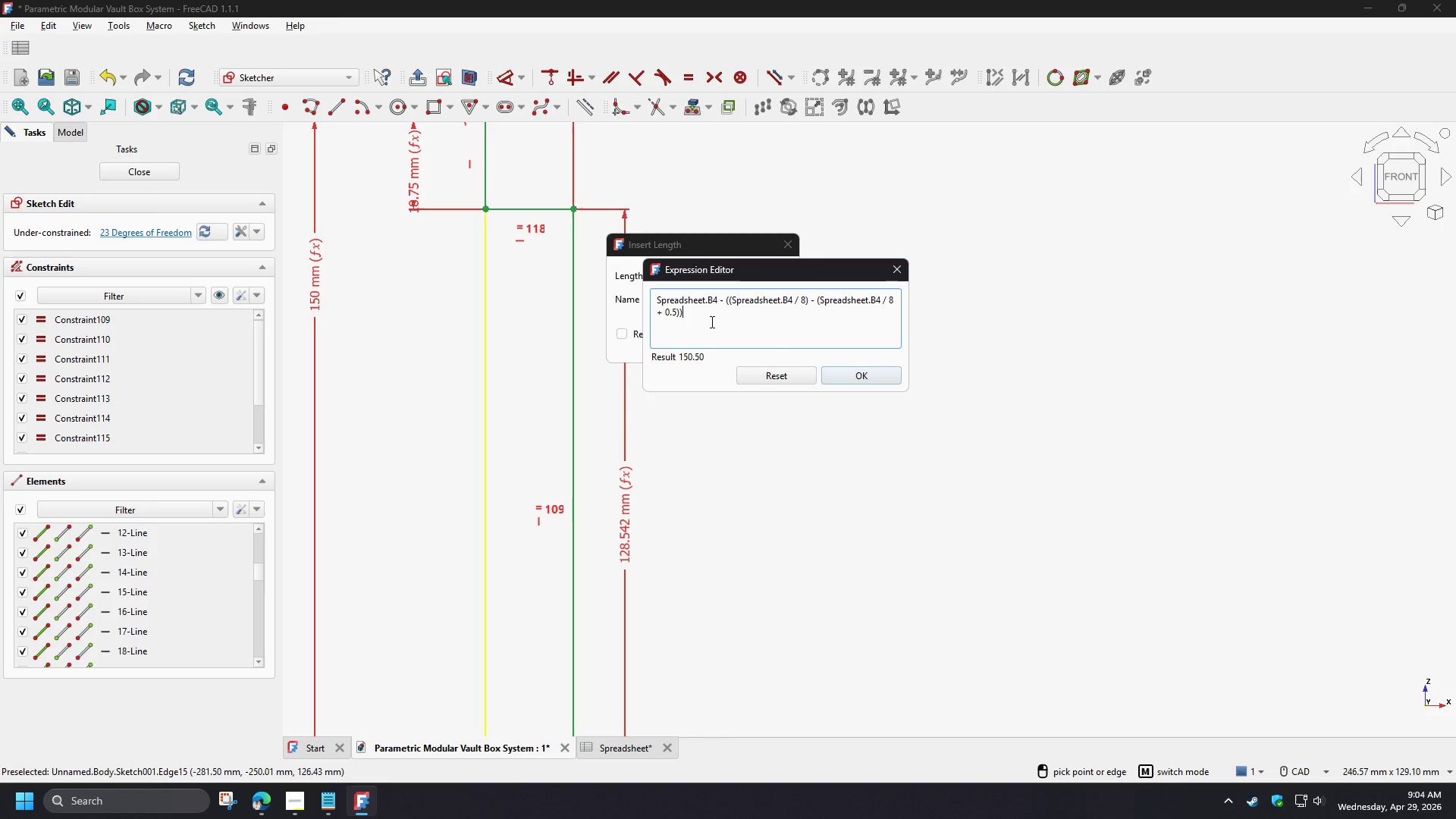 
wait(7.95)
 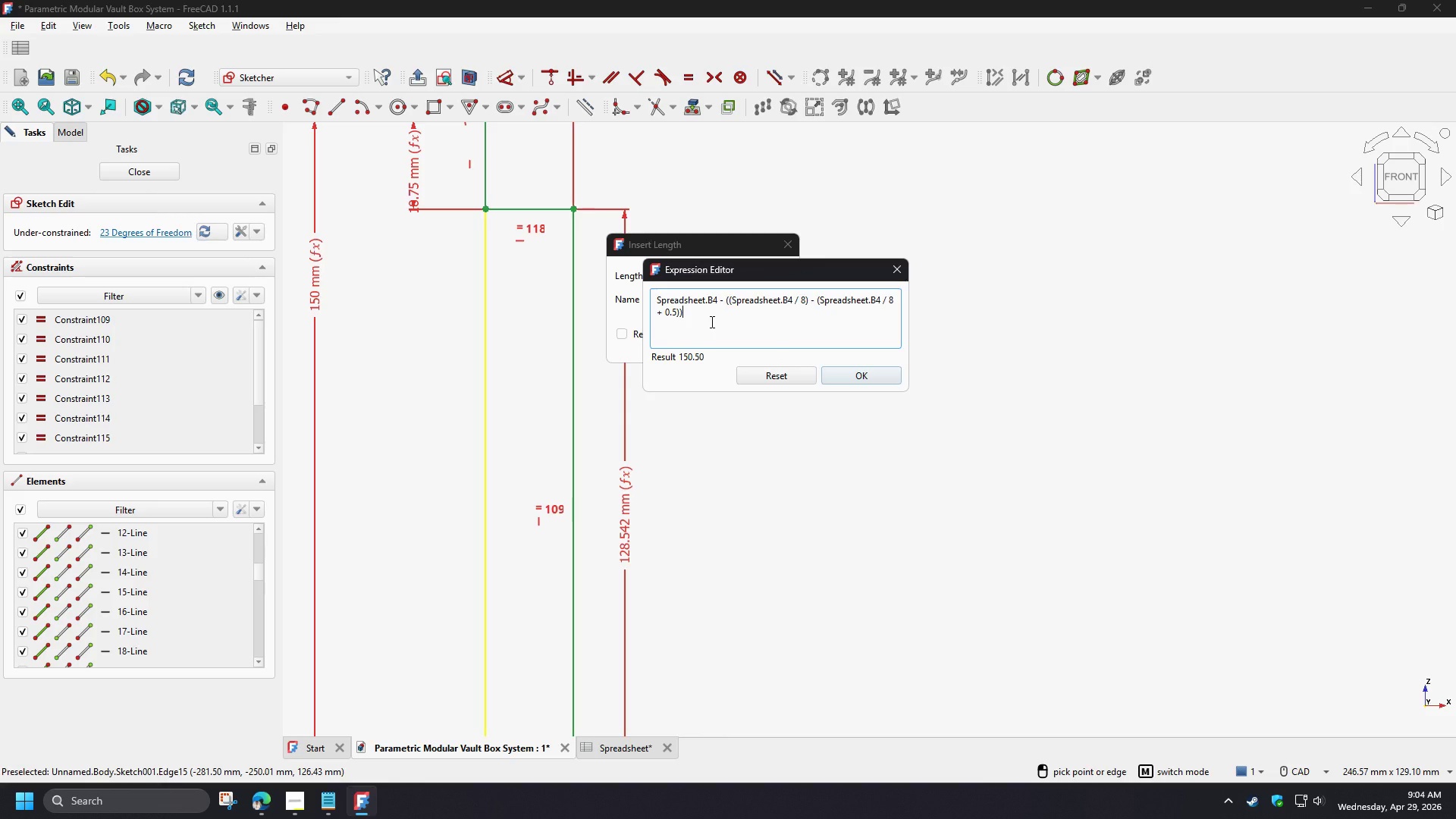 
left_click([843, 371])
 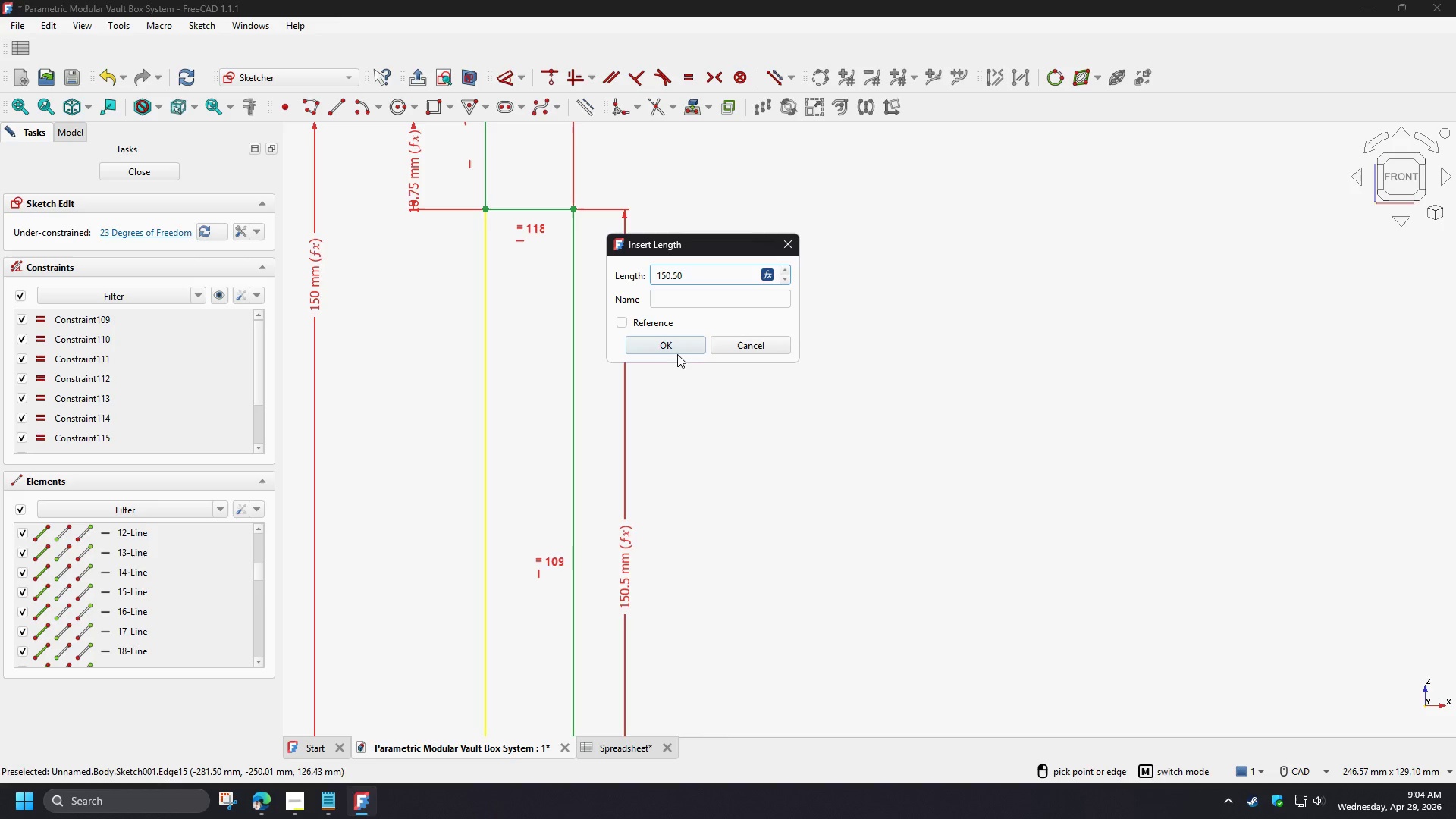 
left_click([676, 352])
 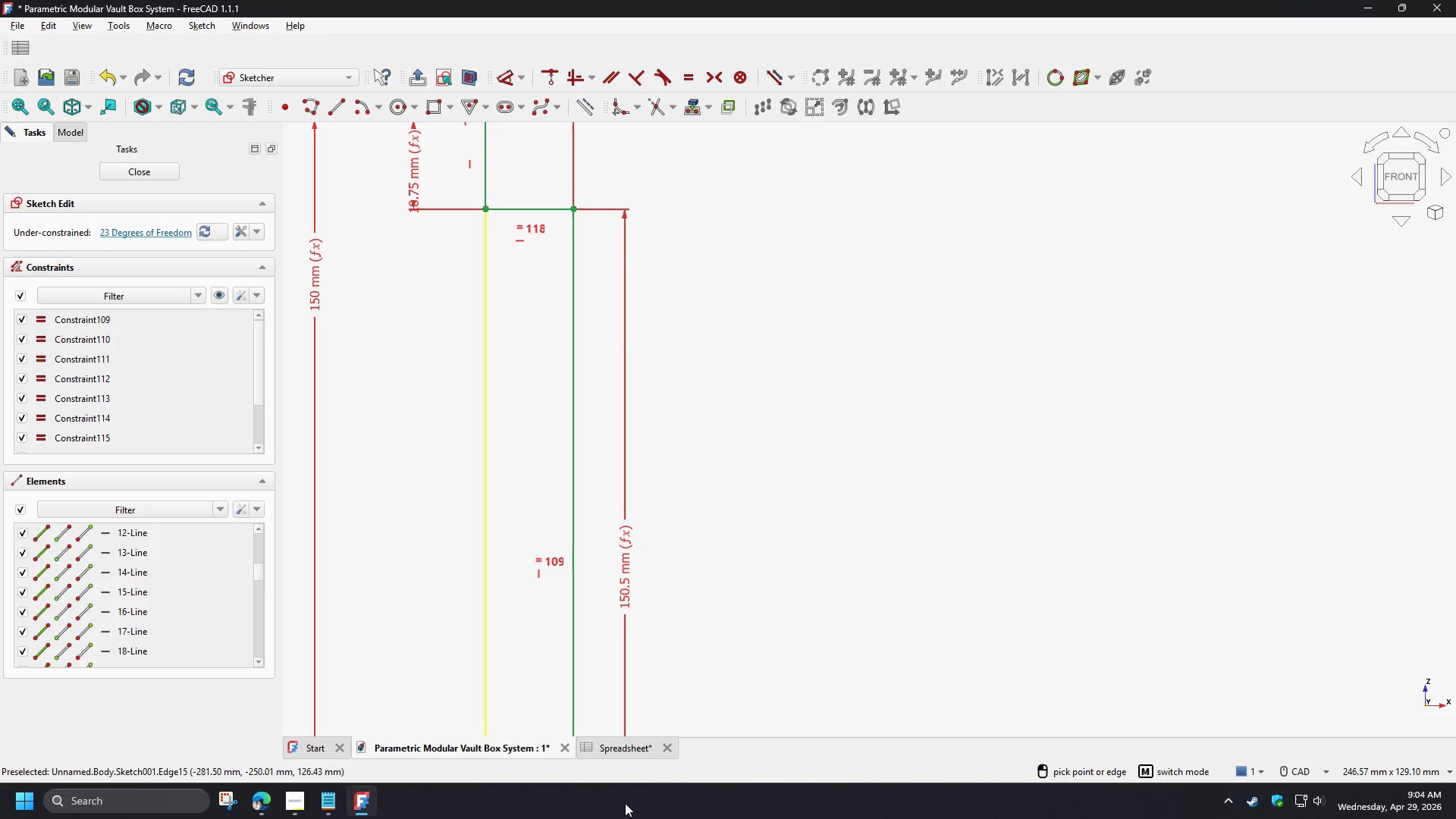 
left_click([601, 756])
 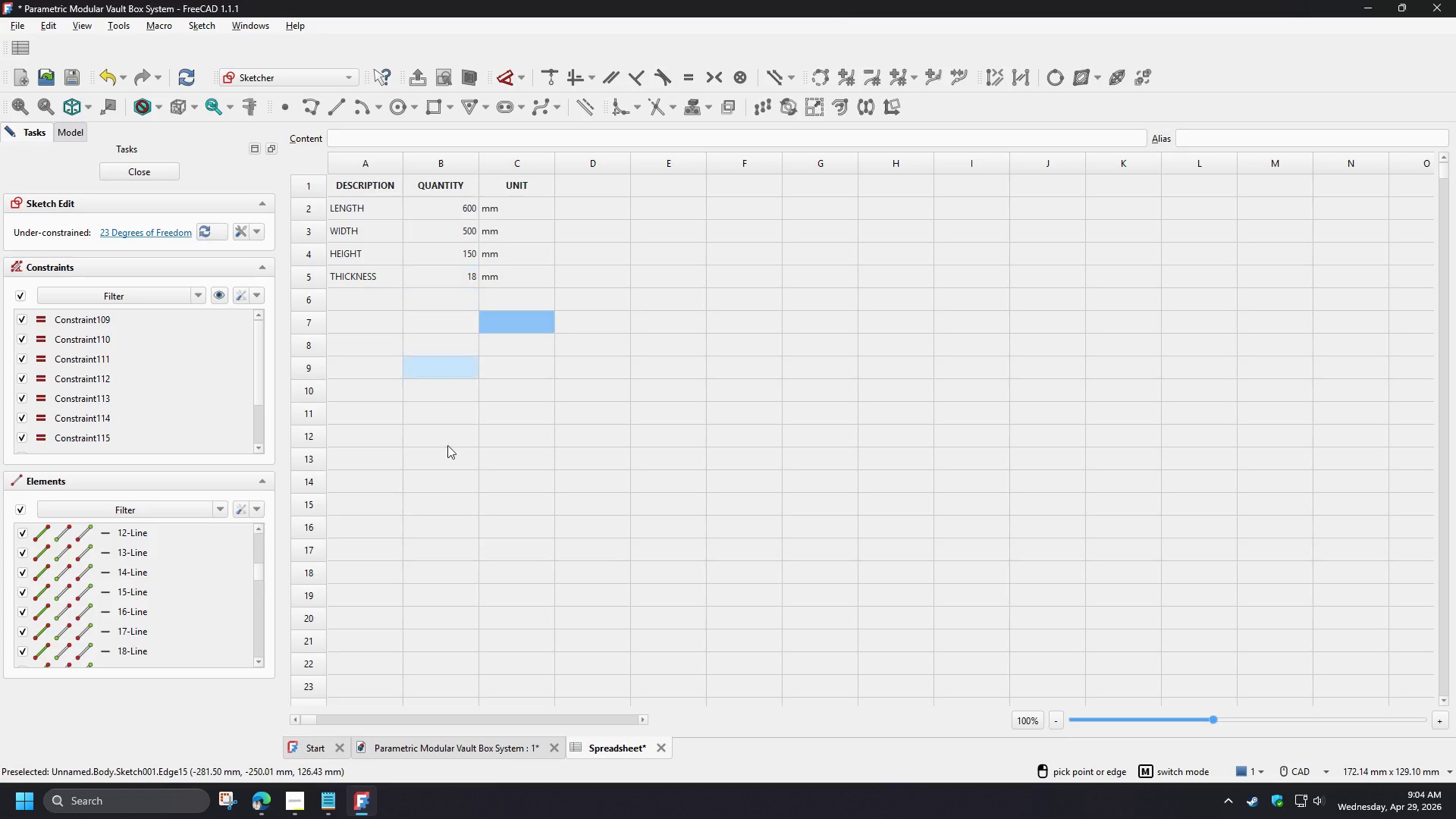 
left_click([482, 745])
 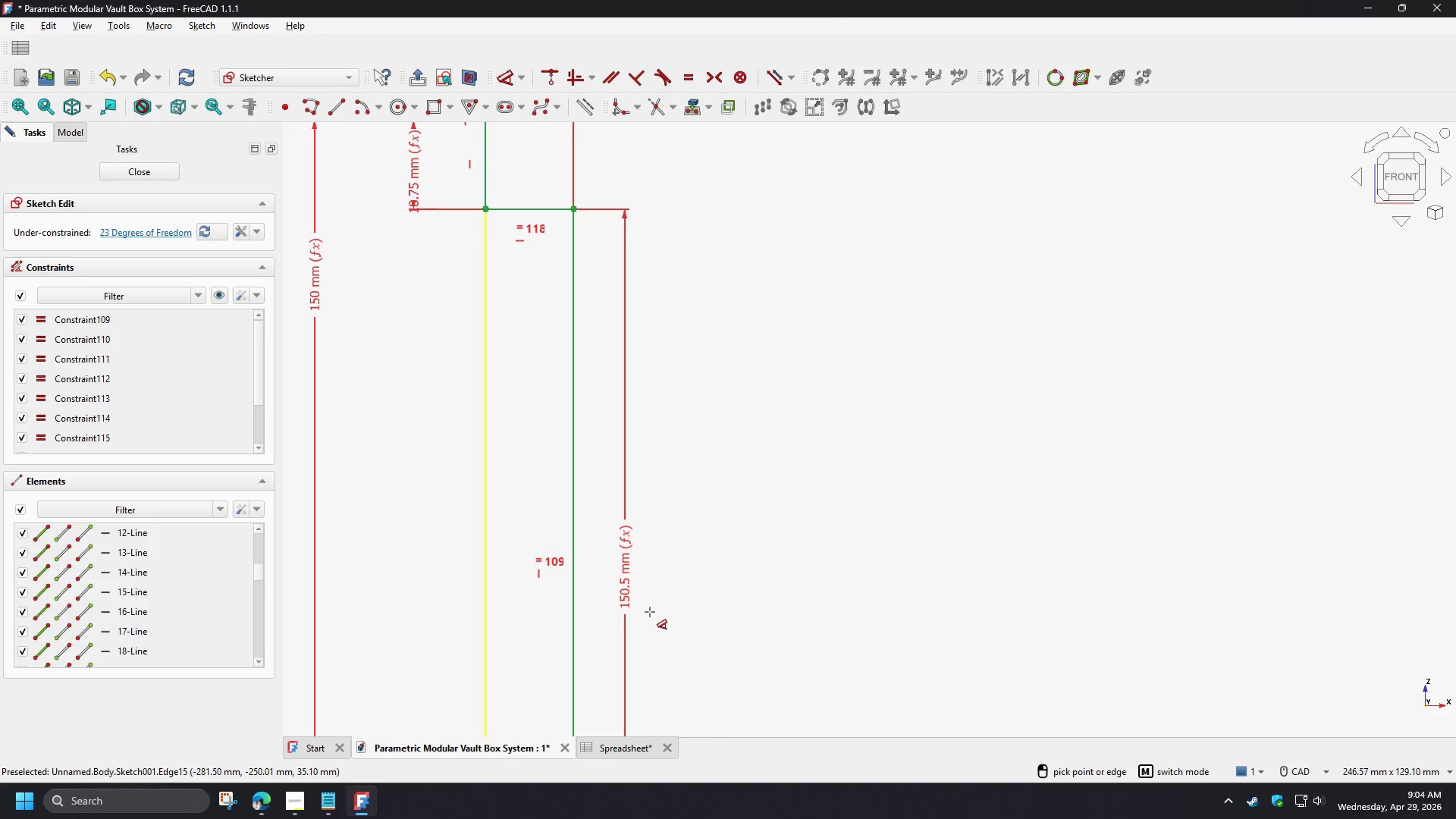 
right_click([650, 610])
 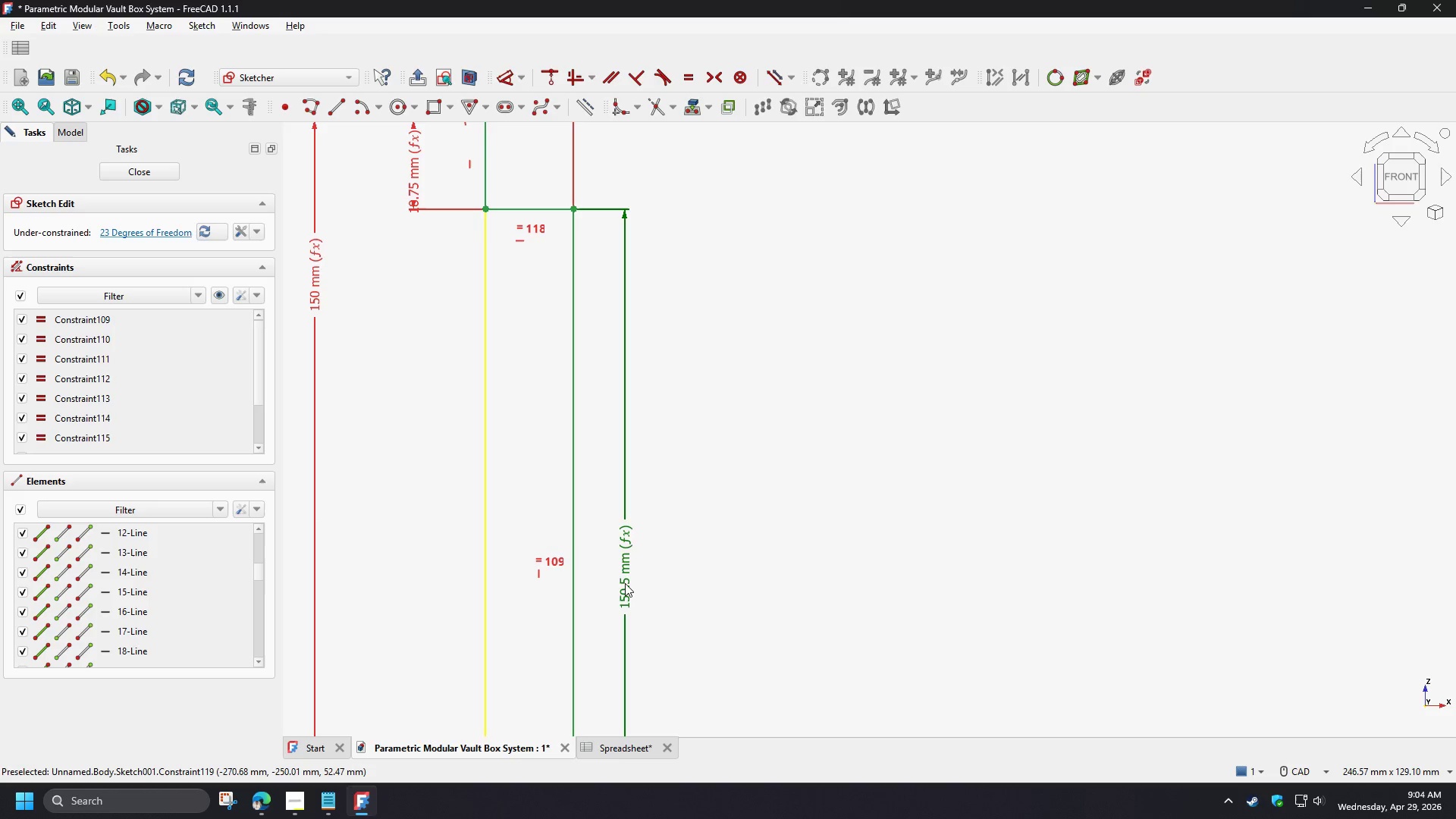 
double_click([625, 583])
 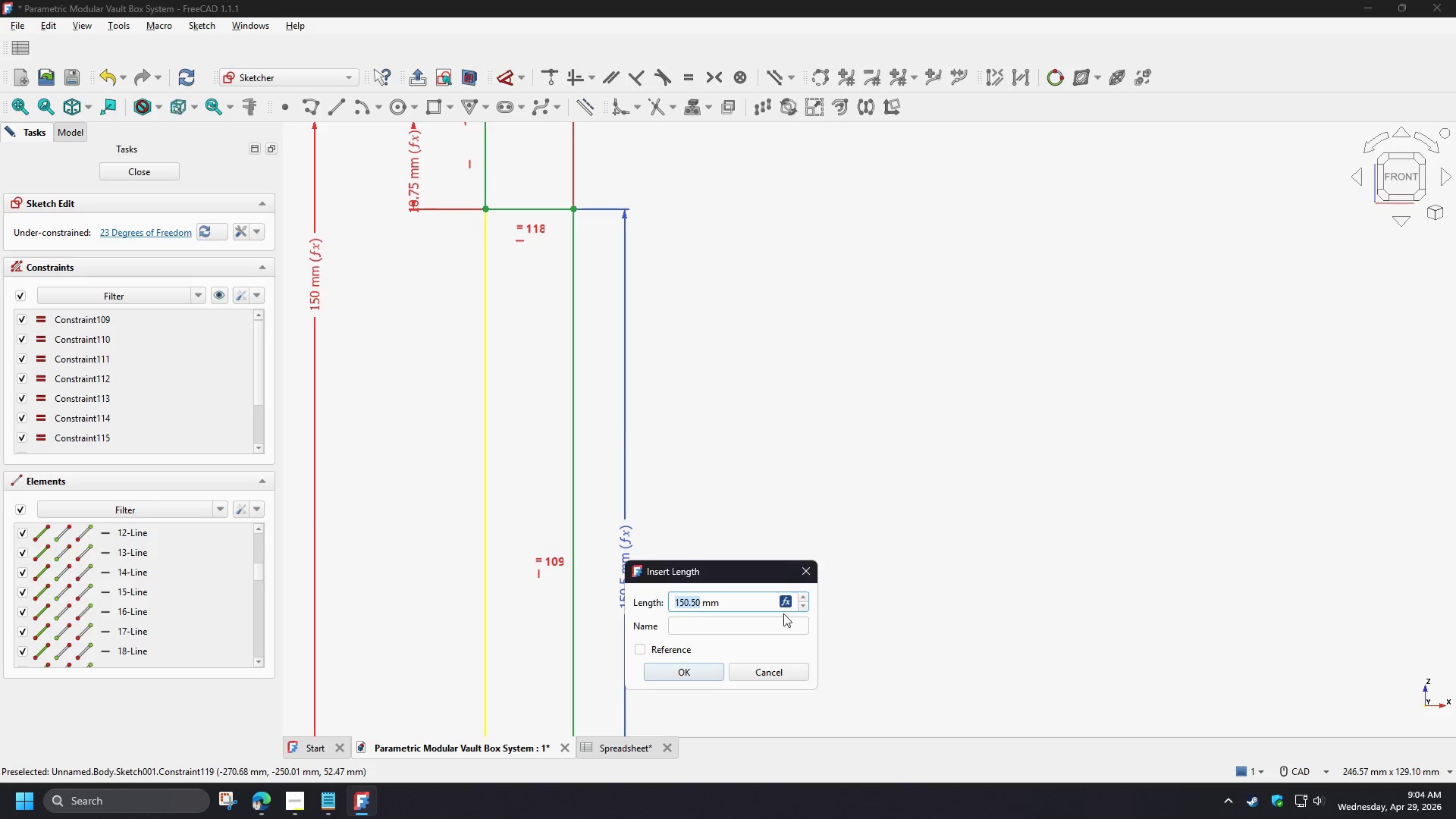 
left_click([783, 605])
 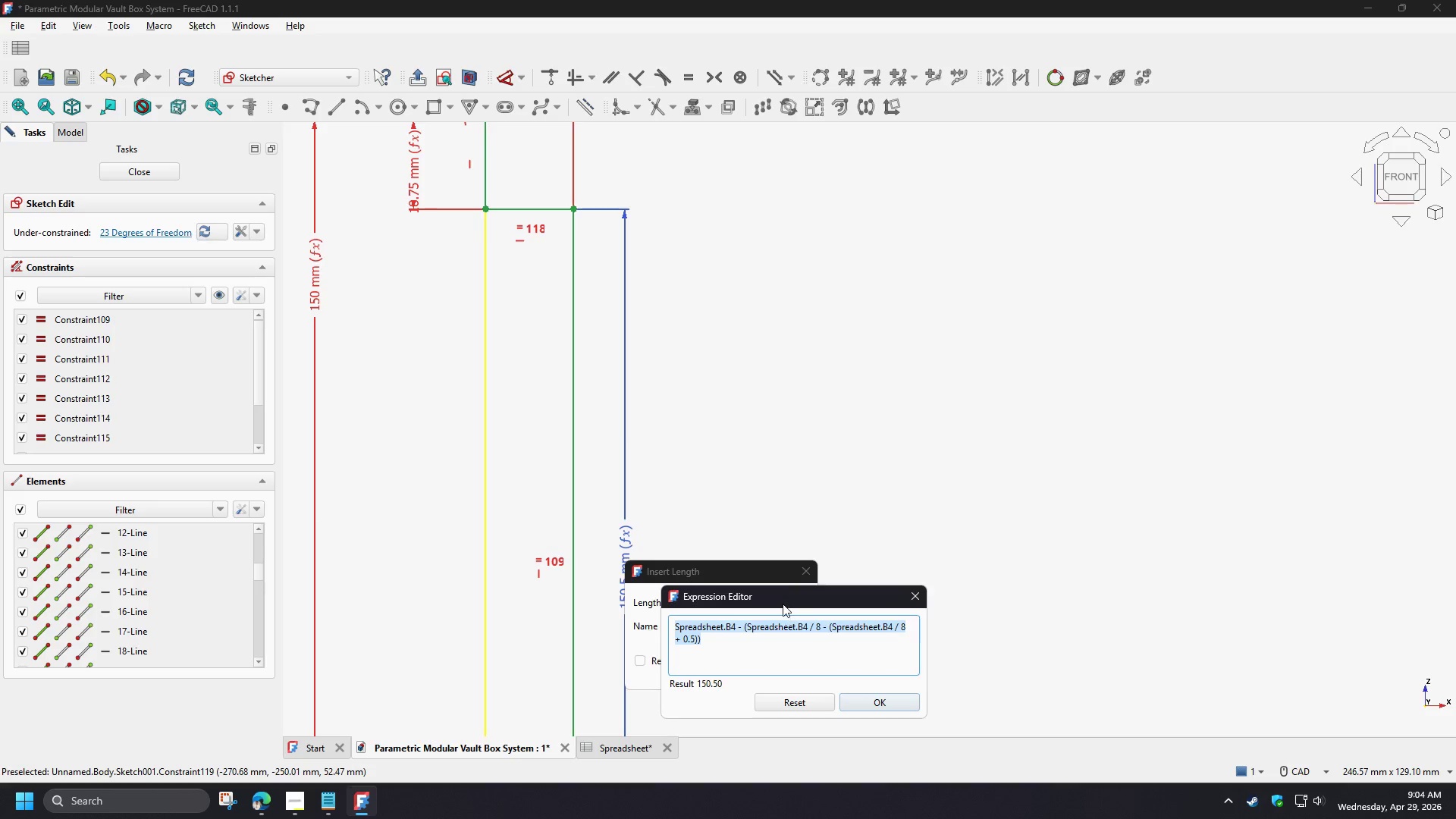 
left_click_drag(start_coordinate=[783, 604], to_coordinate=[680, 395])
 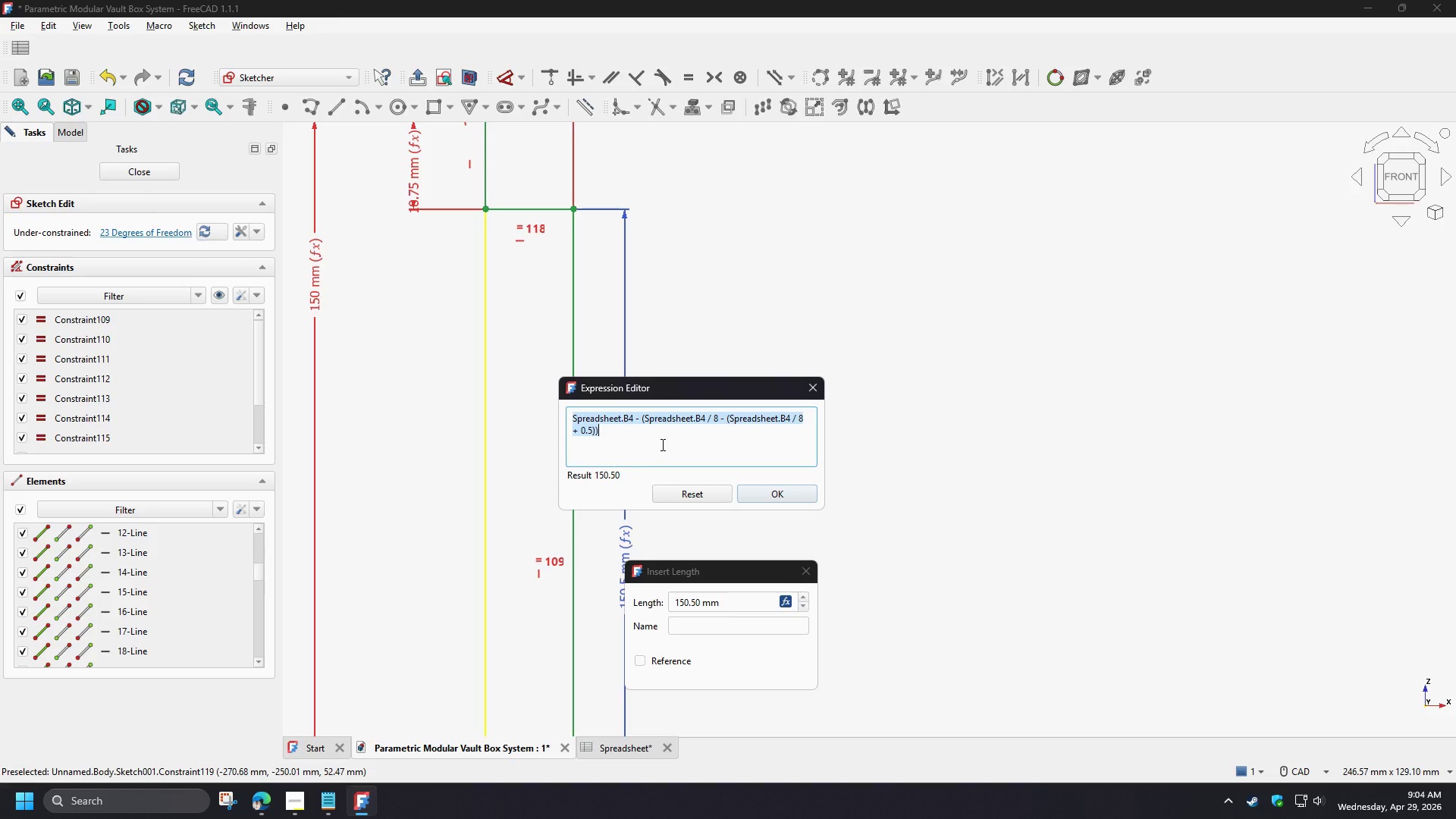 
left_click([661, 437])
 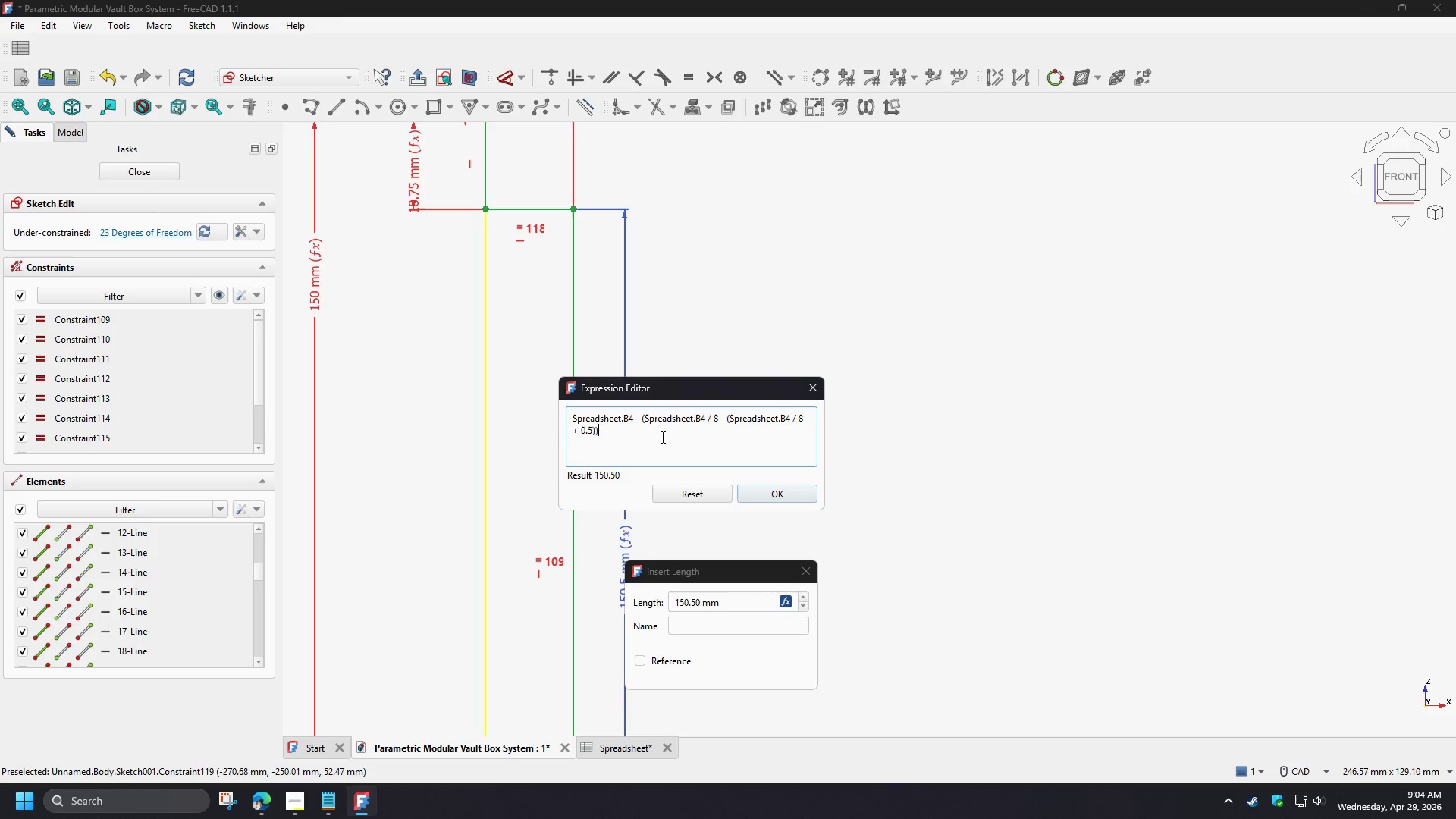 
wait(7.06)
 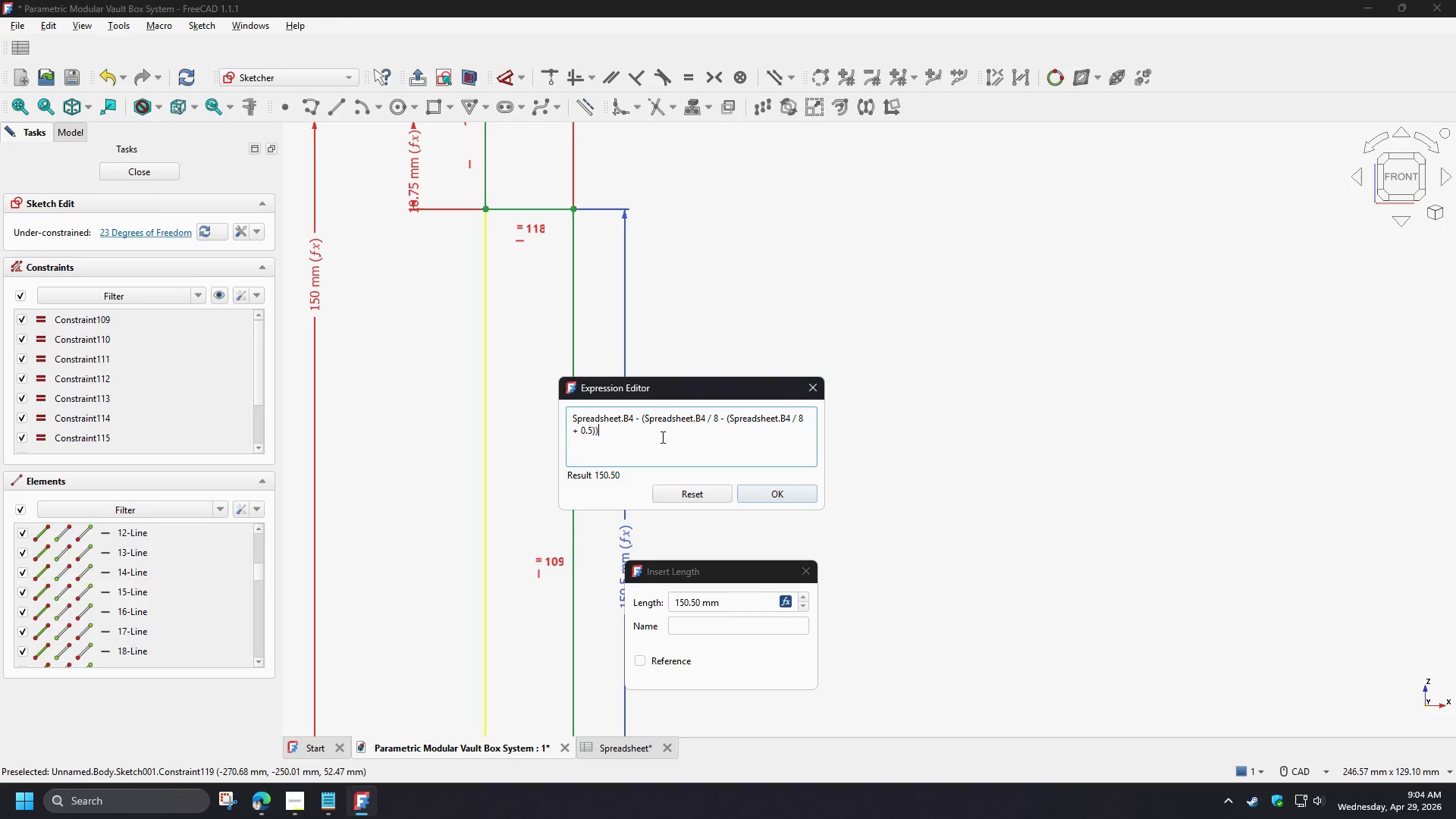 
left_click([784, 490])
 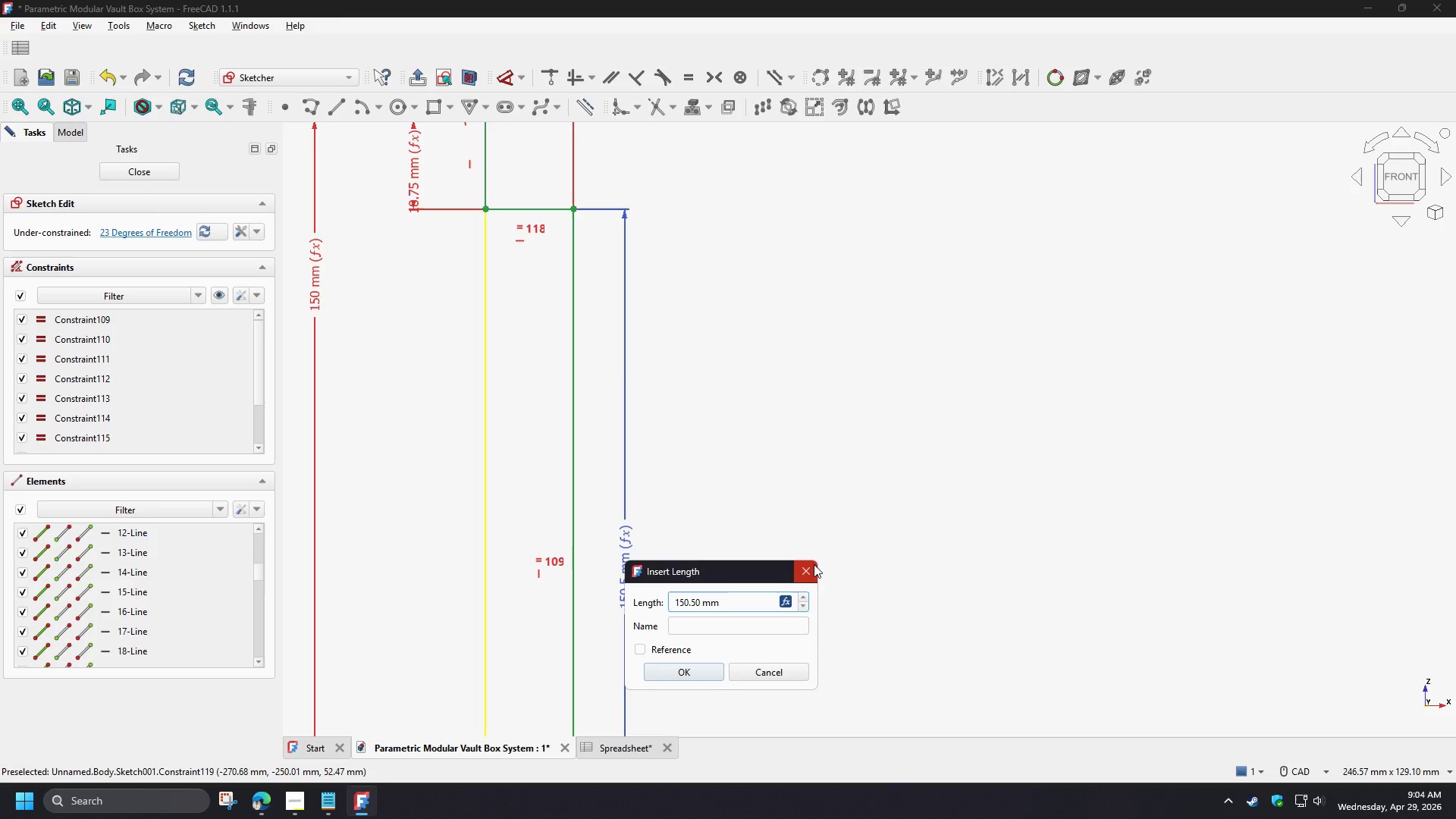 
left_click([814, 566])
 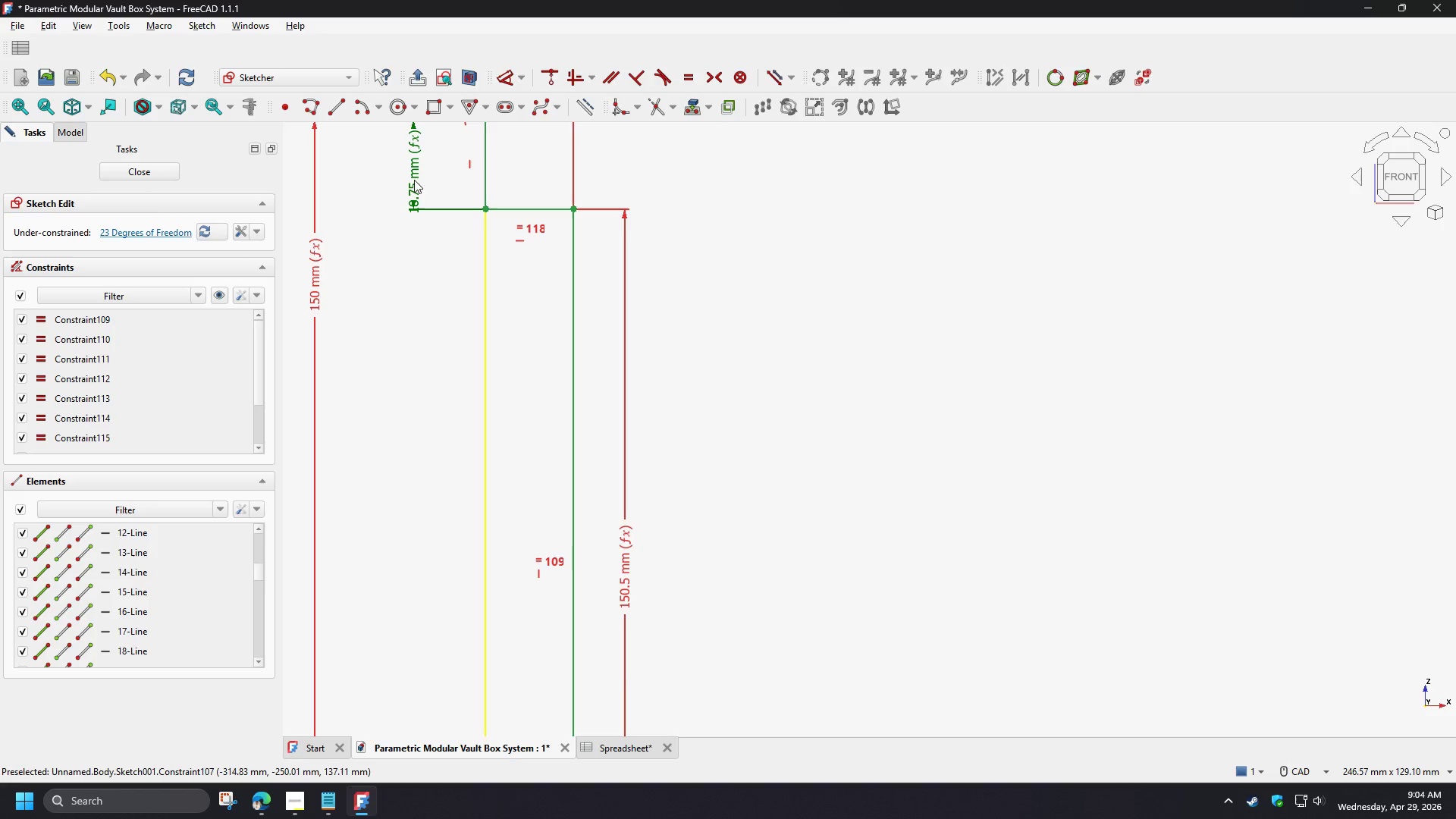 
double_click([414, 180])
 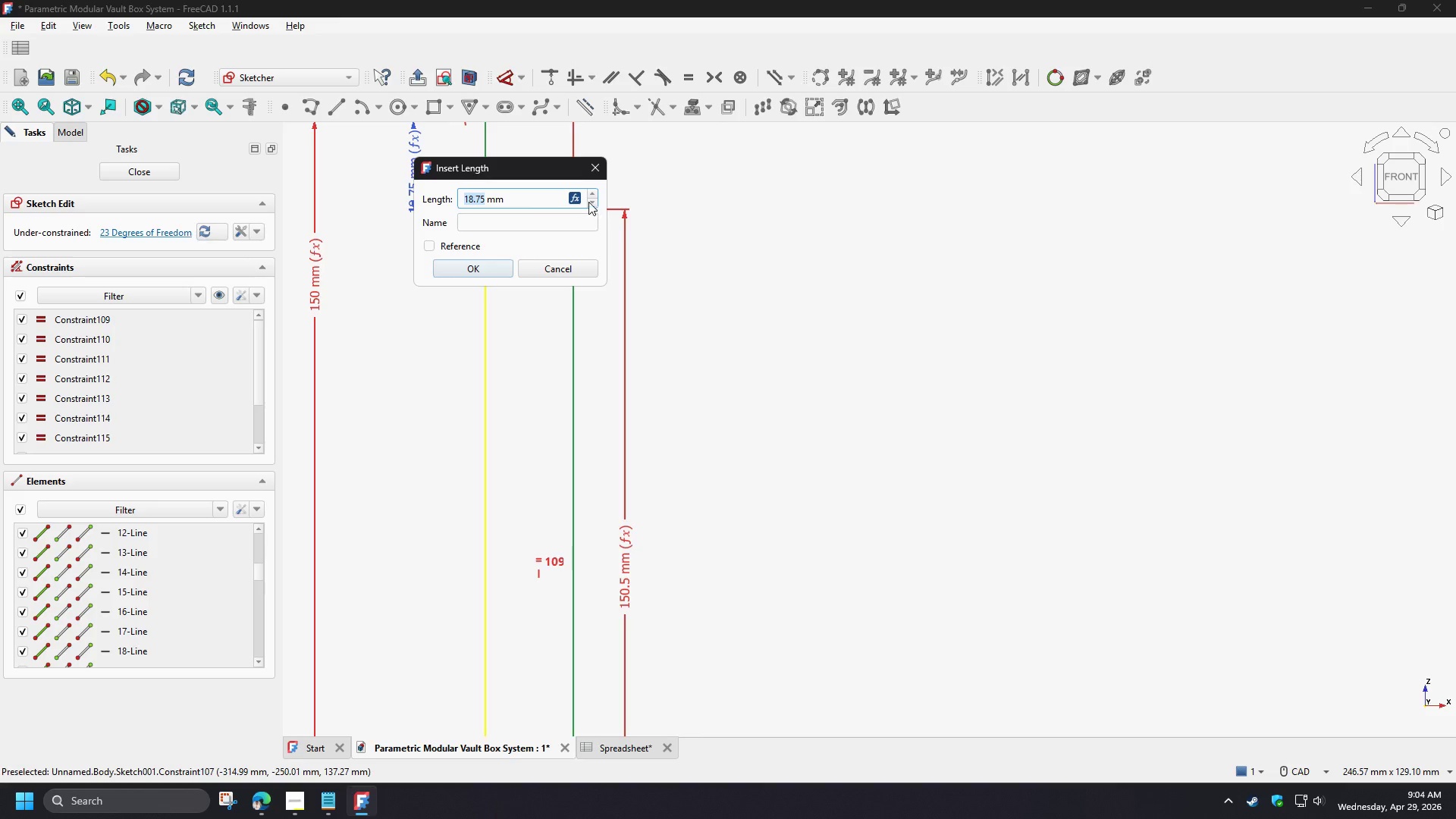 
left_click([573, 196])
 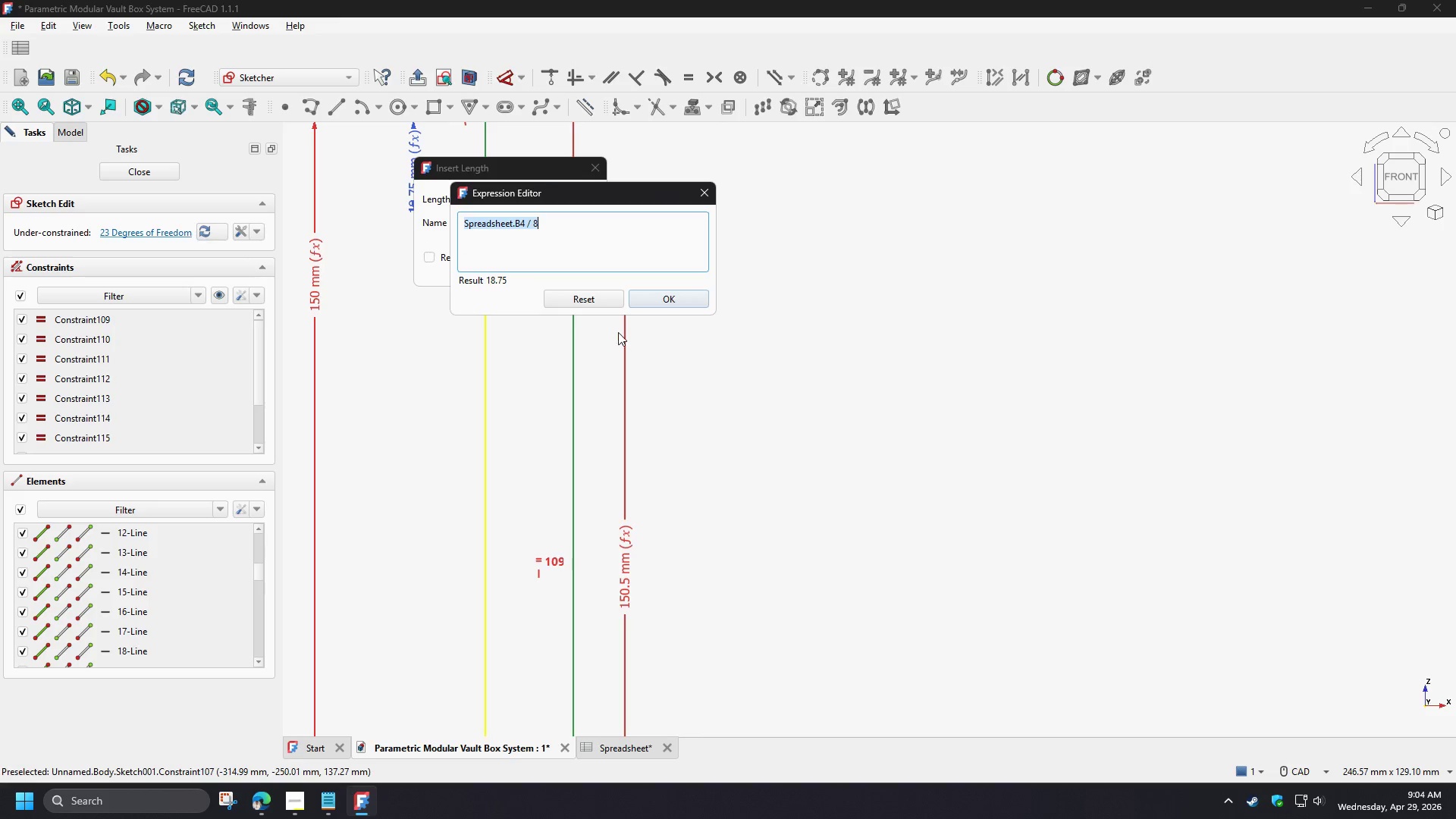 
key(Control+A)
 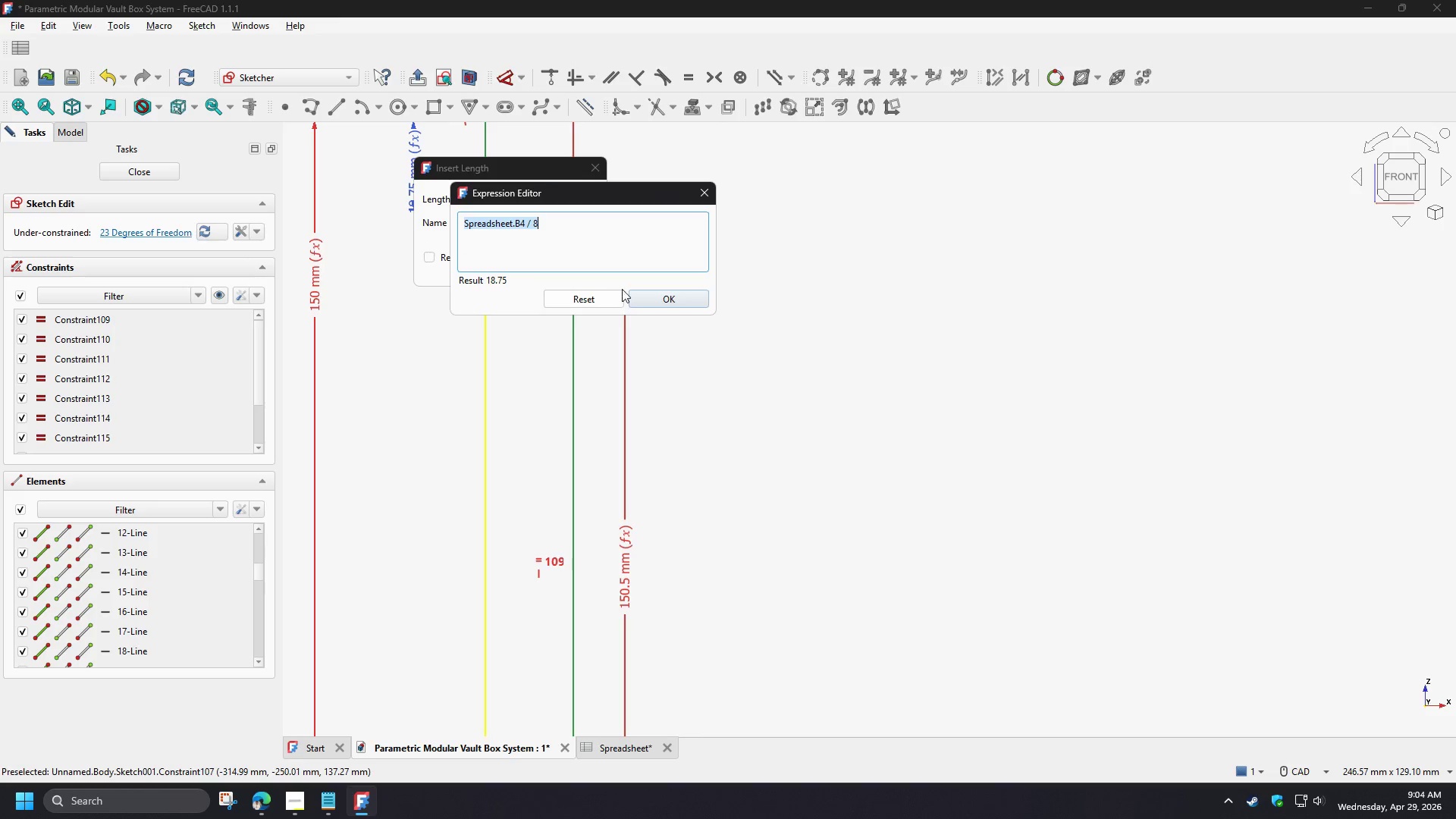 
key(Control+C)
 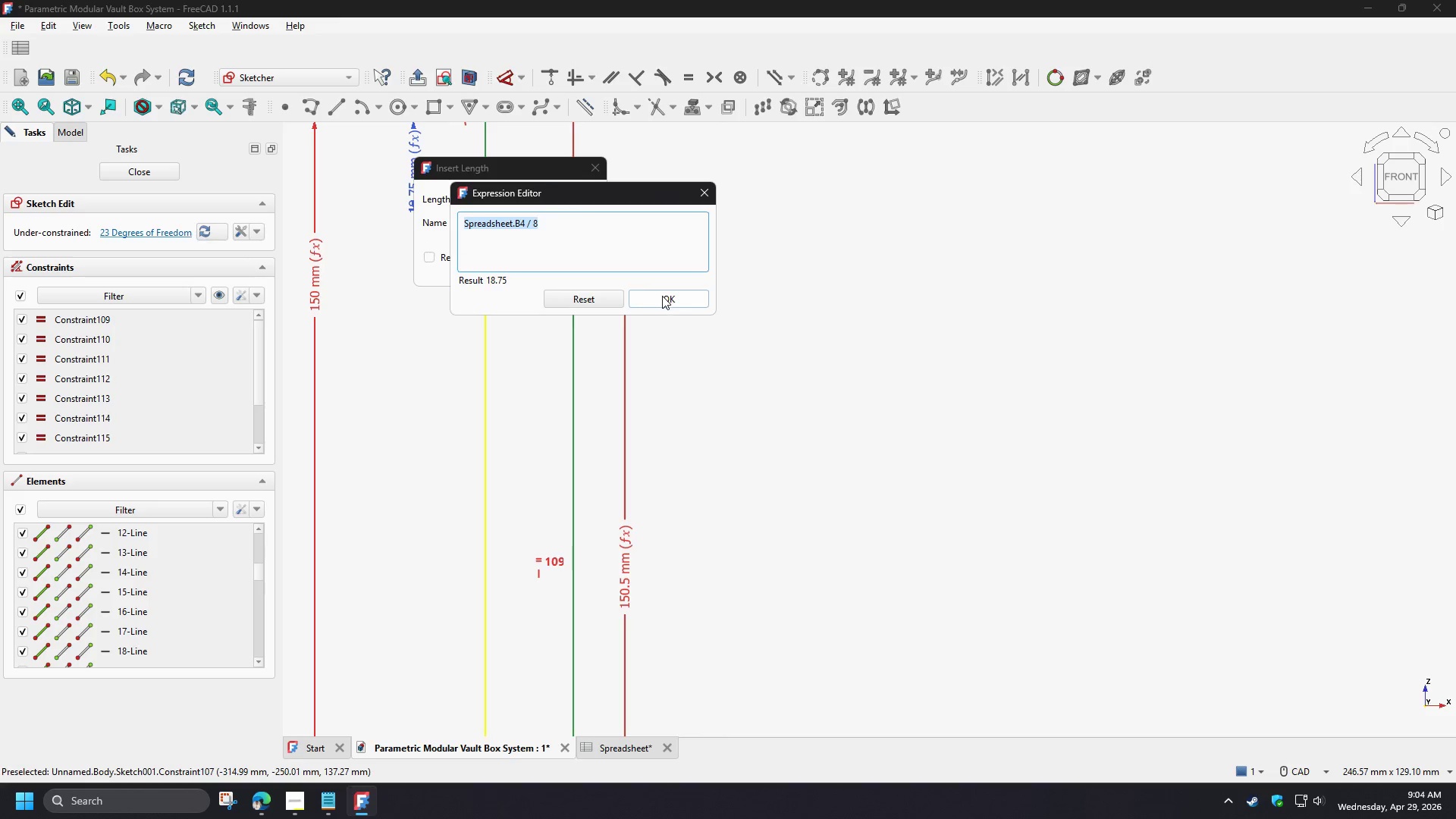 
left_click([662, 296])
 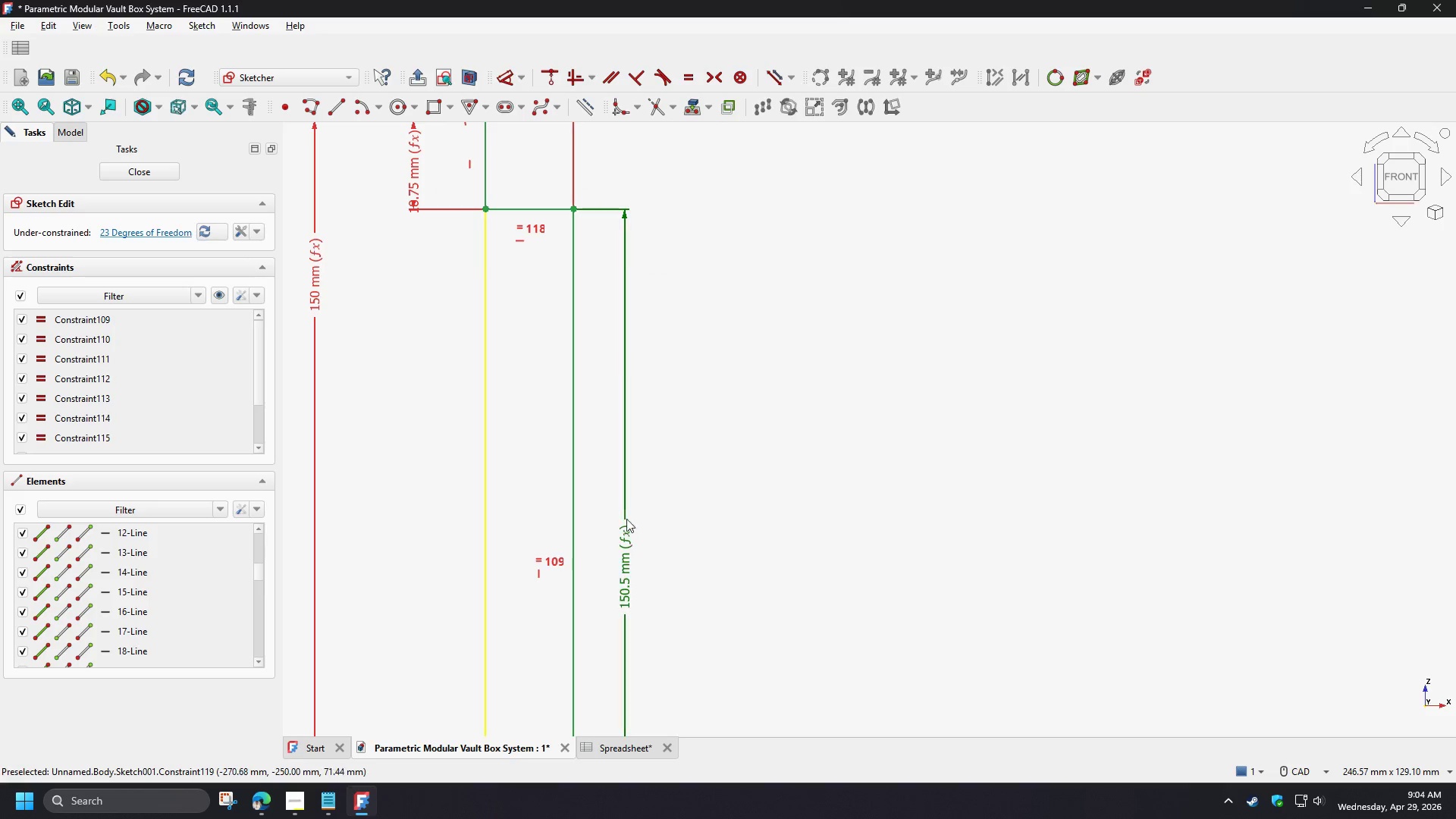 
double_click([623, 541])
 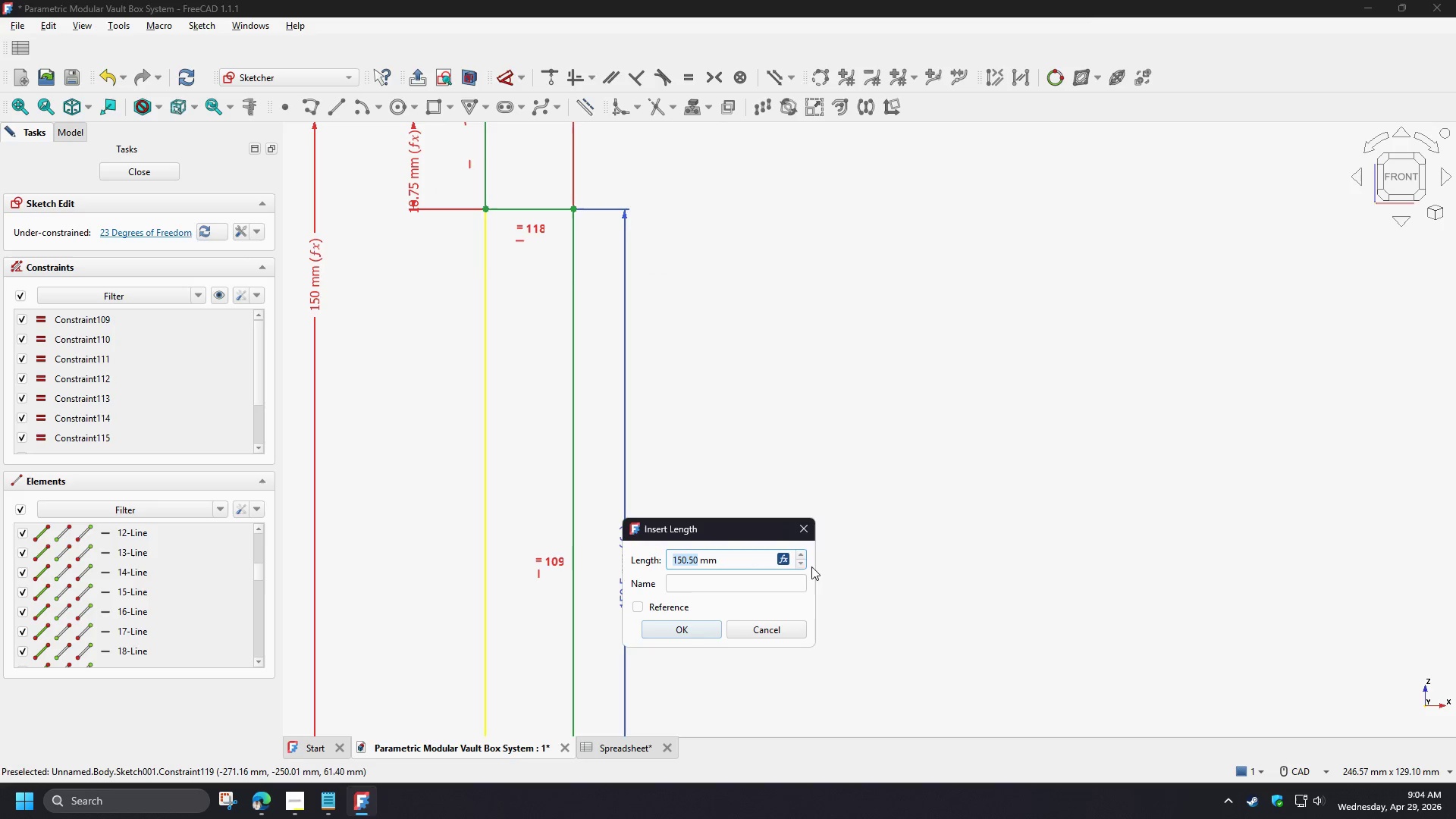 
left_click([786, 559])
 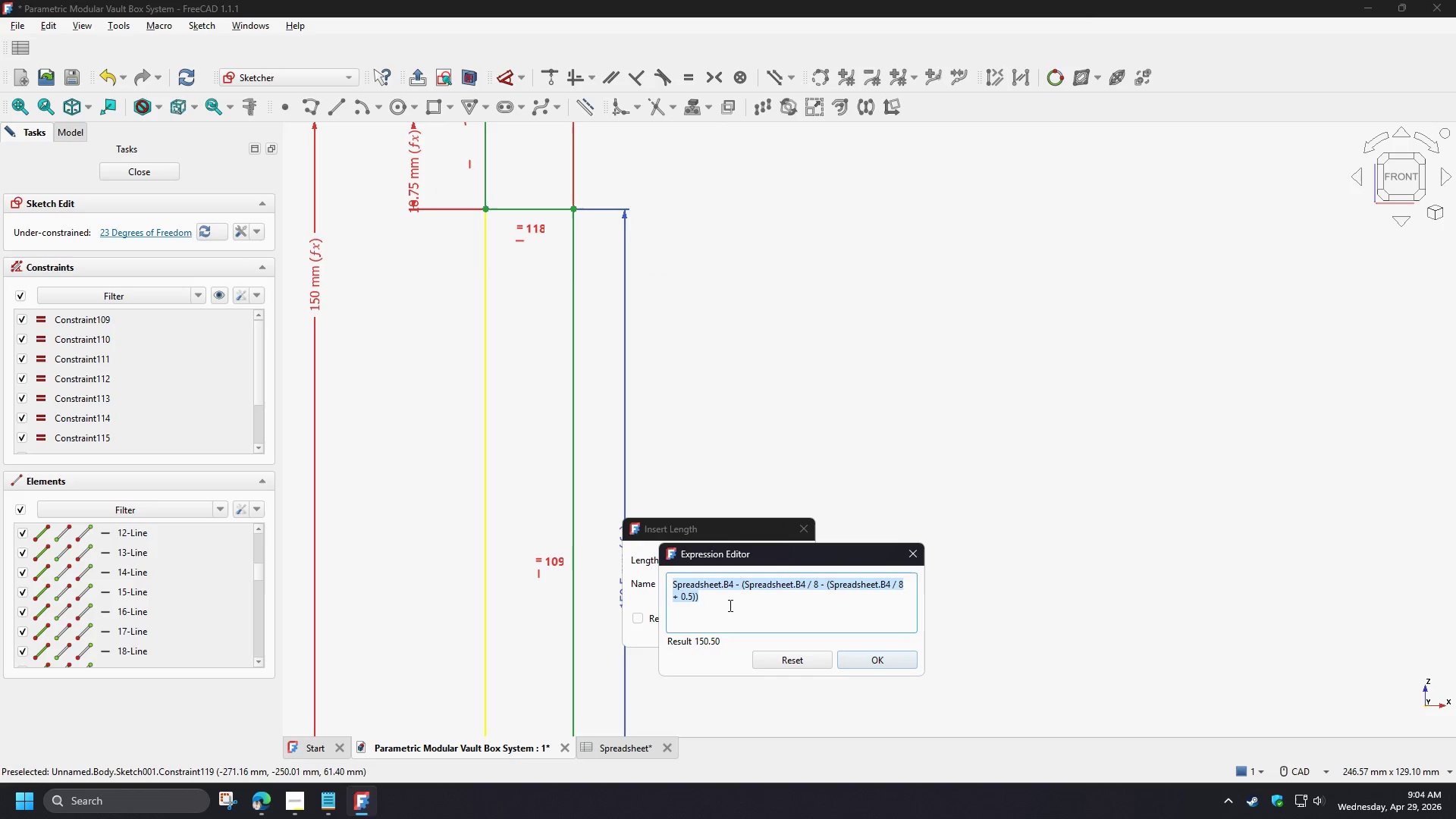 
left_click([733, 595])
 